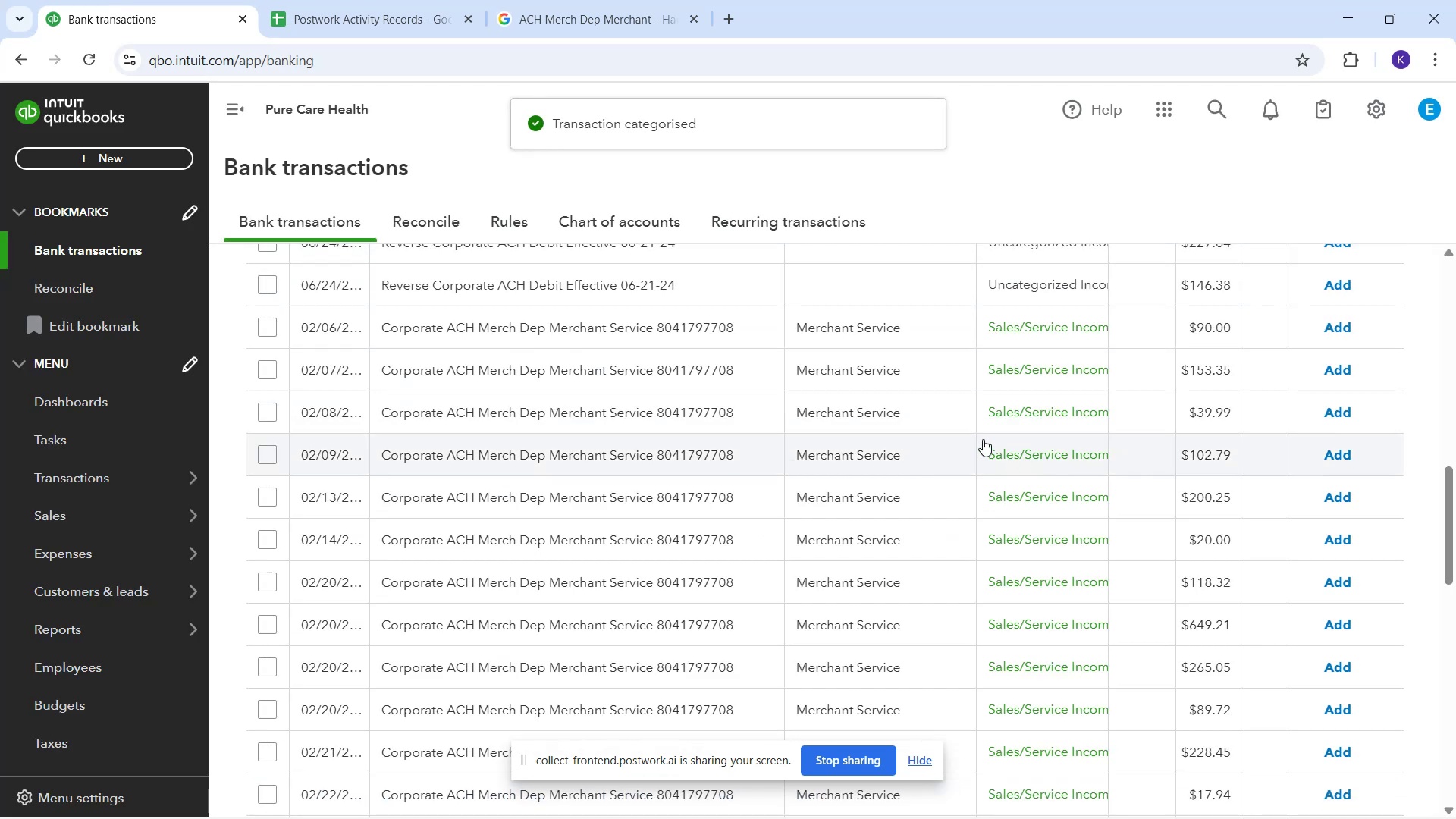 
wait(6.59)
 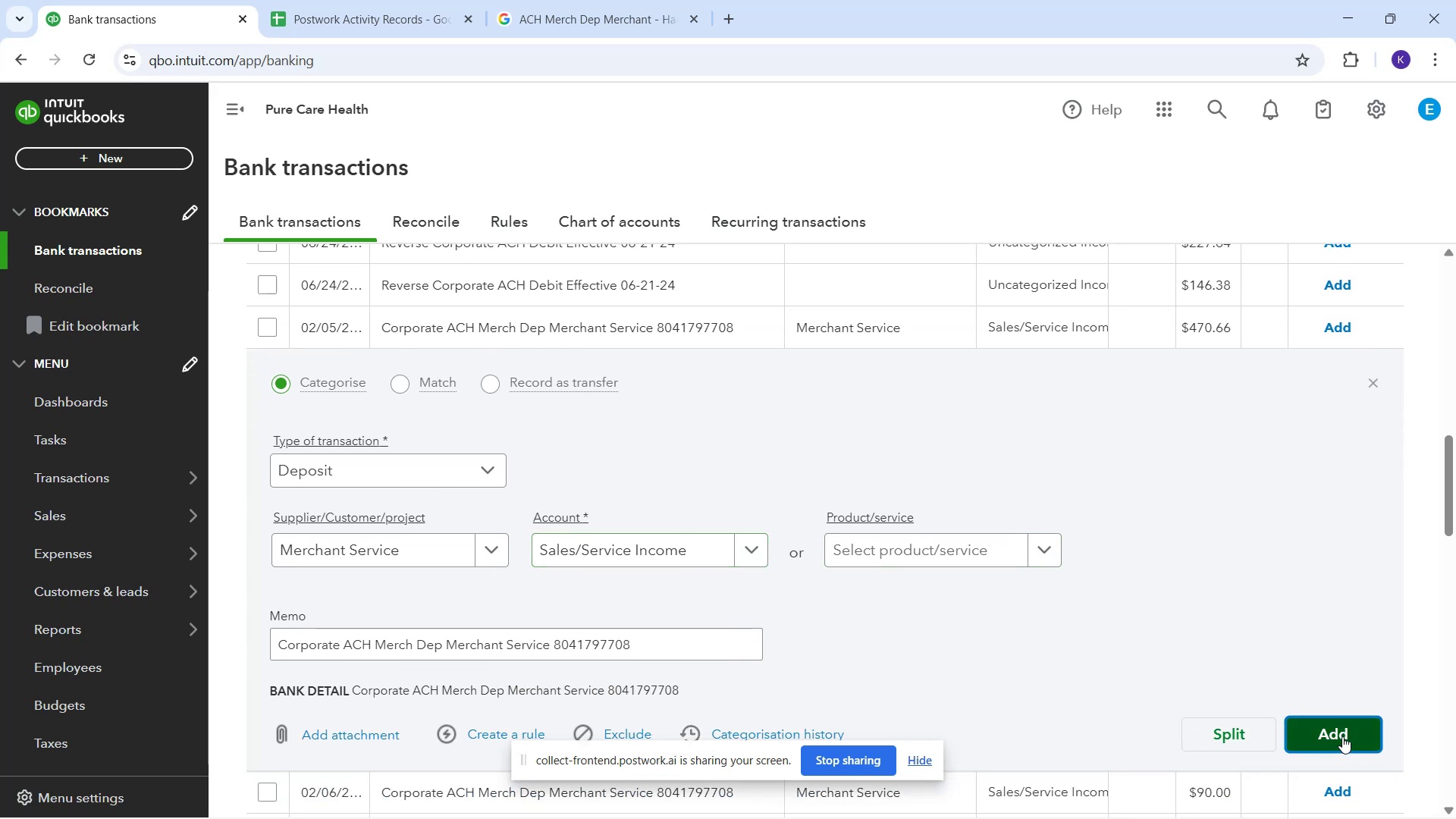 
scroll: coordinate [758, 423], scroll_direction: down, amount: 1.0
 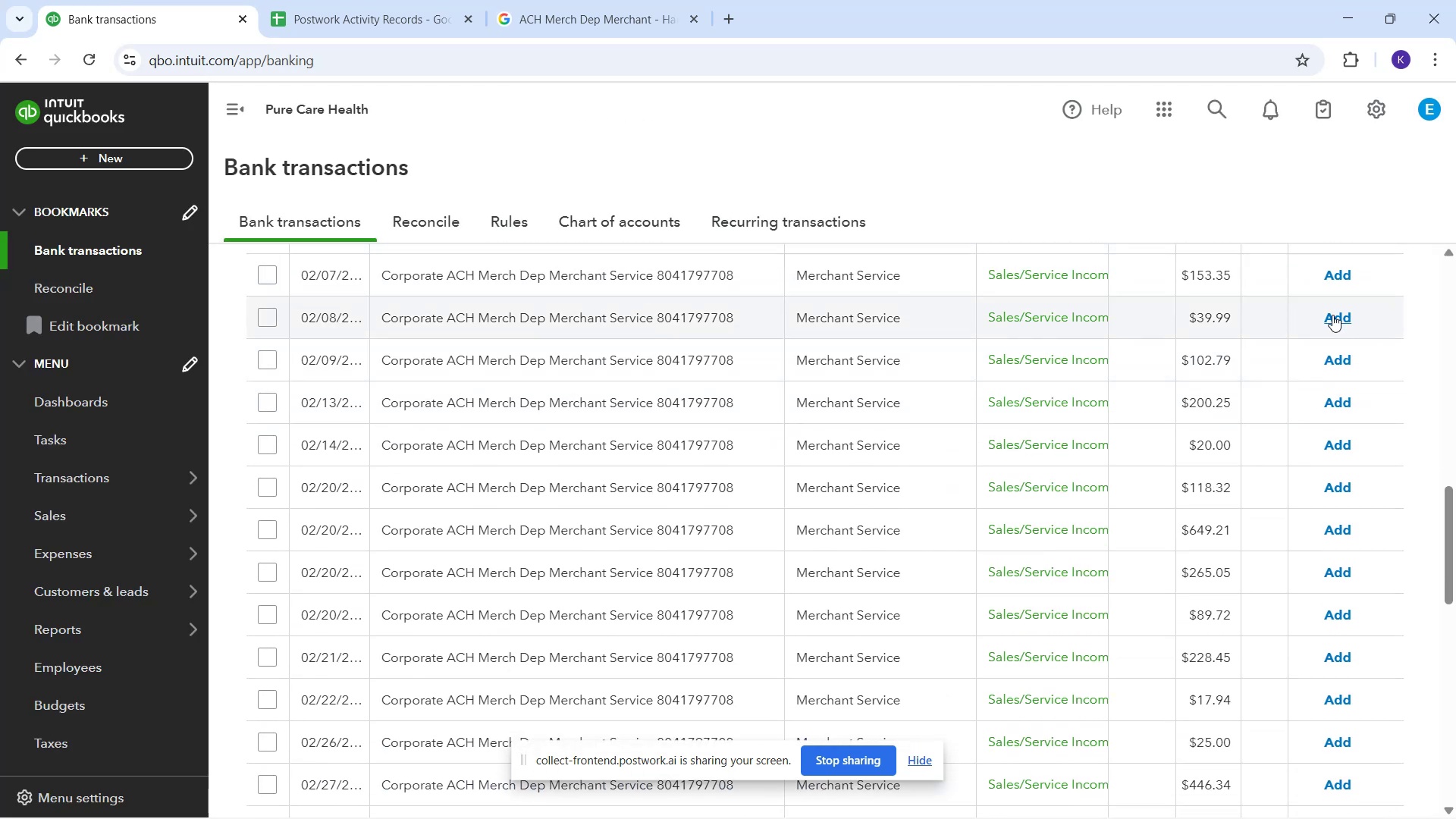 
scroll: coordinate [1340, 312], scroll_direction: up, amount: 1.0
 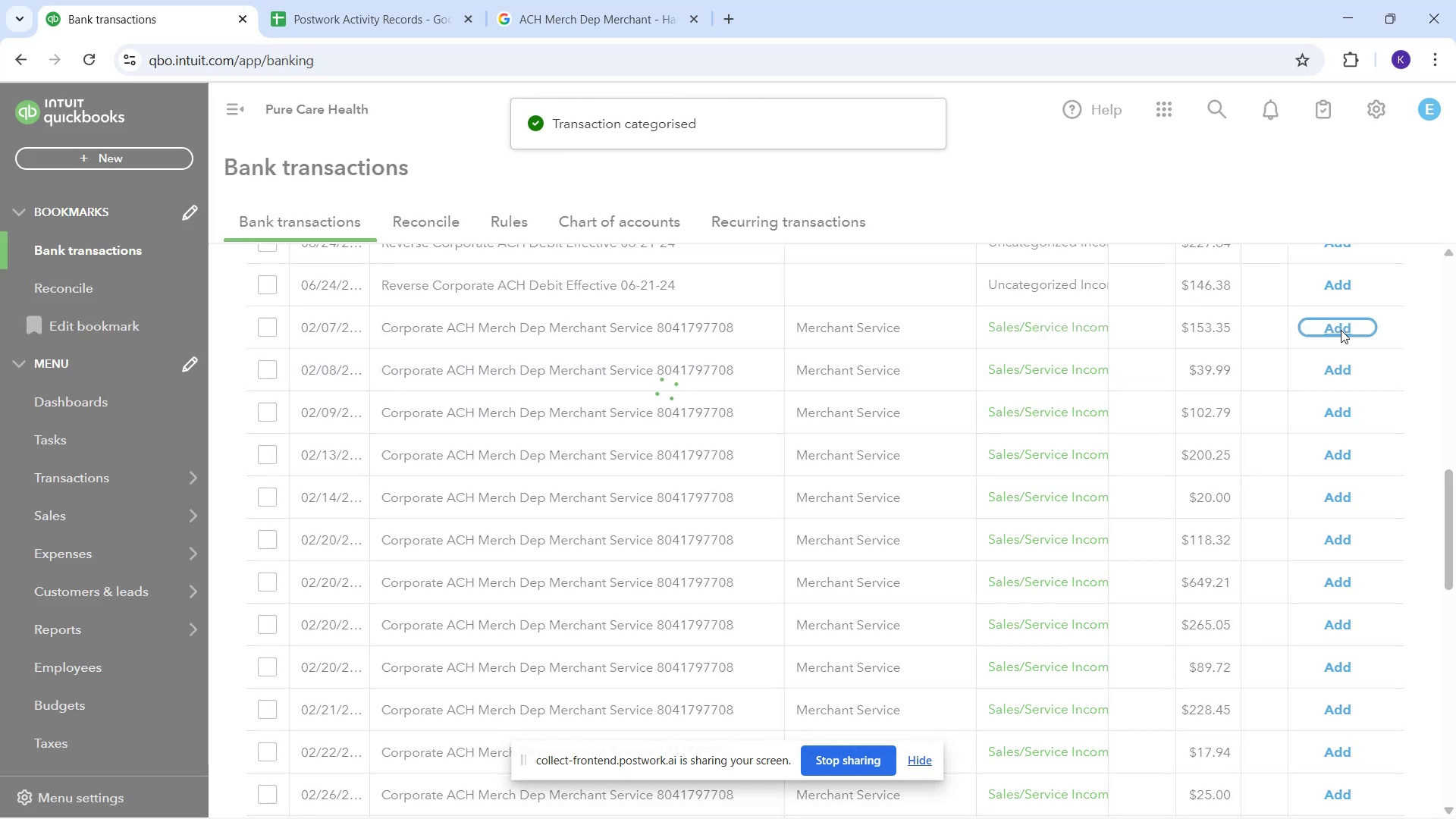 
wait(6.39)
 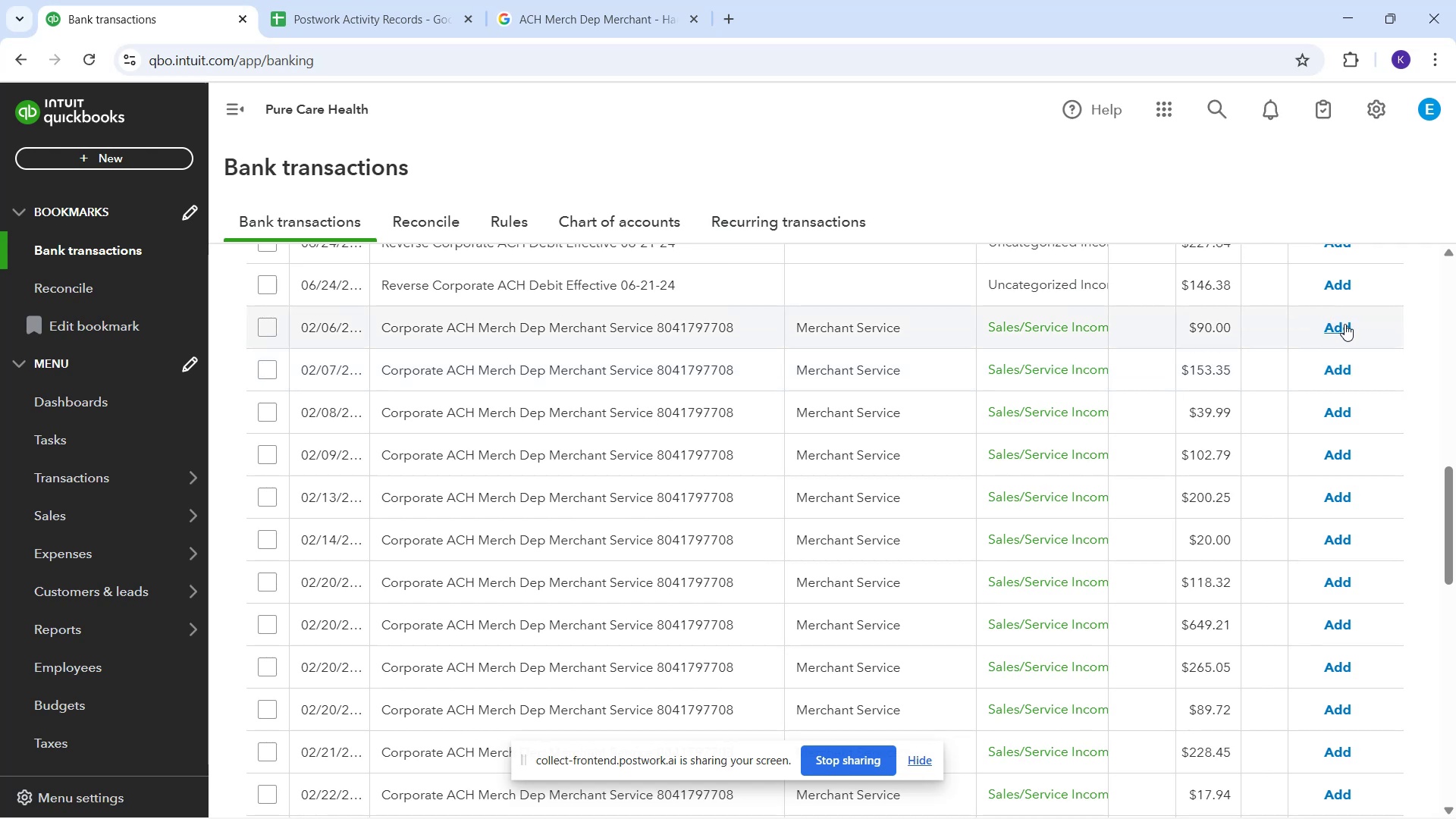 
left_click([1341, 330])
 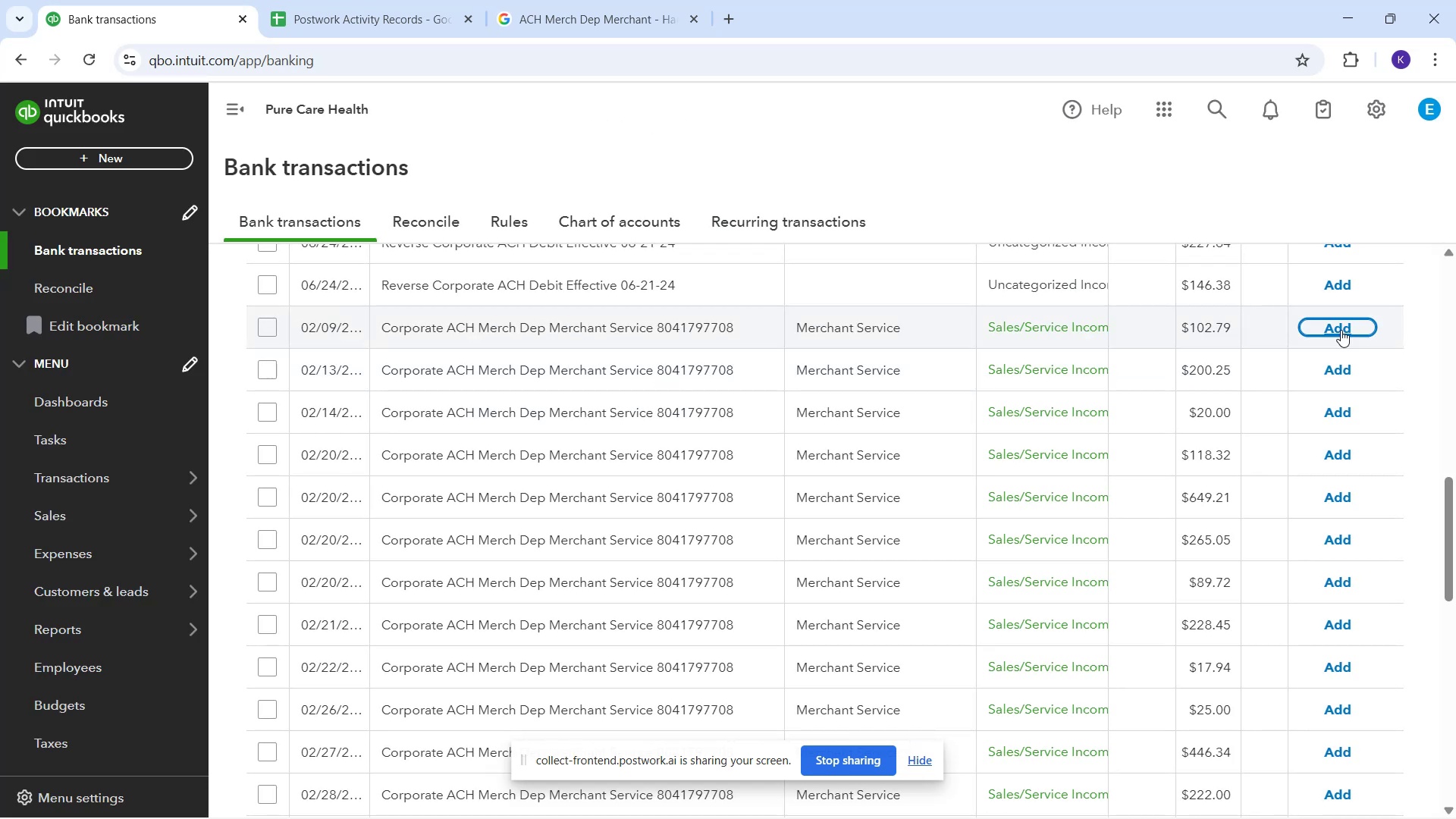 
left_click([1341, 330])
 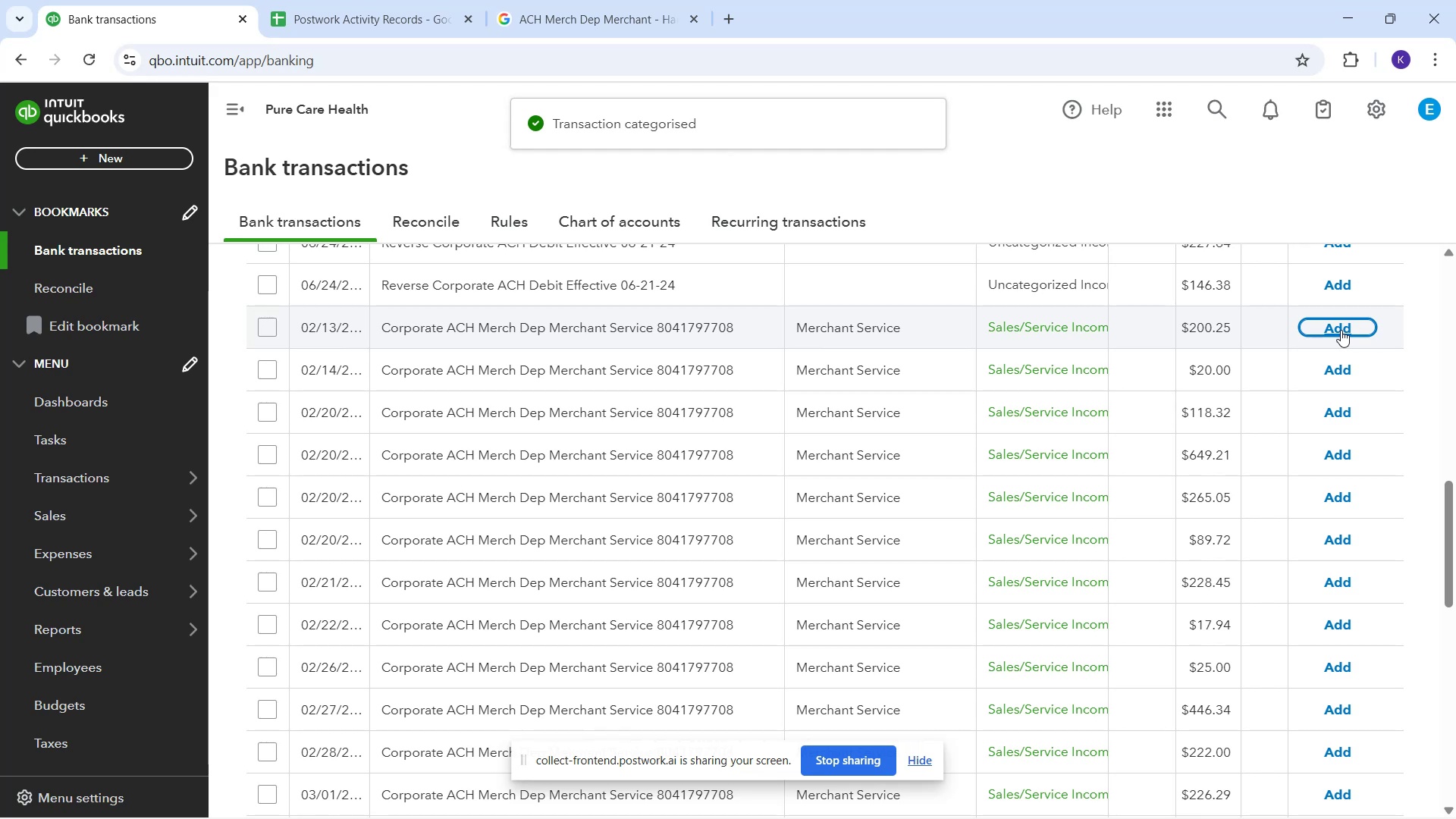 
wait(6.67)
 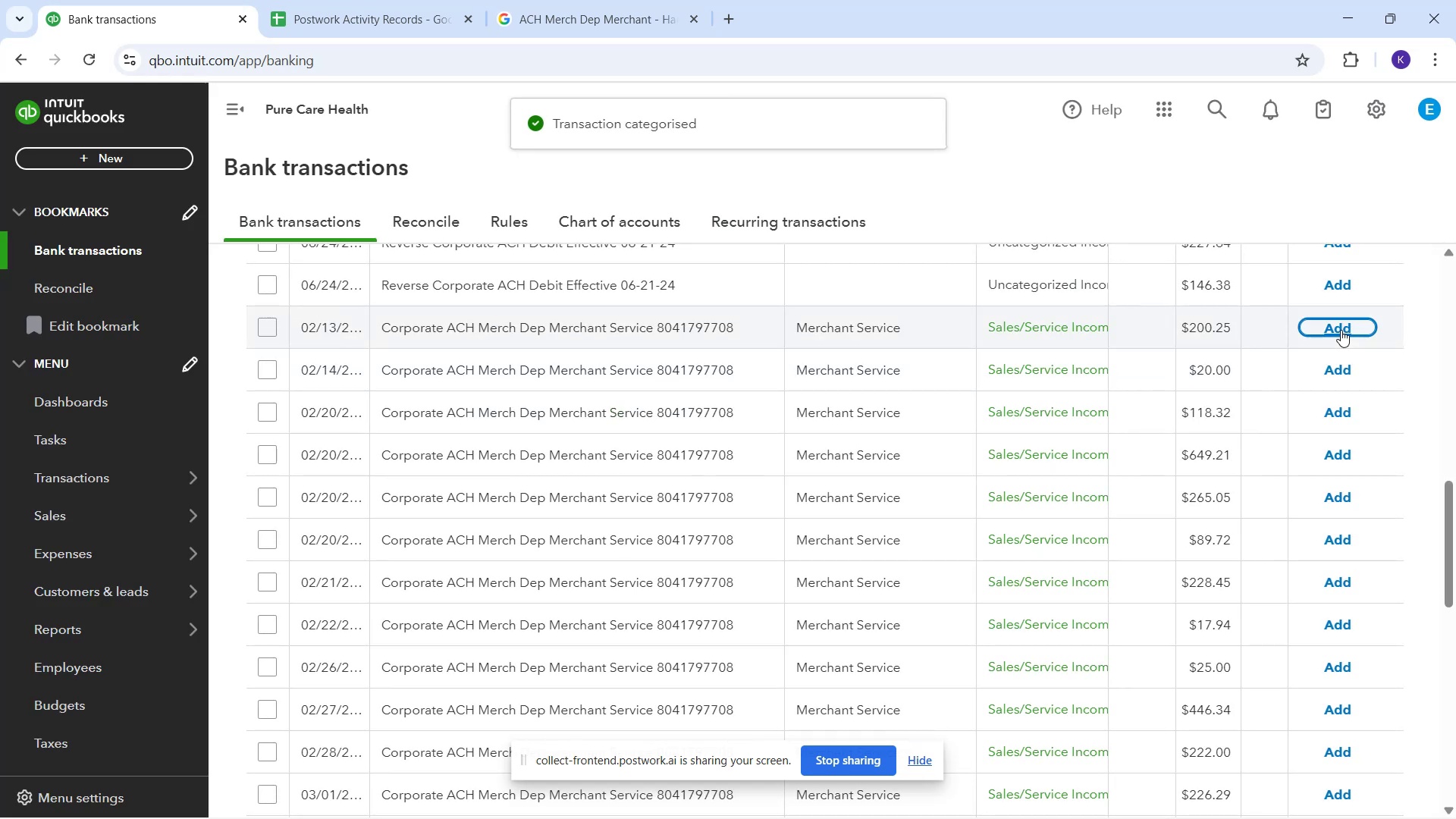 
left_click([1343, 327])
 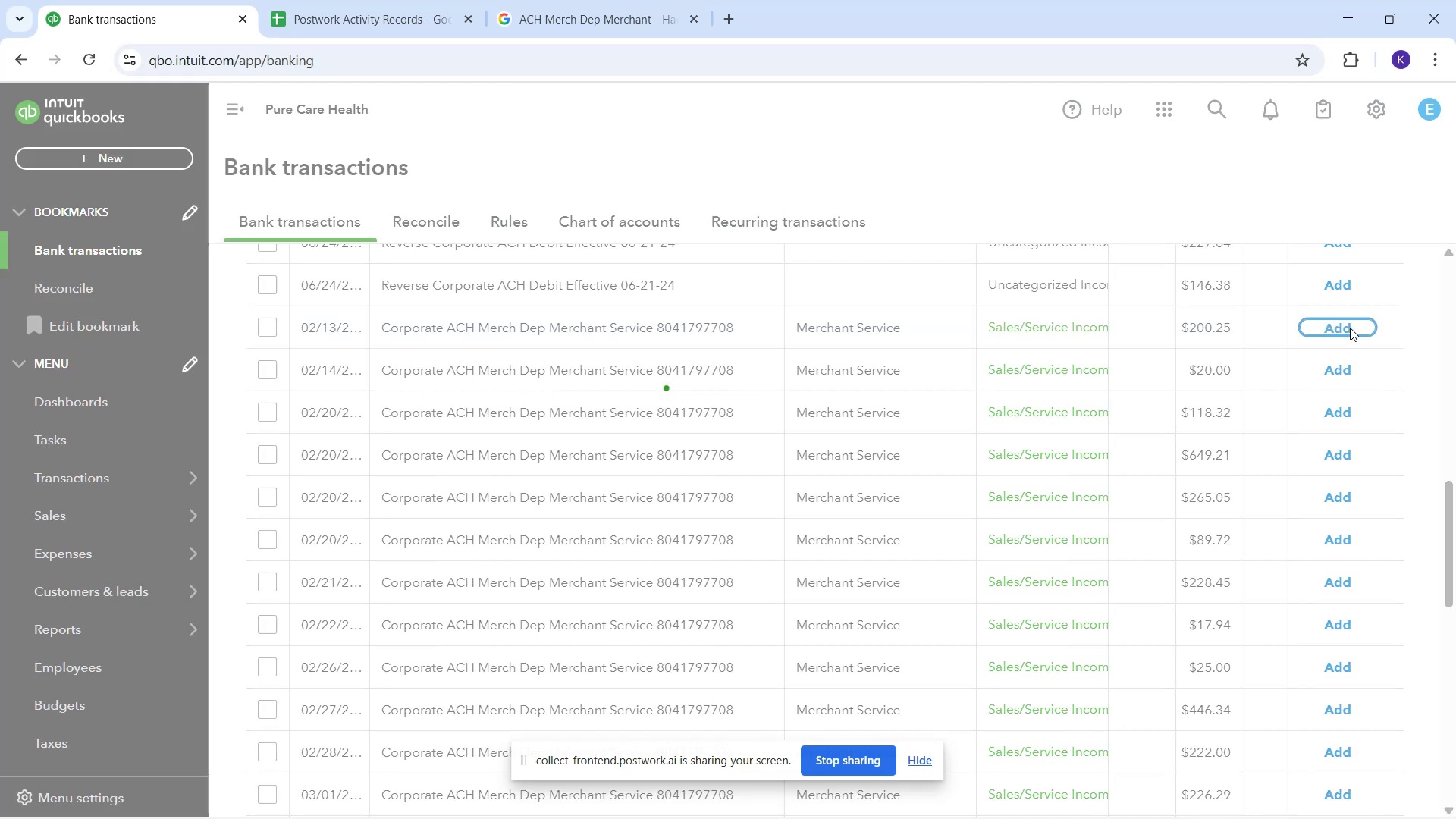 
left_click_drag(start_coordinate=[1346, 333], to_coordinate=[1338, 338])
 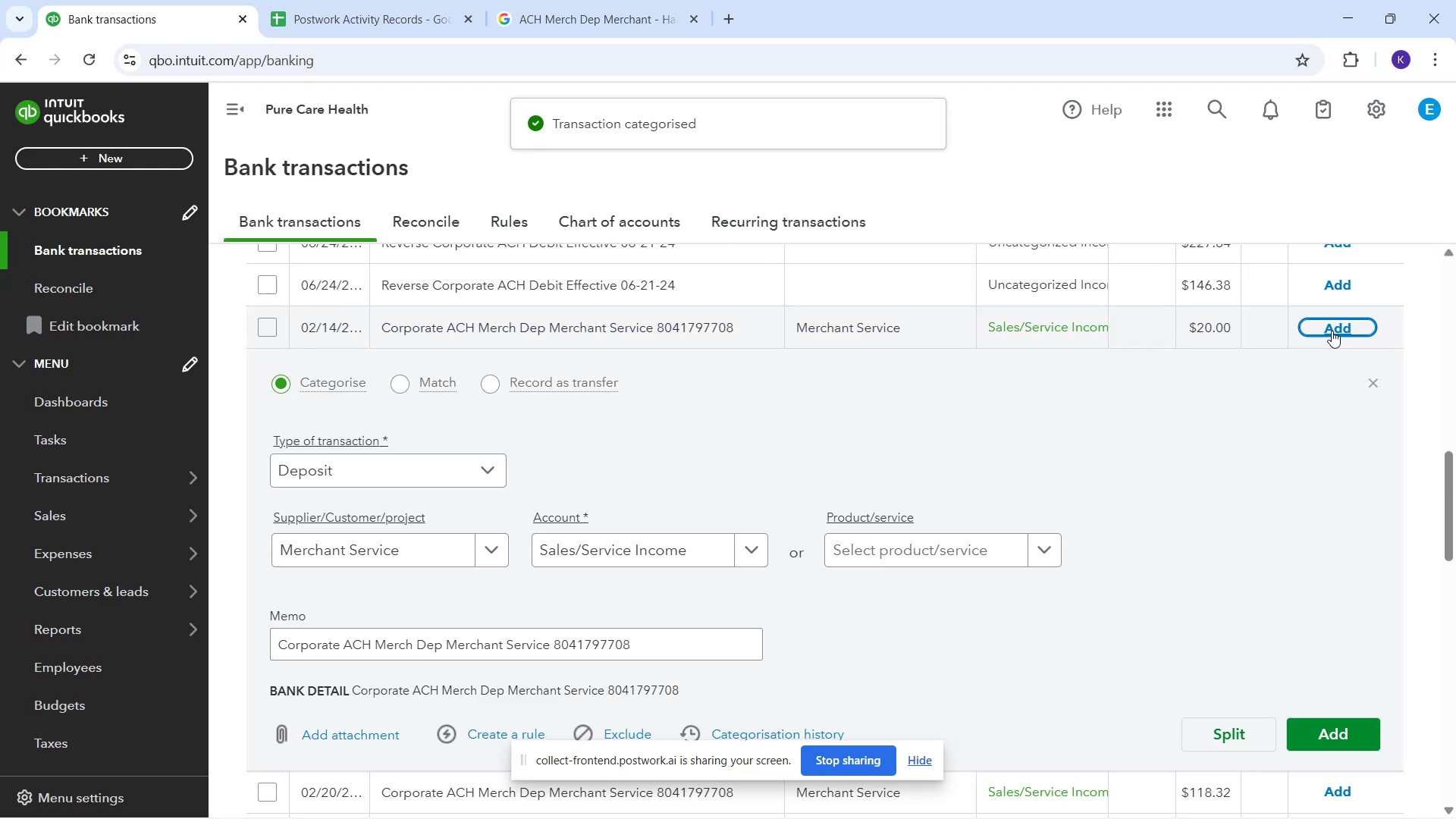 
left_click([1332, 331])
 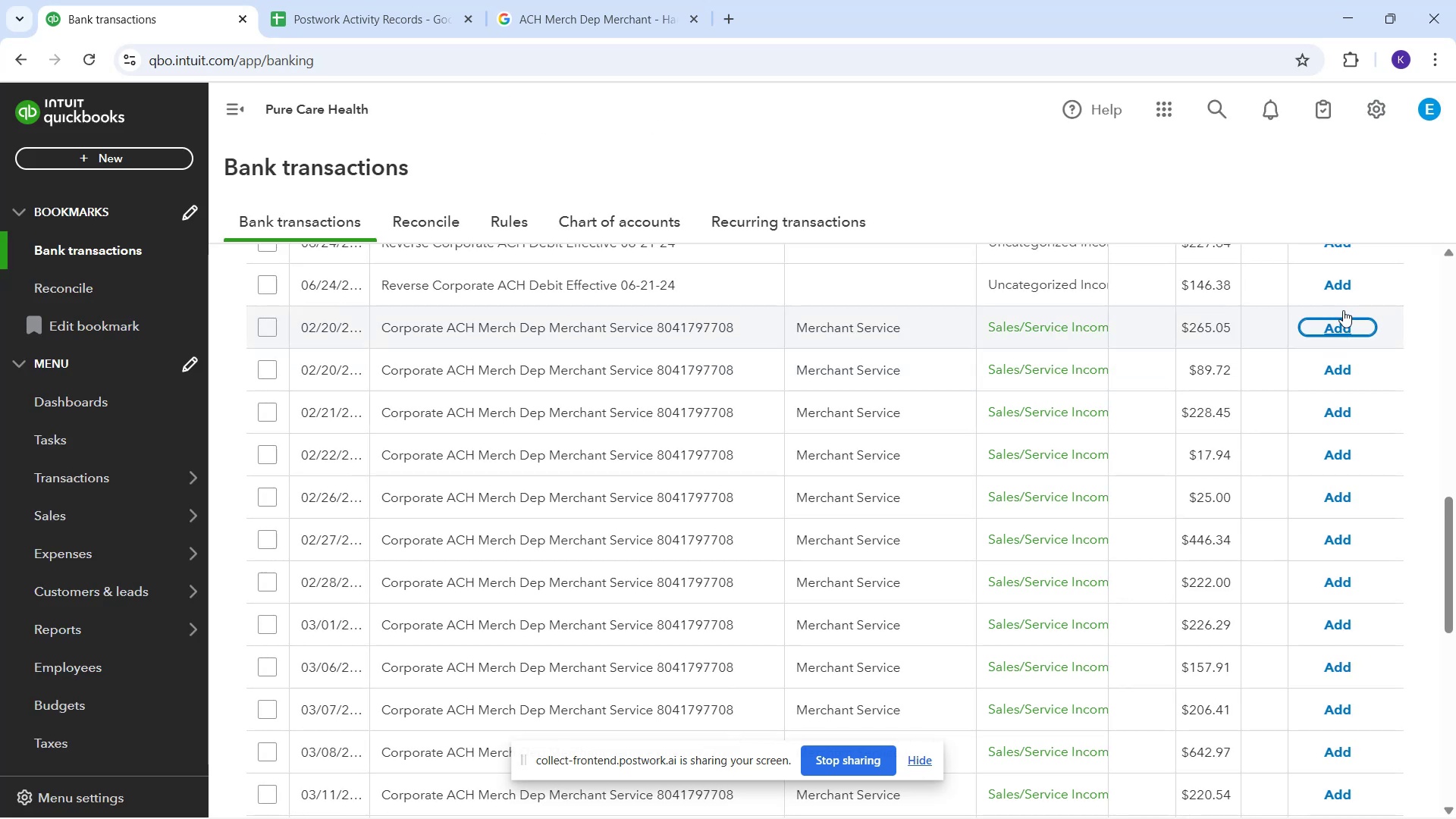 
wait(14.46)
 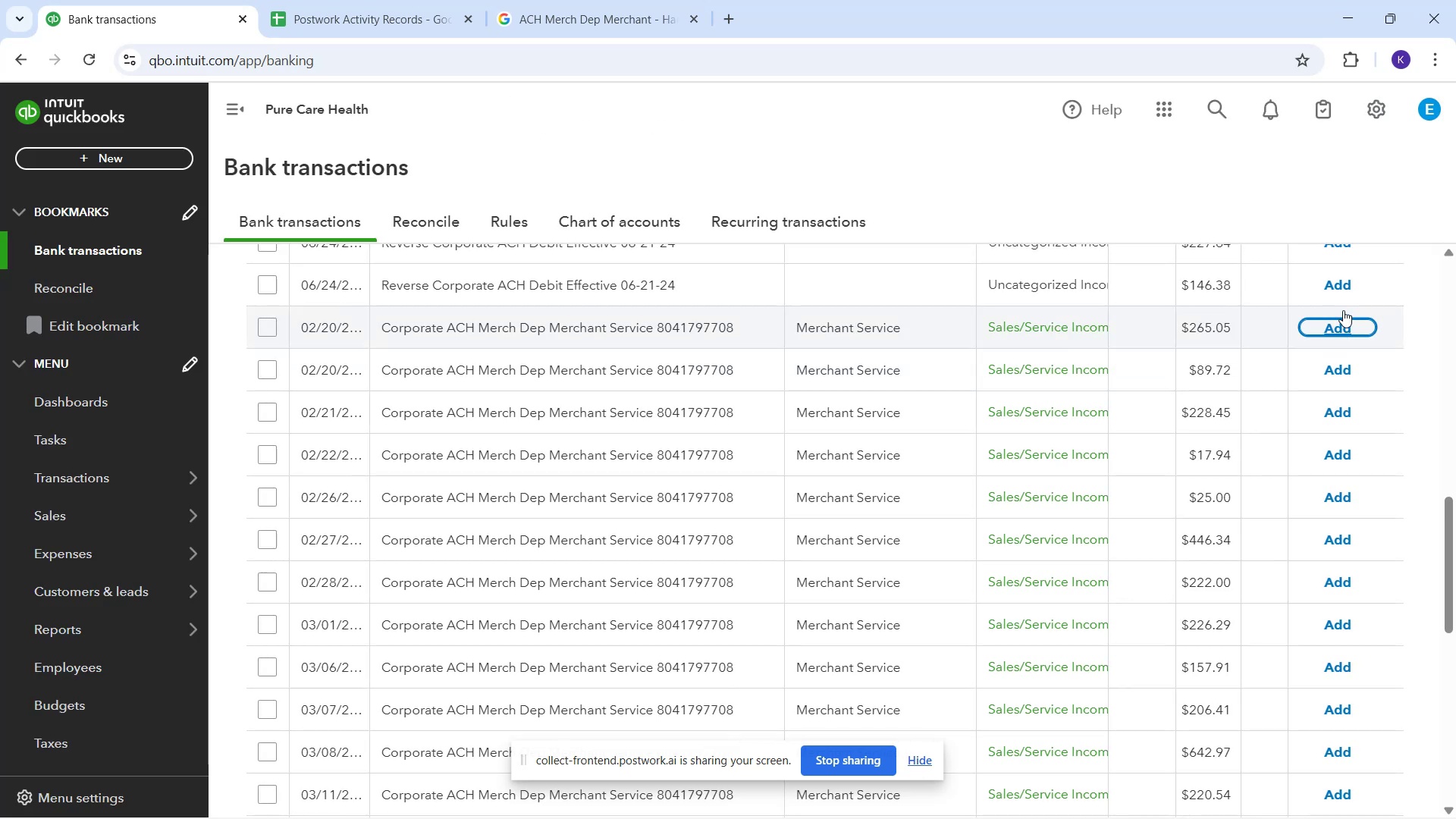 
scroll: coordinate [829, 587], scroll_direction: down, amount: 11.0
 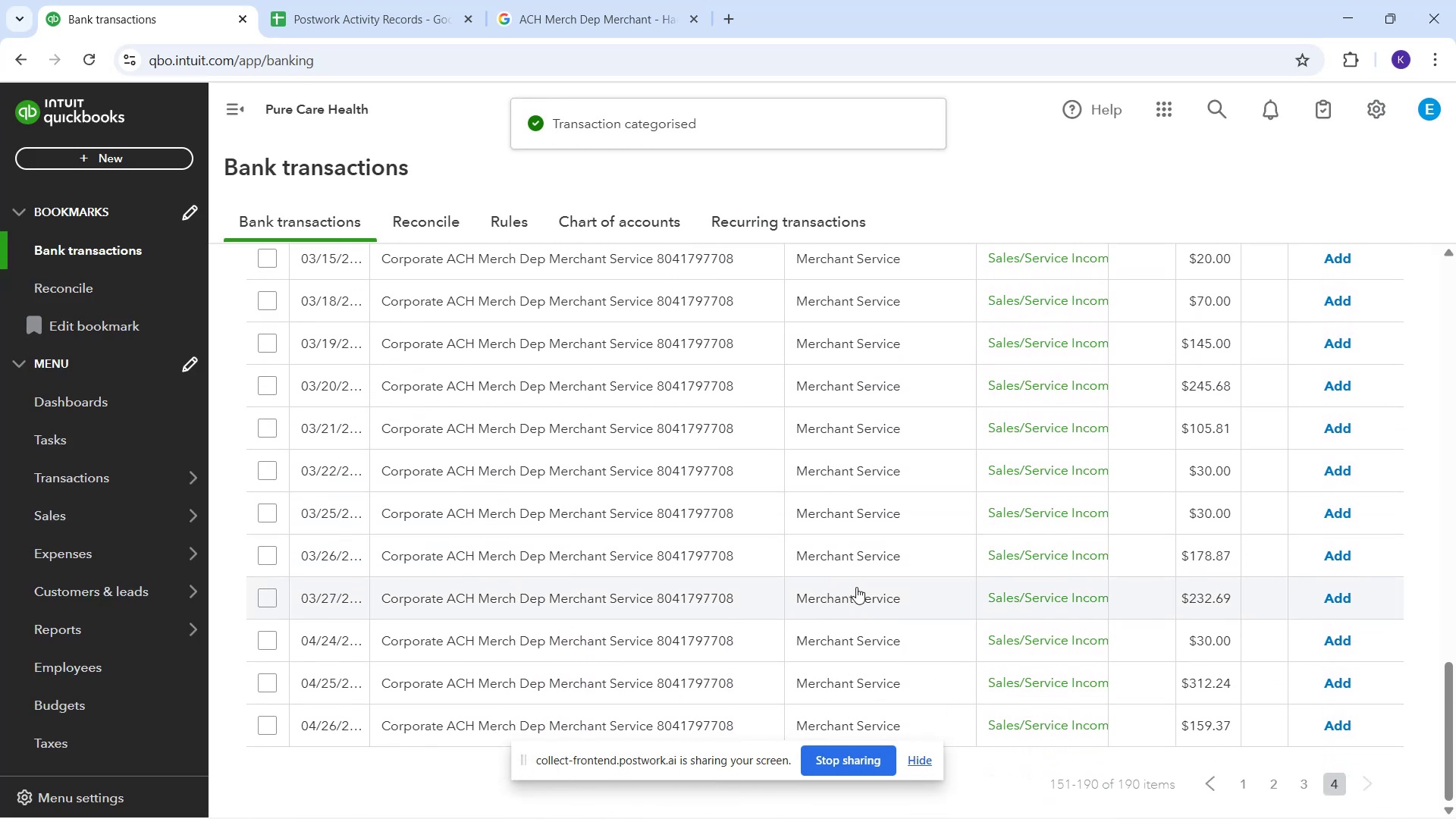 
scroll: coordinate [1280, 431], scroll_direction: up, amount: 8.0
 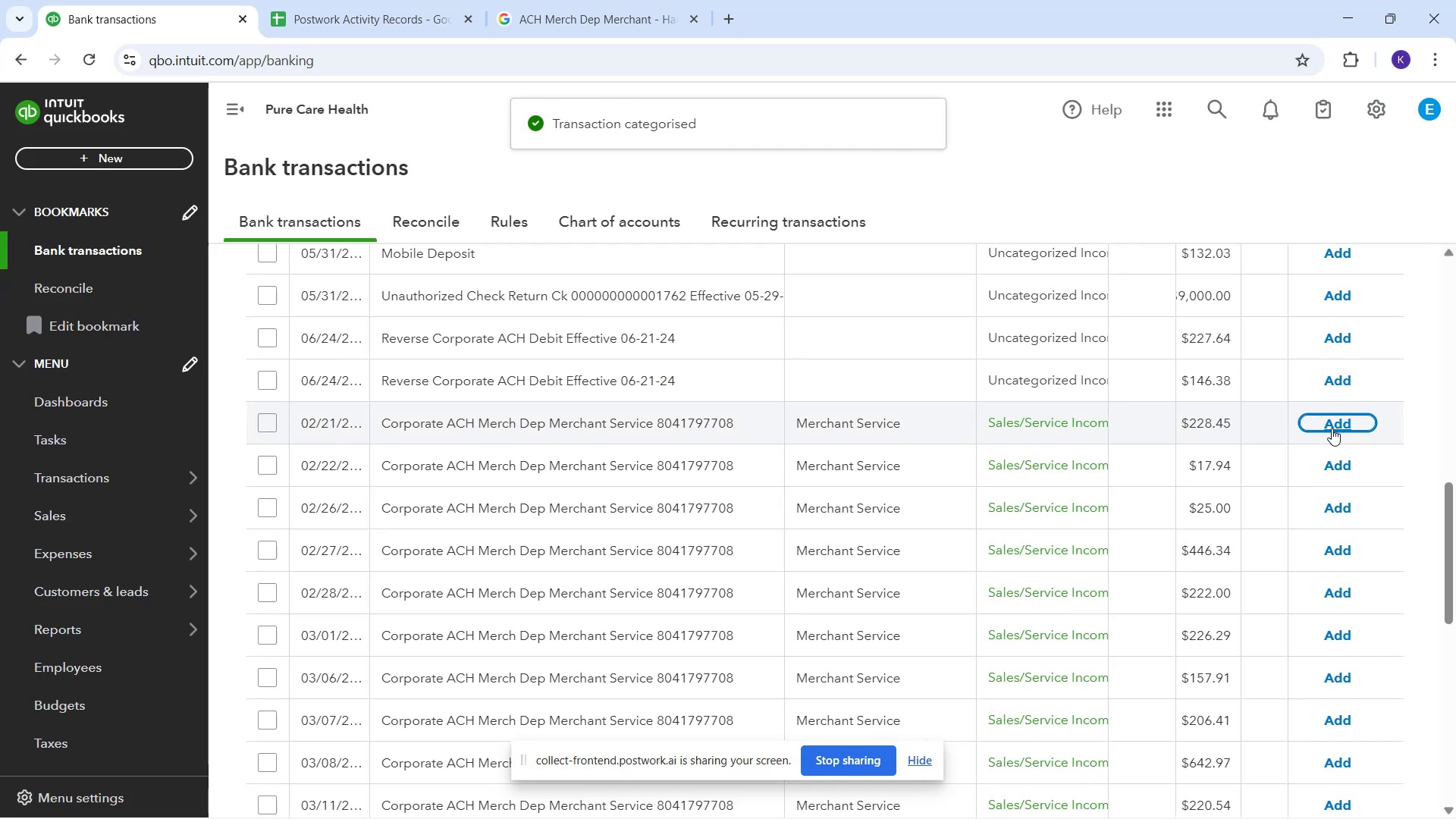 
wait(11.46)
 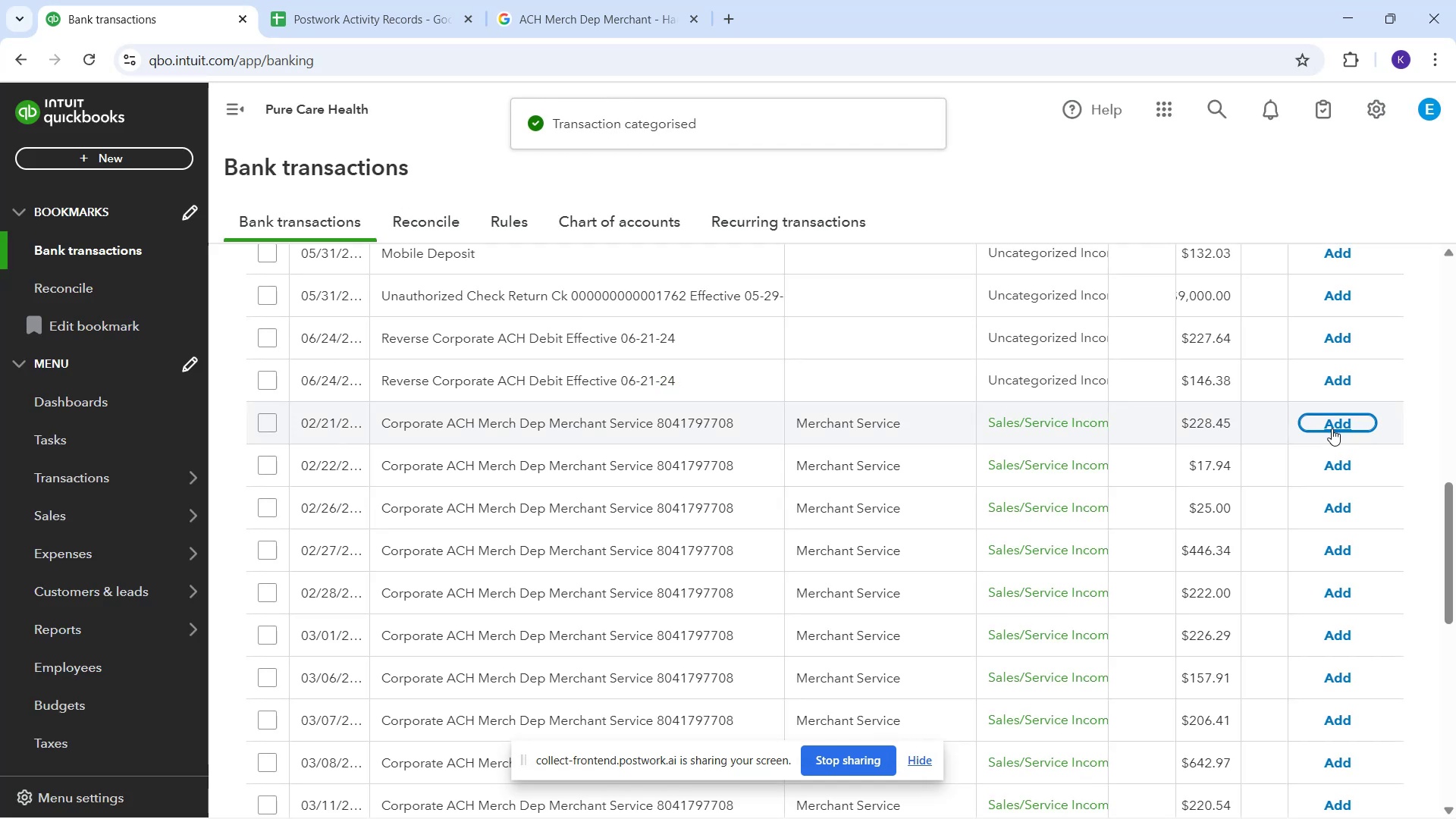 
left_click([1325, 425])
 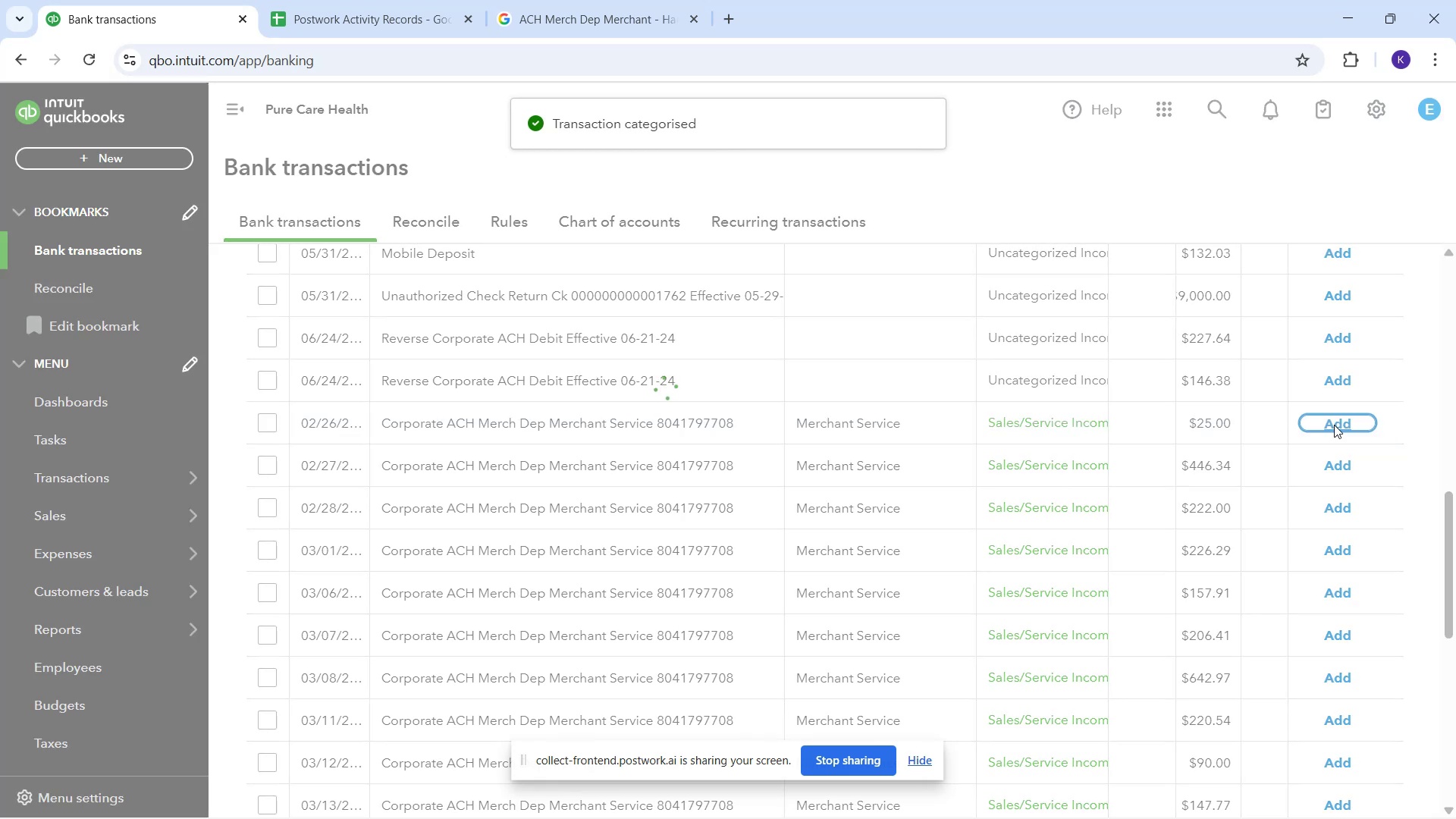 
wait(6.71)
 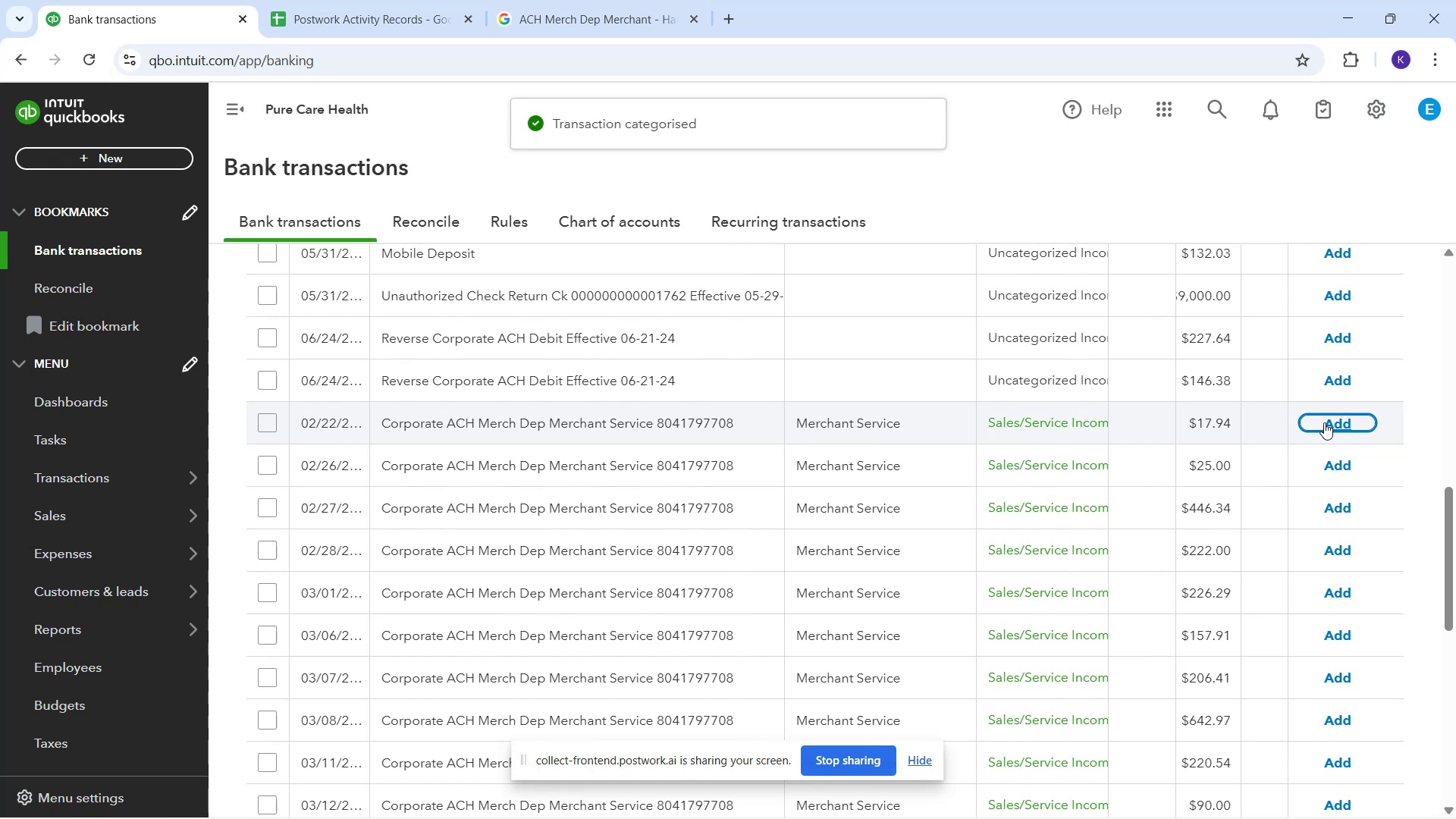 
left_click([1334, 426])
 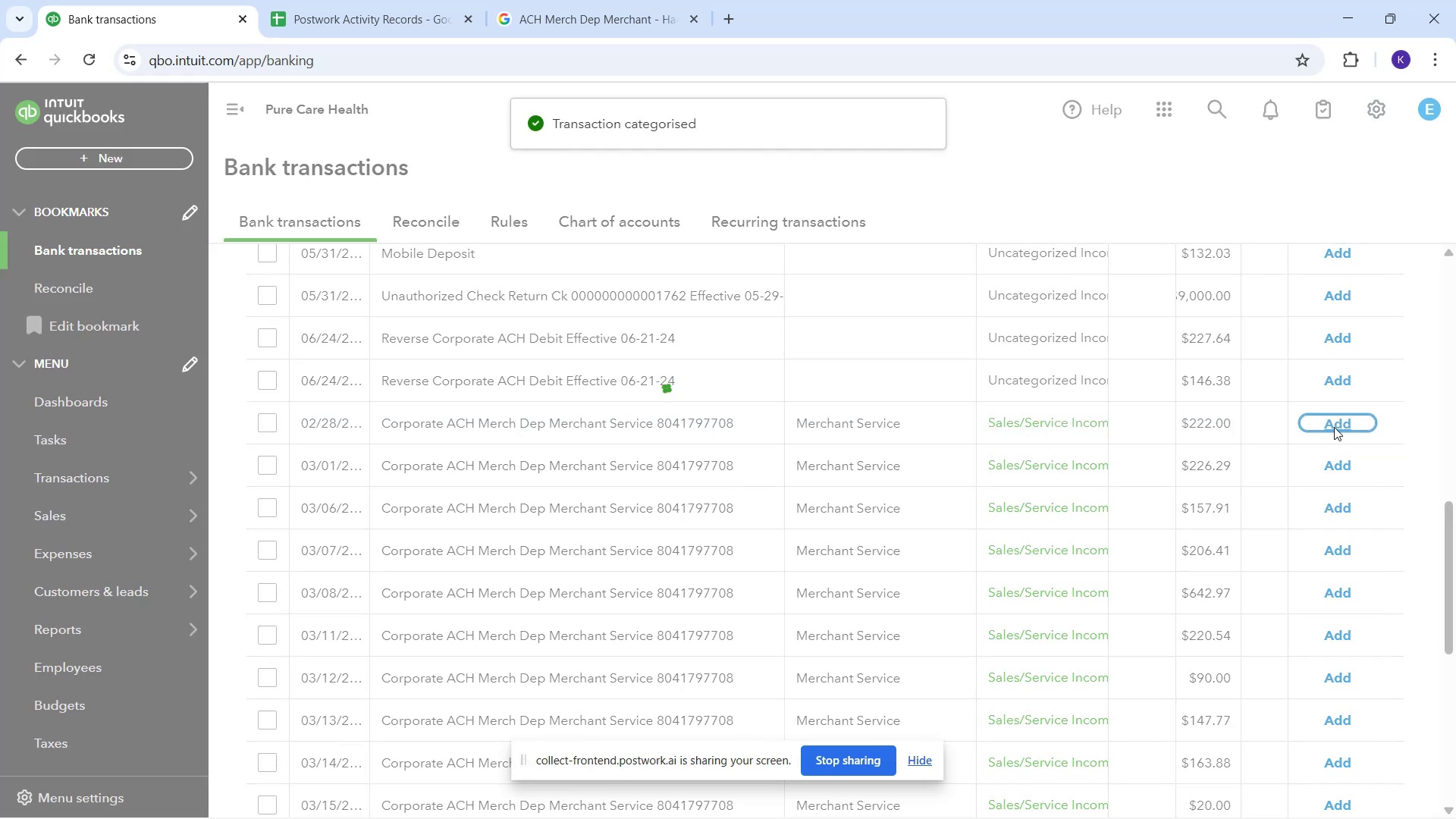 
wait(5.46)
 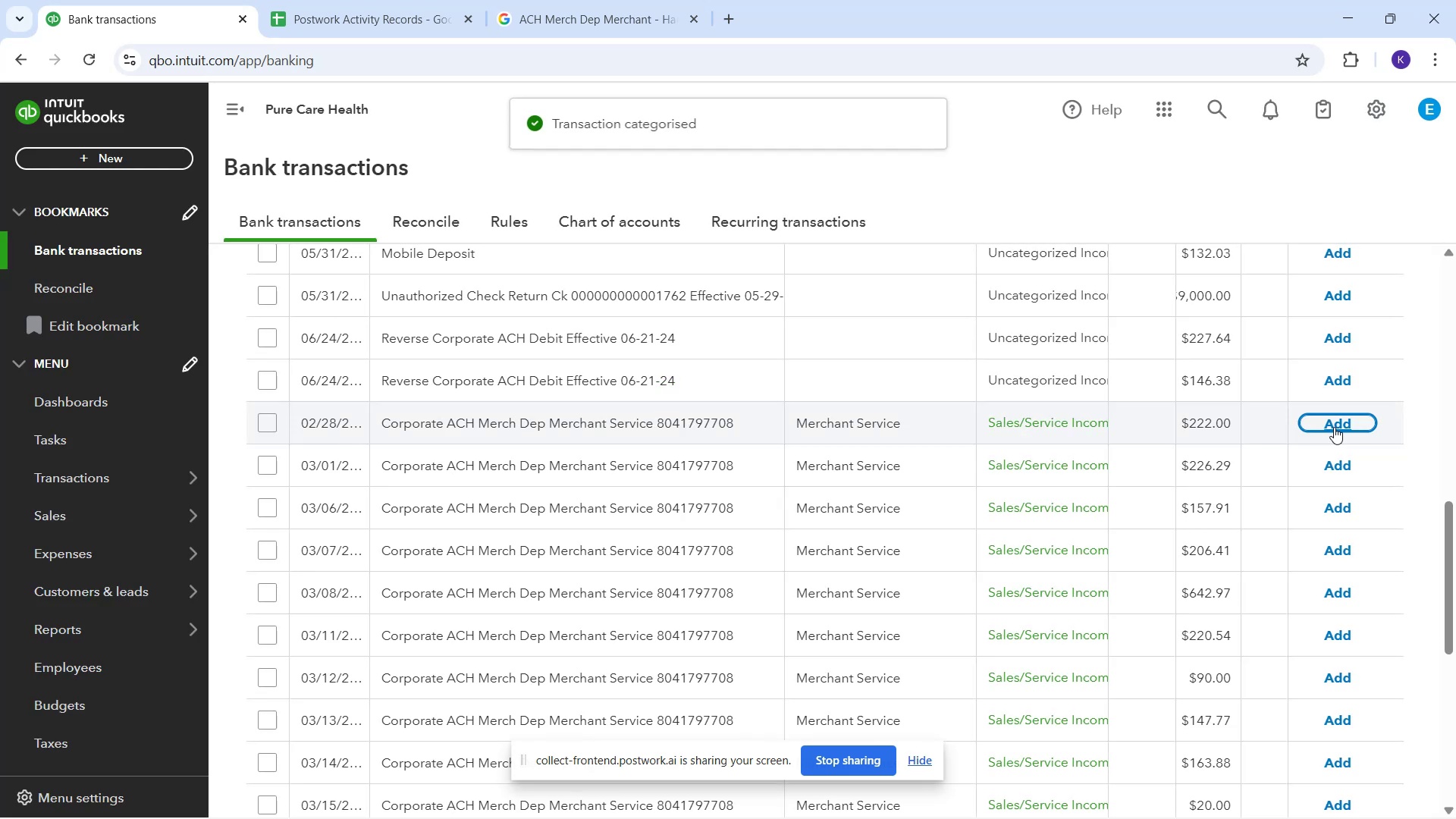 
left_click([1332, 427])
 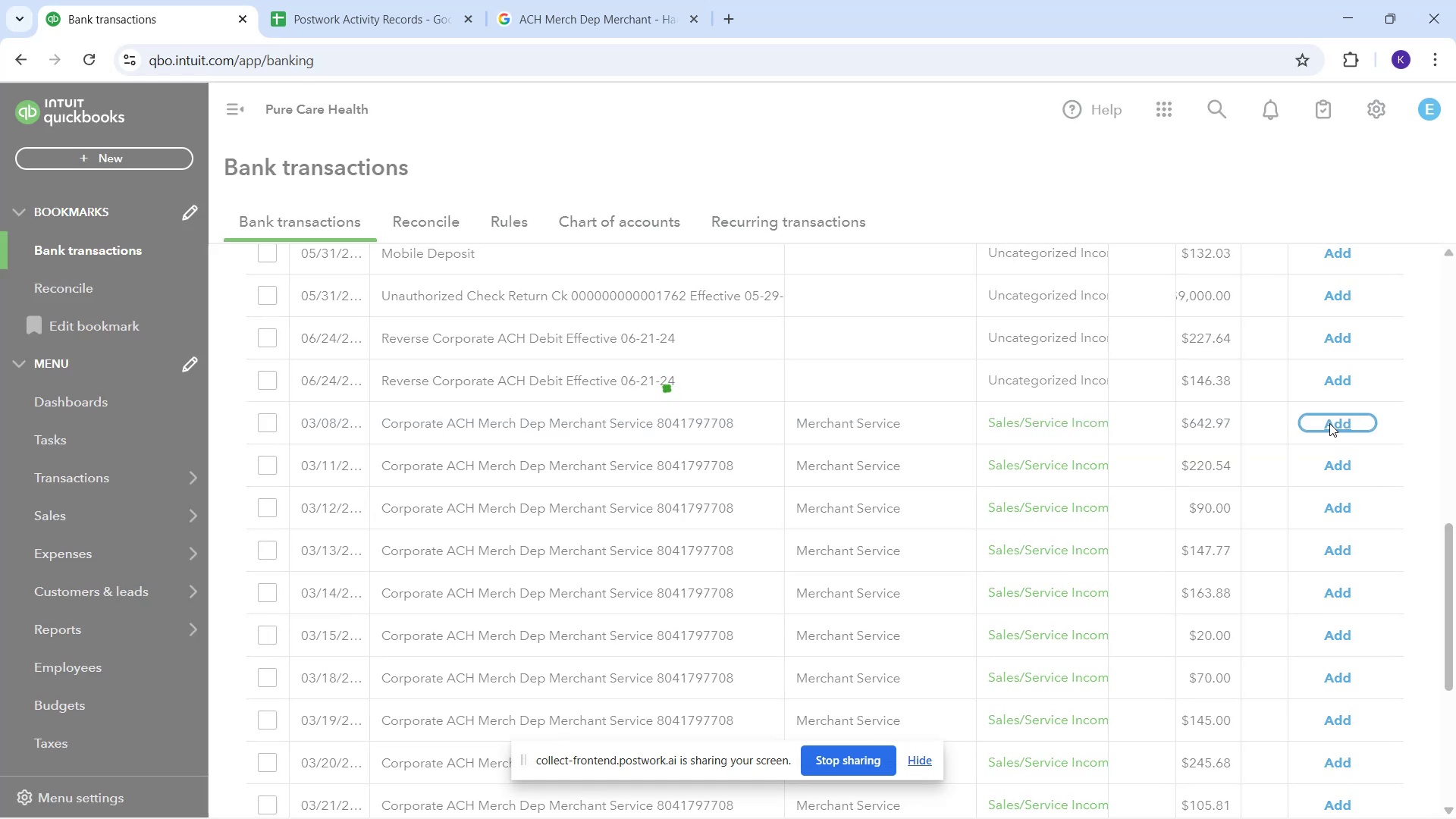 
wait(12.6)
 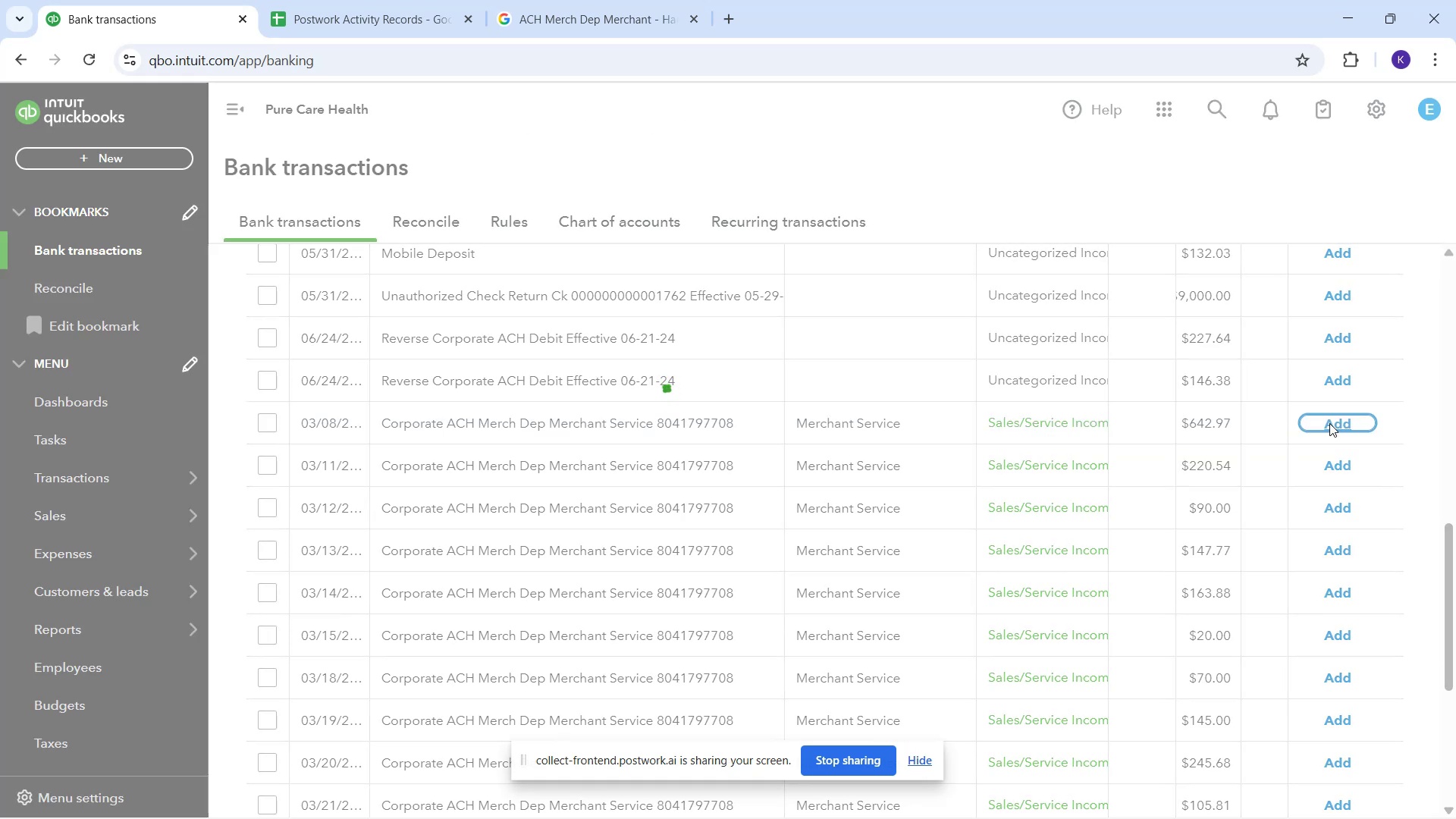 
left_click([1327, 420])
 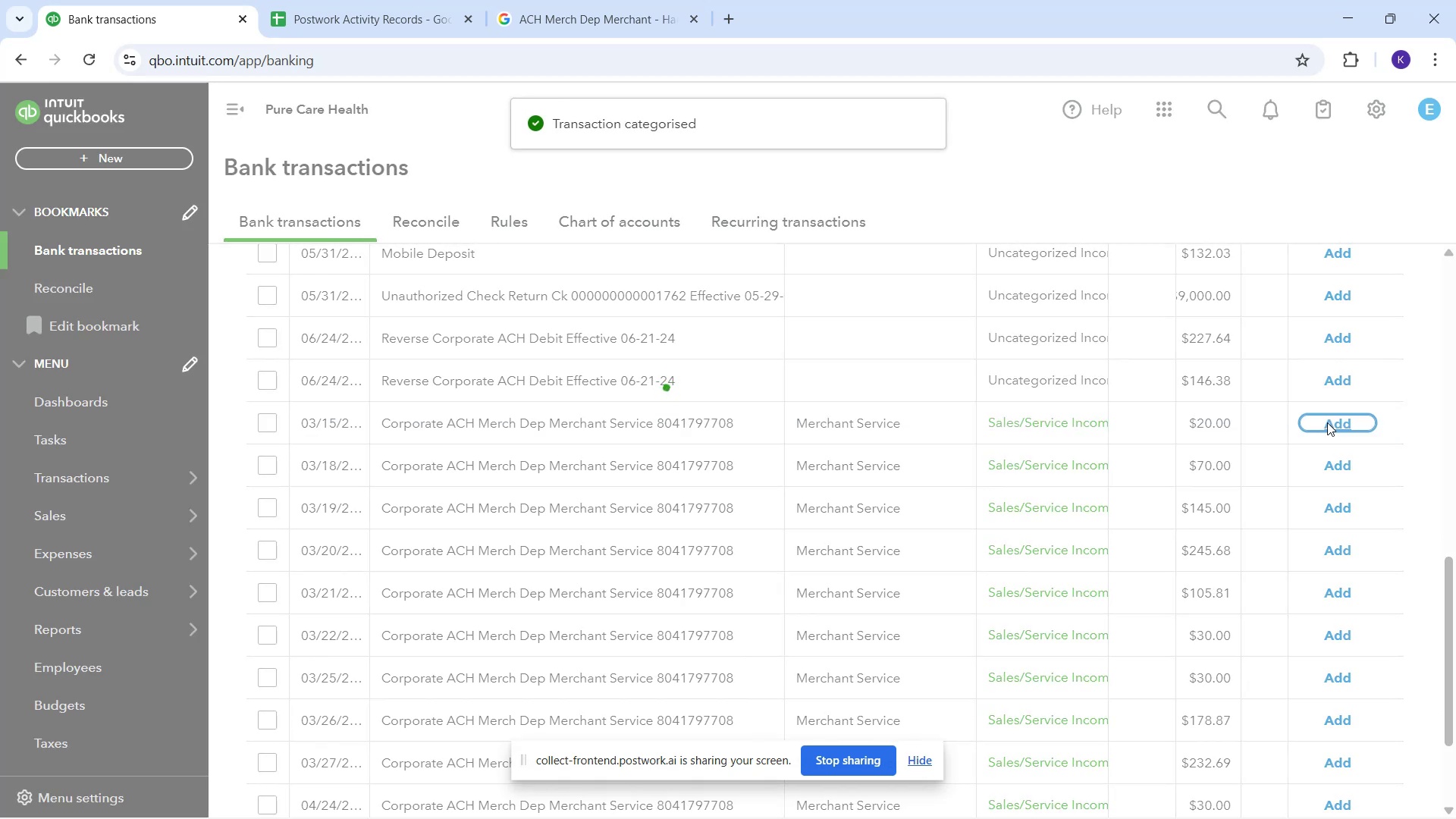 
wait(10.46)
 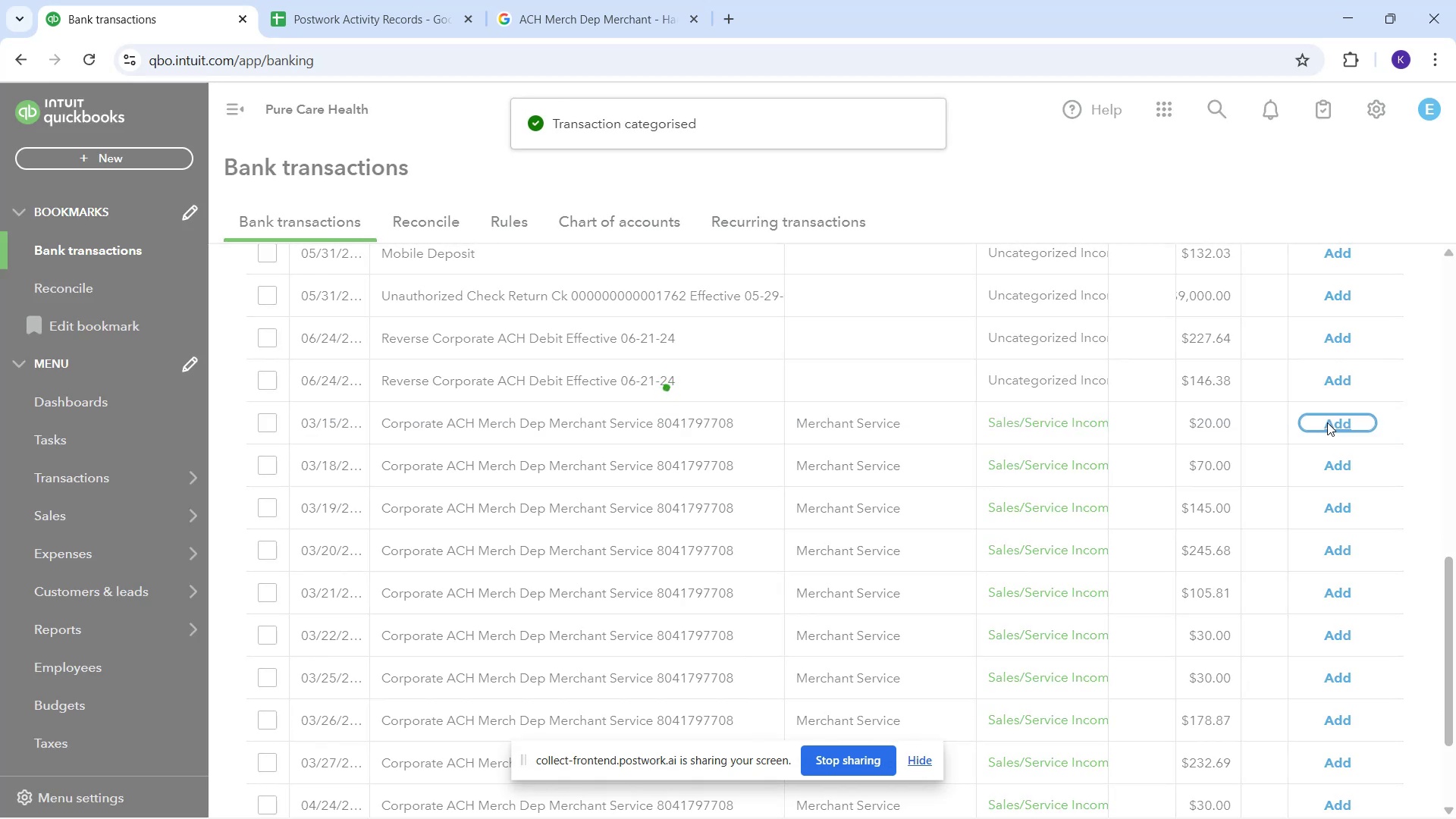 
left_click([1334, 422])
 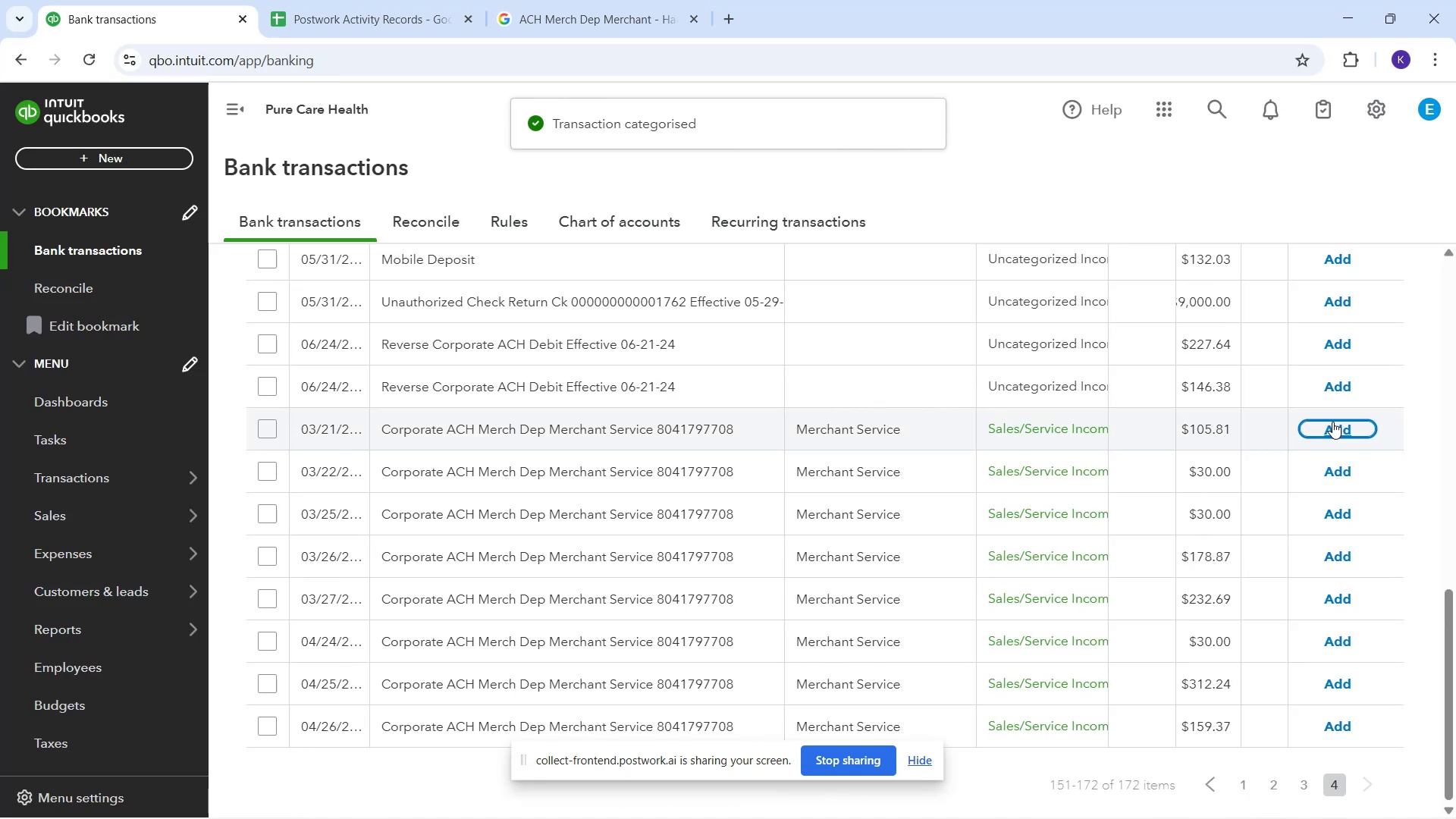 
left_click([1332, 422])
 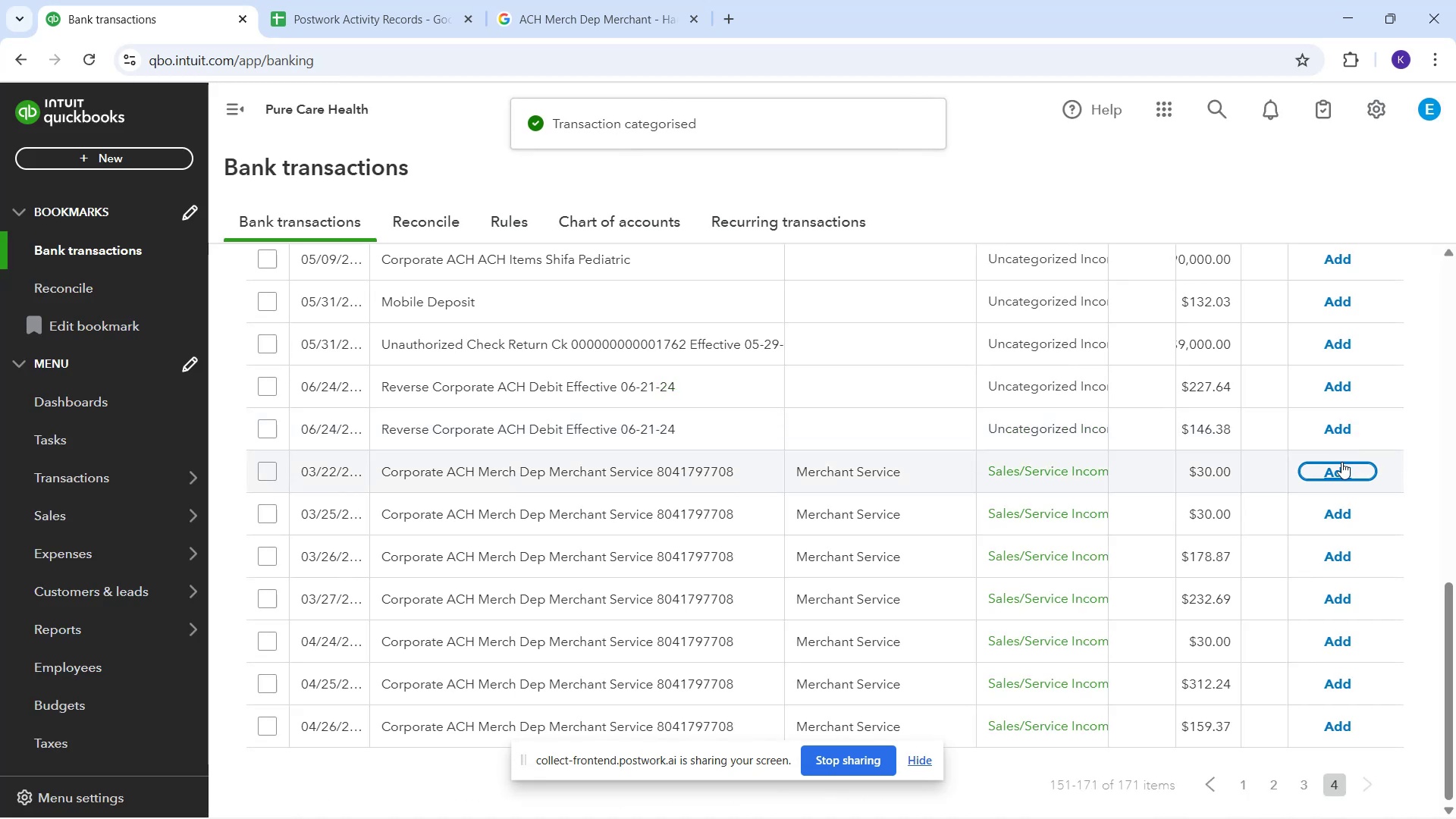 
left_click([1346, 467])
 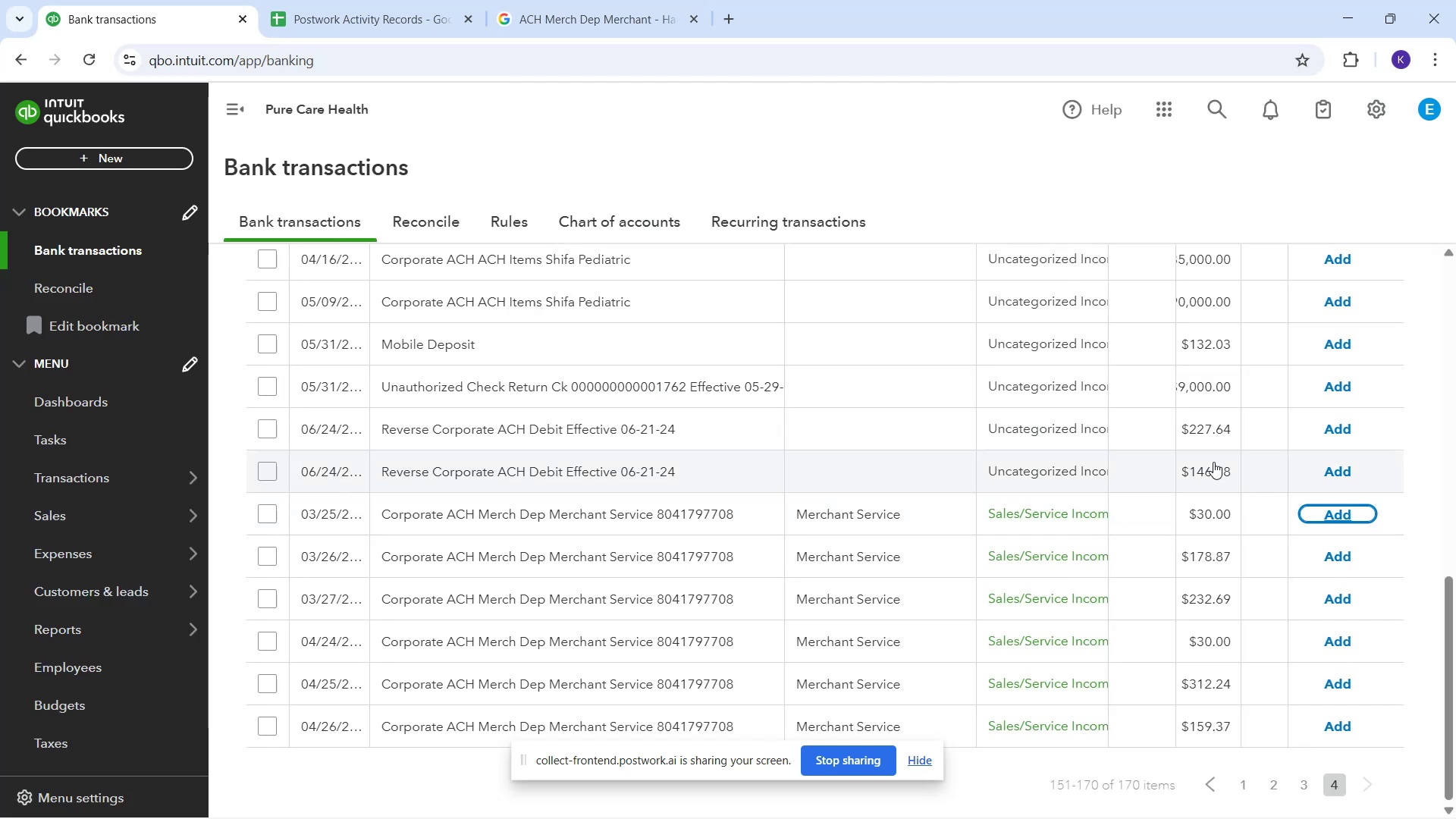 
scroll: coordinate [1122, 526], scroll_direction: down, amount: 2.0
 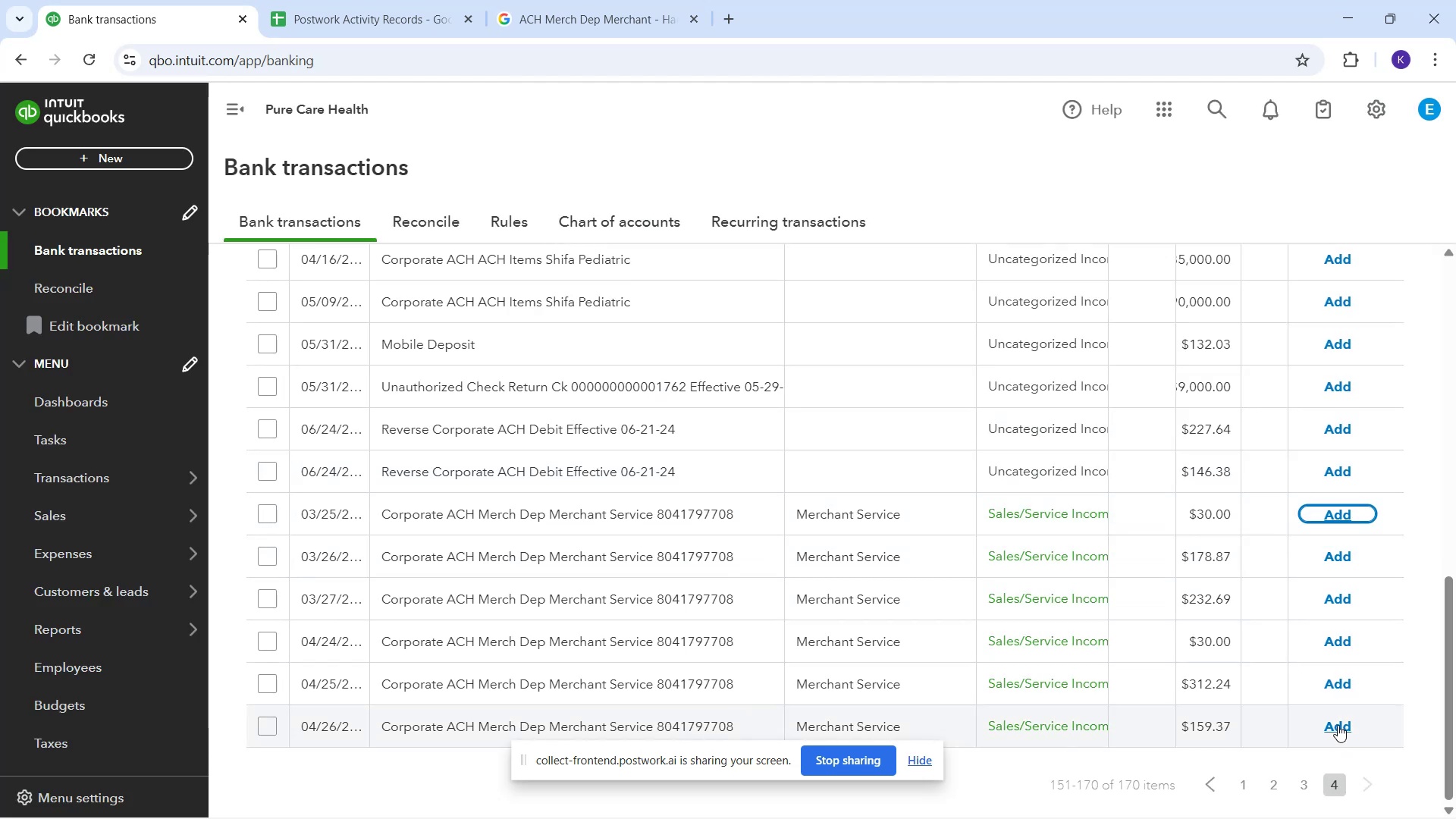 
left_click([1338, 725])
 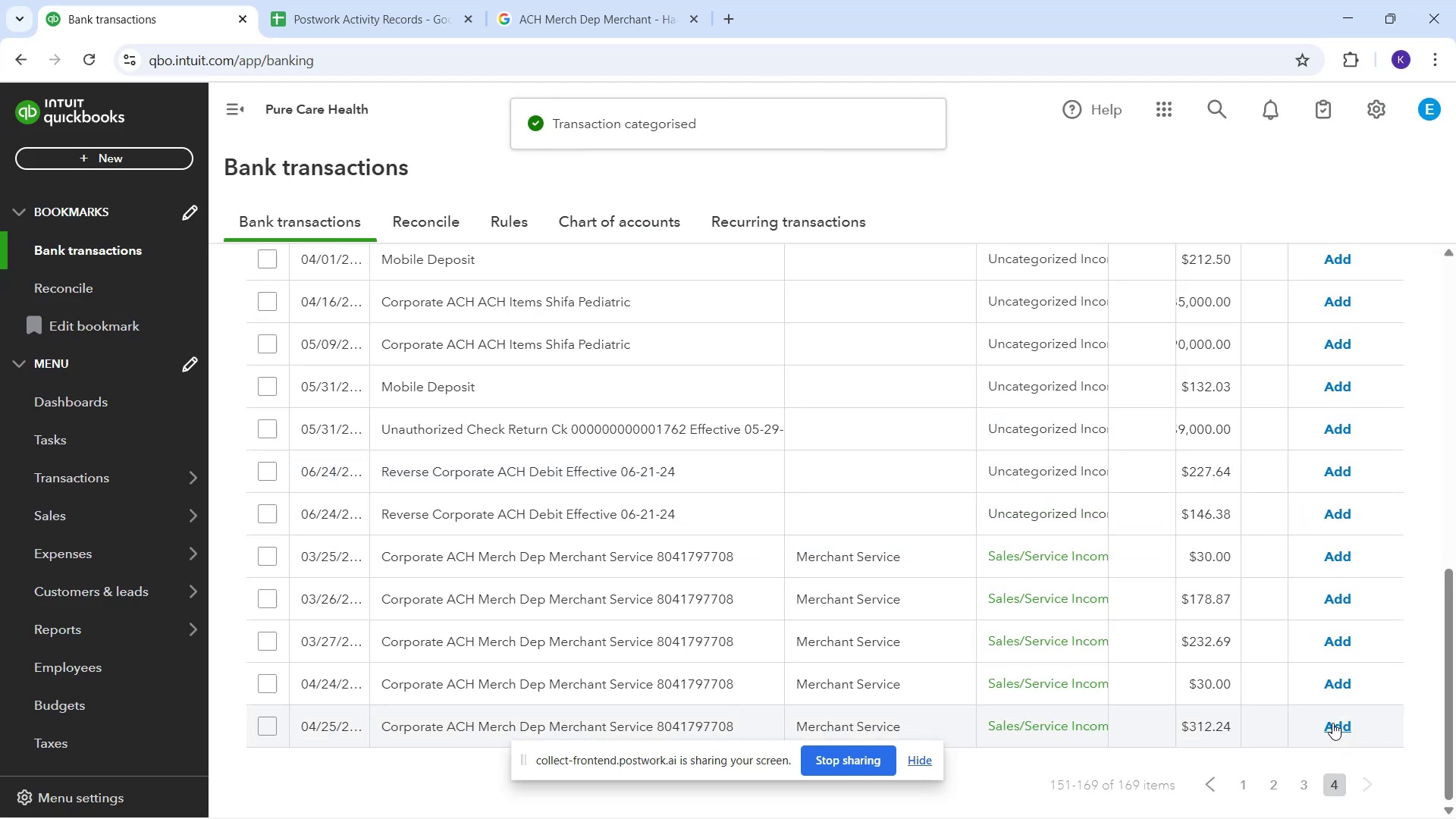 
left_click([1332, 723])
 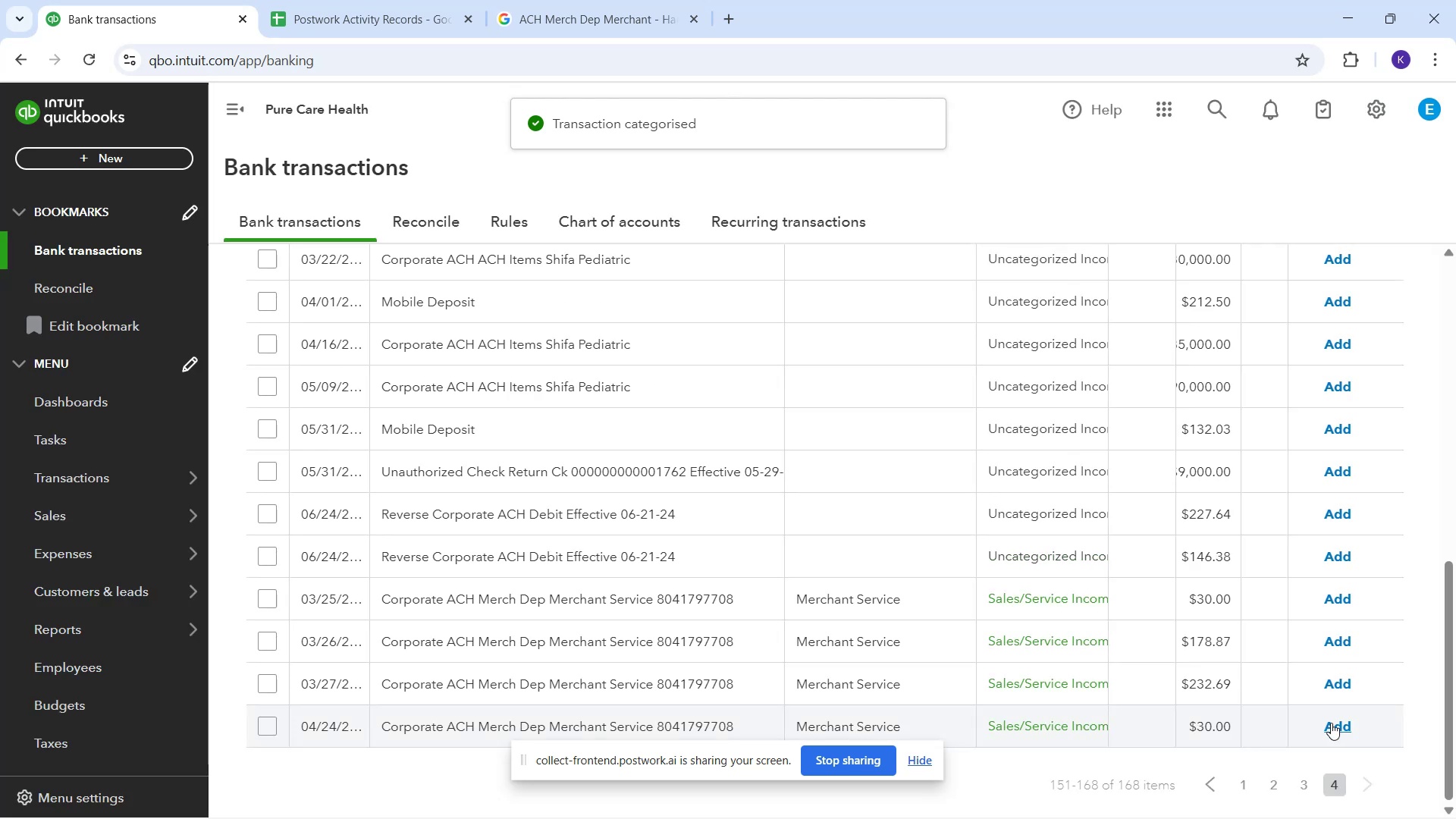 
left_click([1331, 723])
 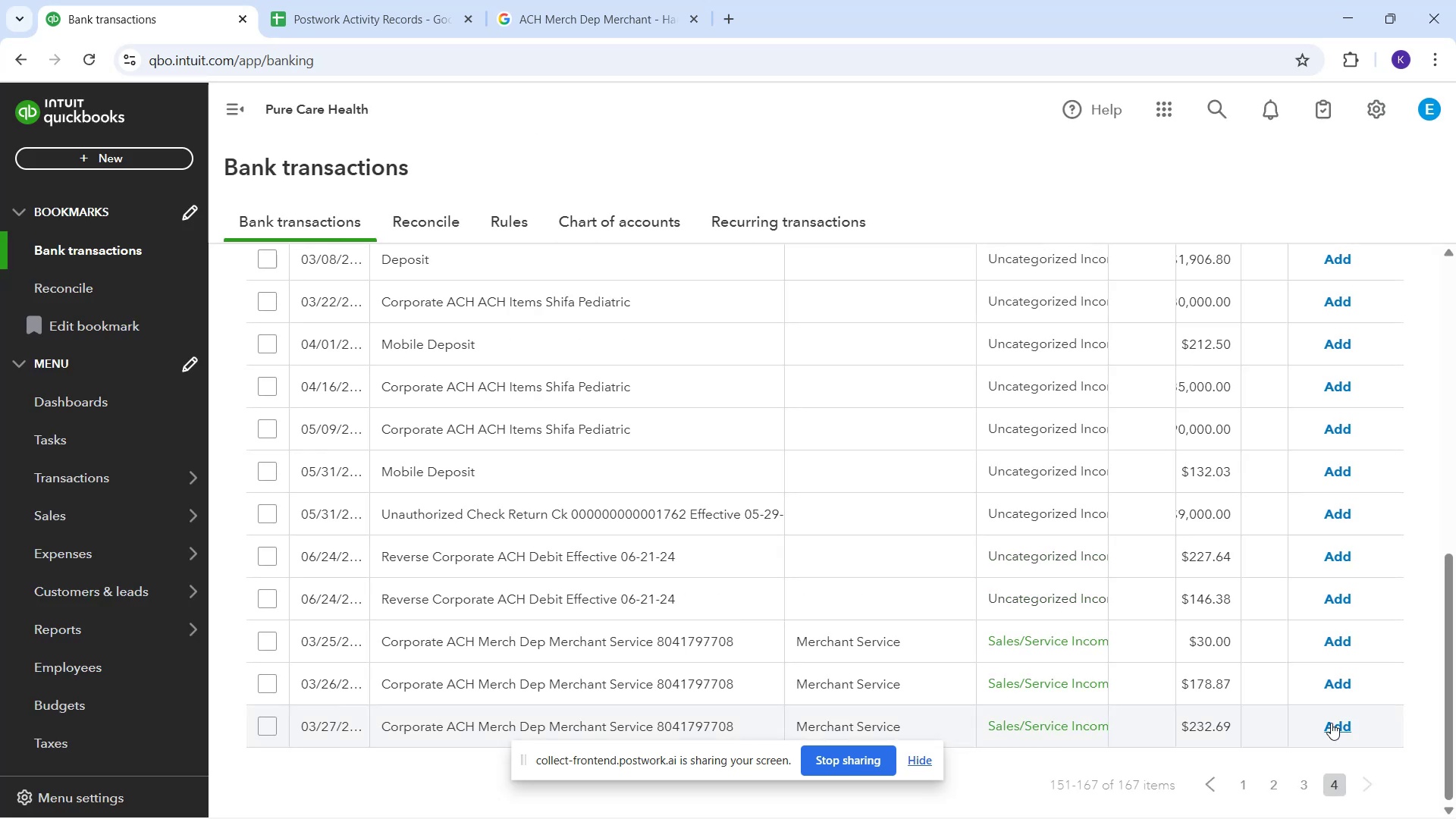 
left_click([1331, 723])
 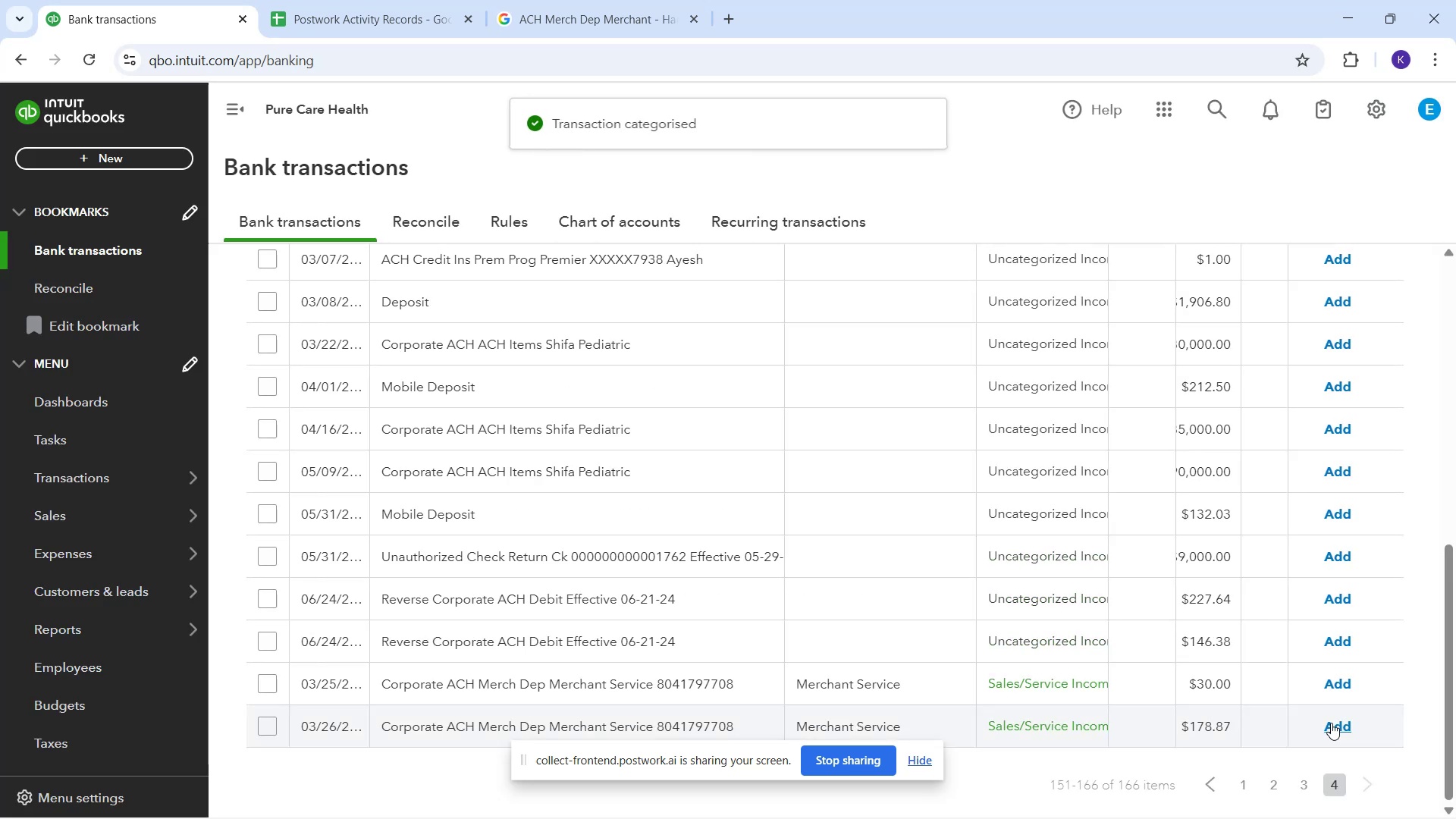 
left_click([1331, 723])
 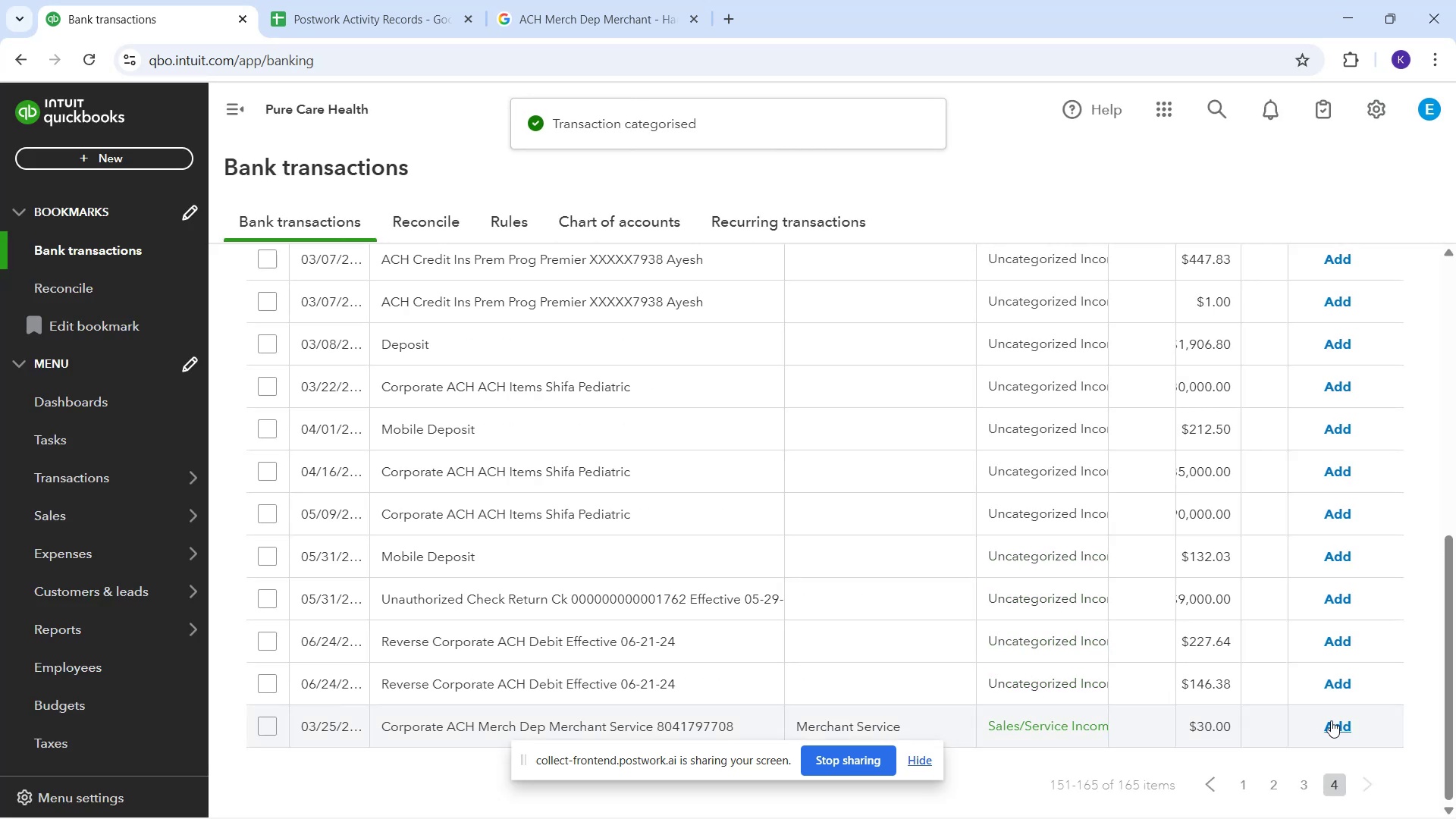 
left_click([1331, 720])
 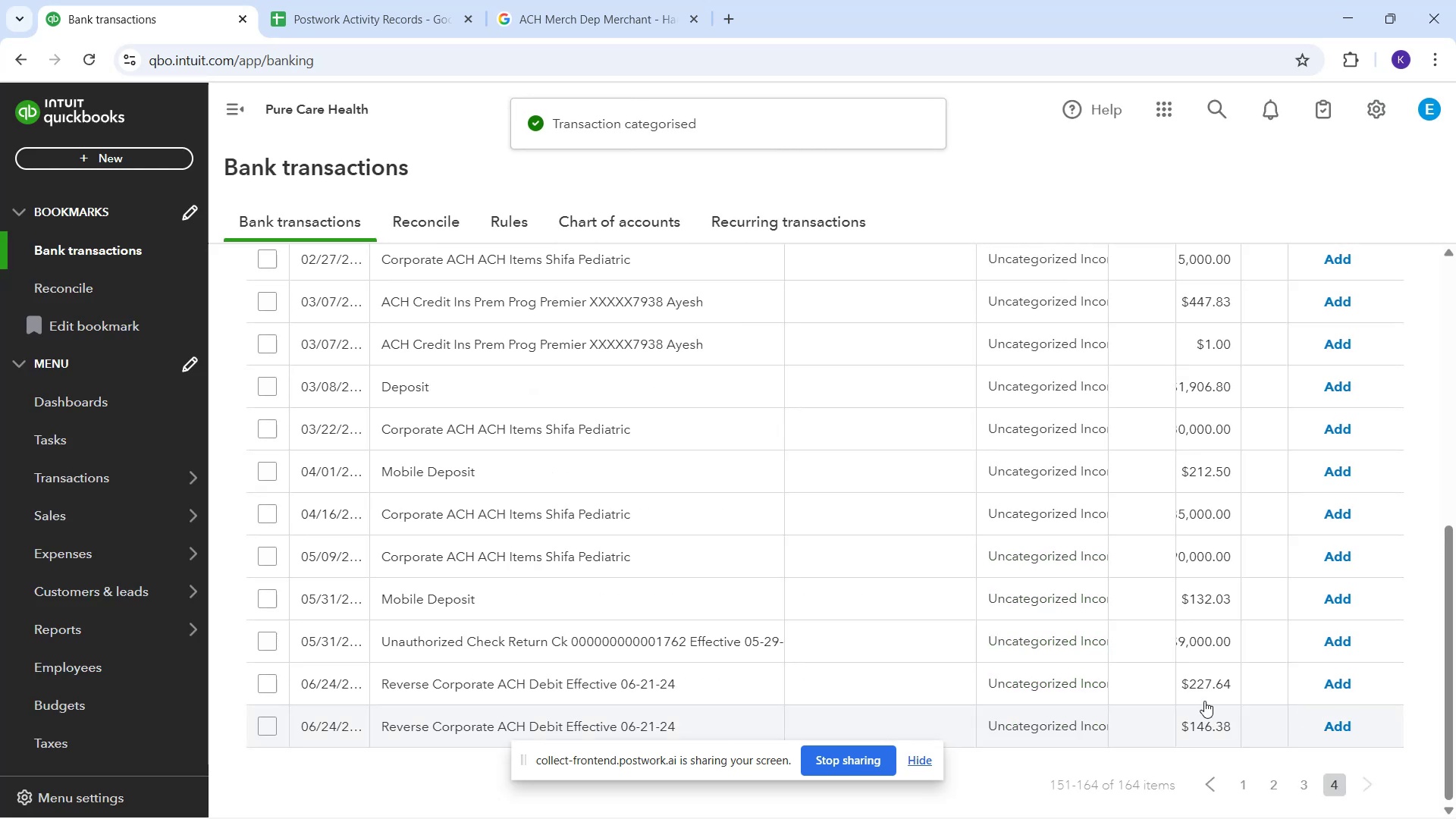 
scroll: coordinate [1103, 812], scroll_direction: down, amount: 1.0
 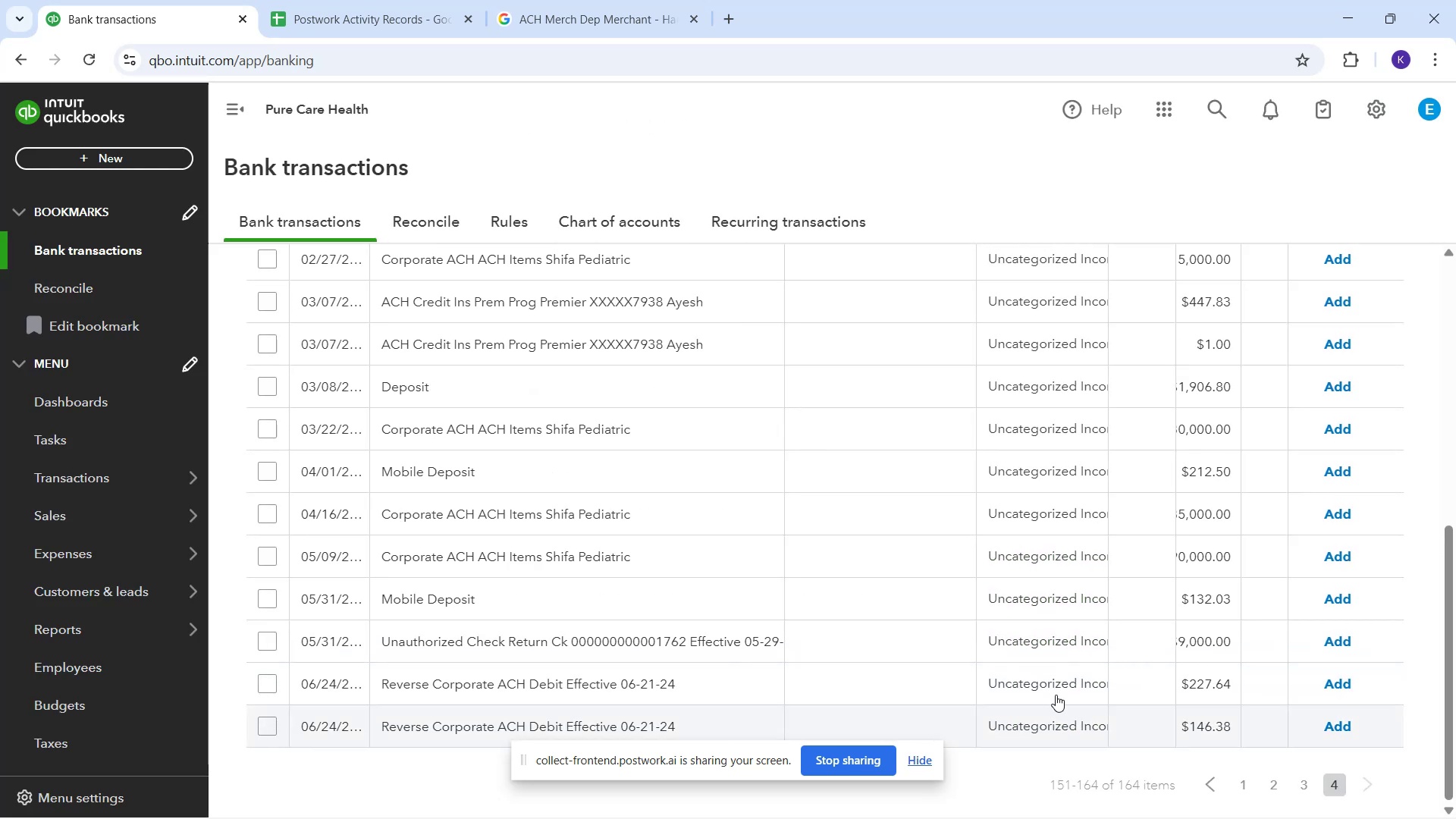 
scroll: coordinate [1043, 662], scroll_direction: up, amount: 1.0
 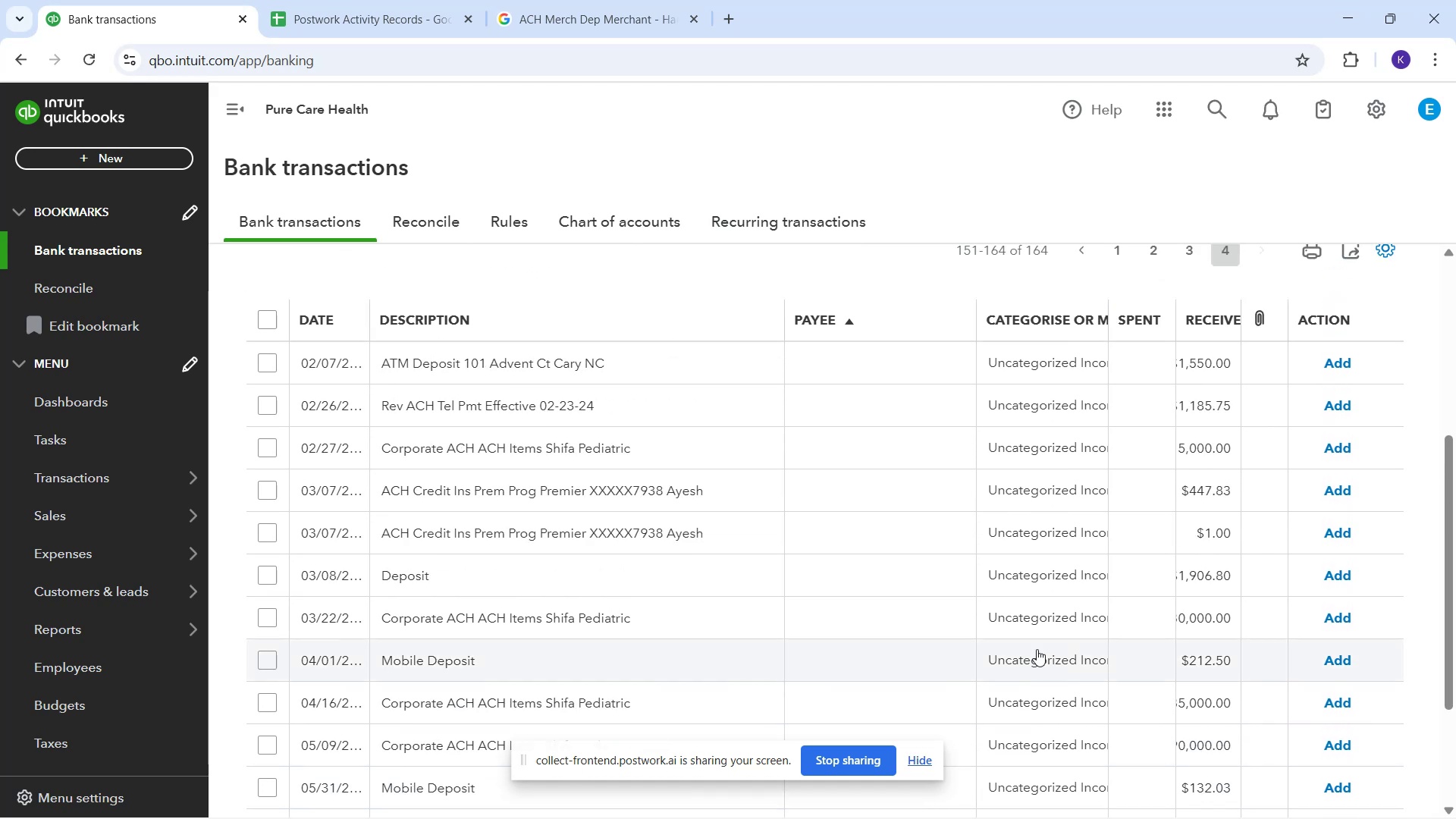 
scroll: coordinate [1043, 557], scroll_direction: down, amount: 7.0
 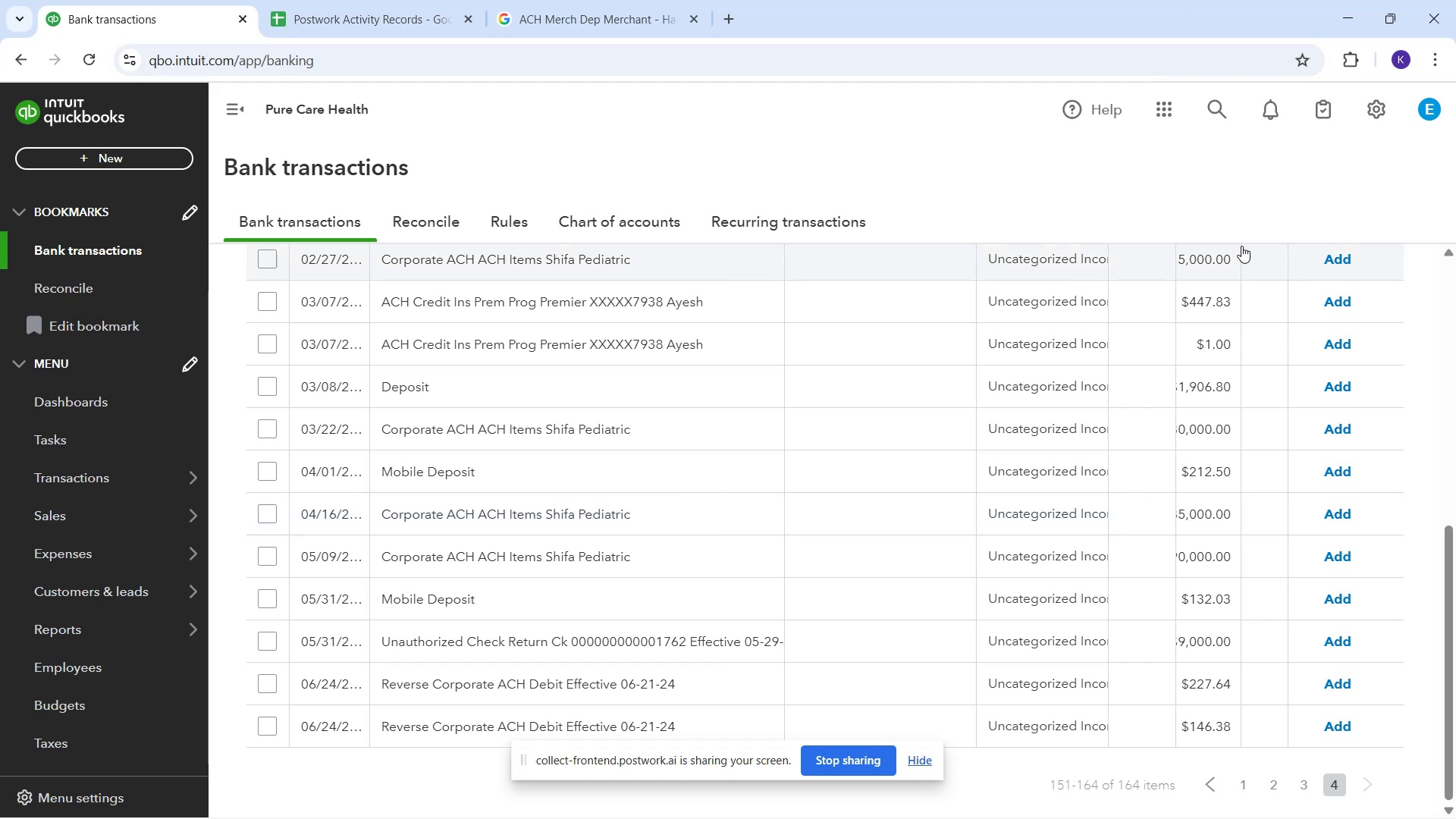 
wait(13.57)
 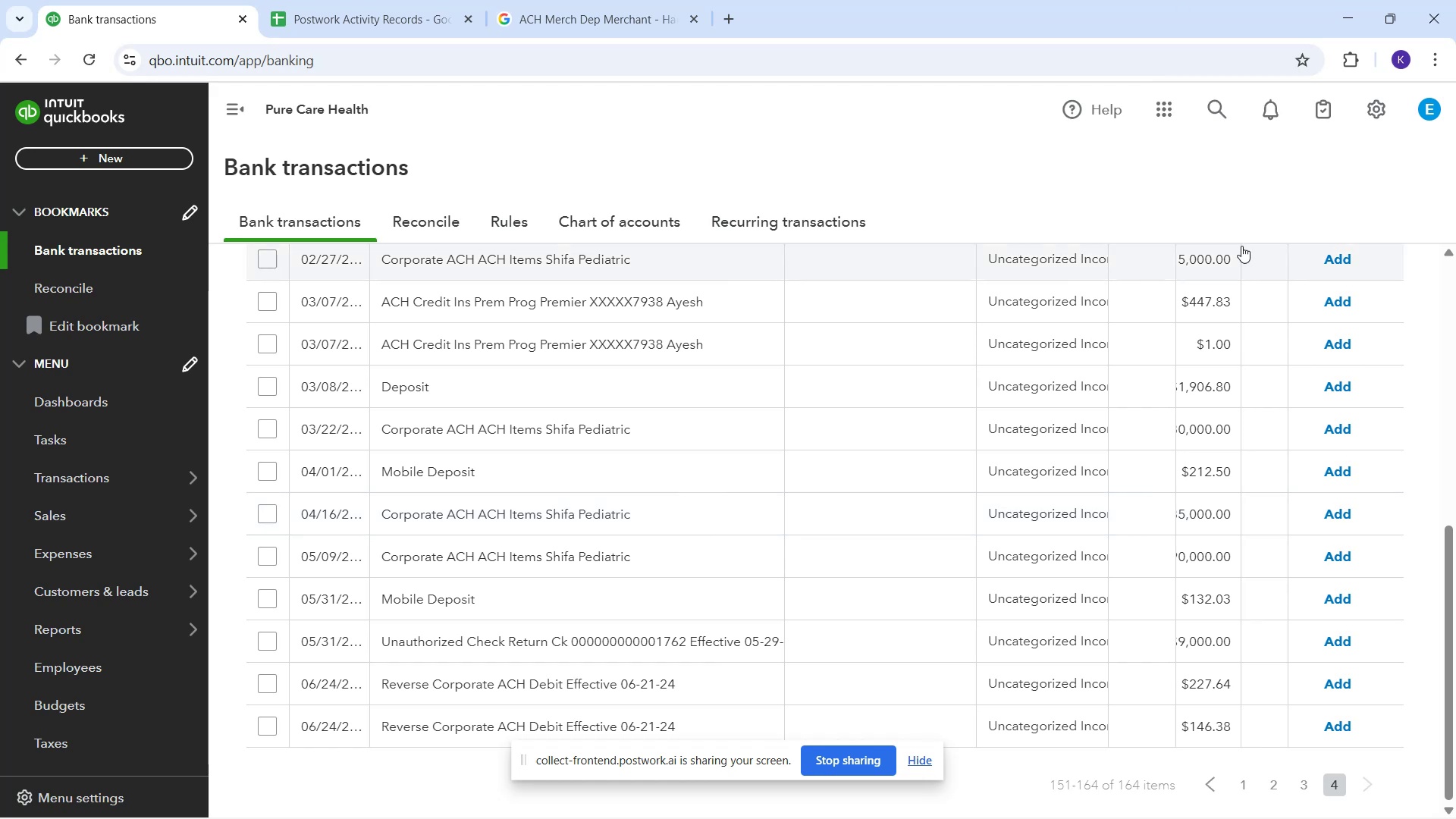 
scroll: coordinate [666, 355], scroll_direction: up, amount: 4.0
 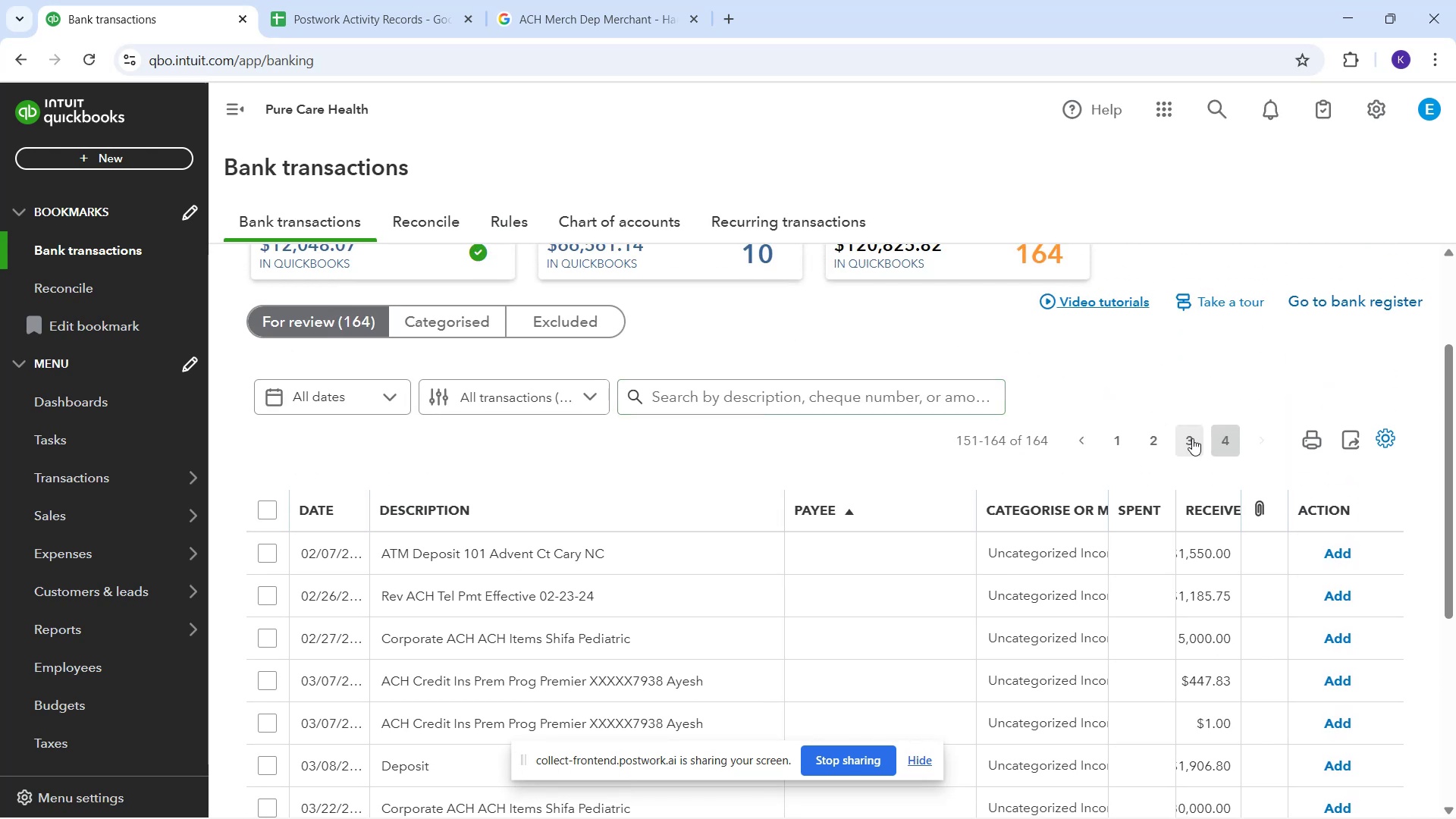 
left_click([1192, 438])
 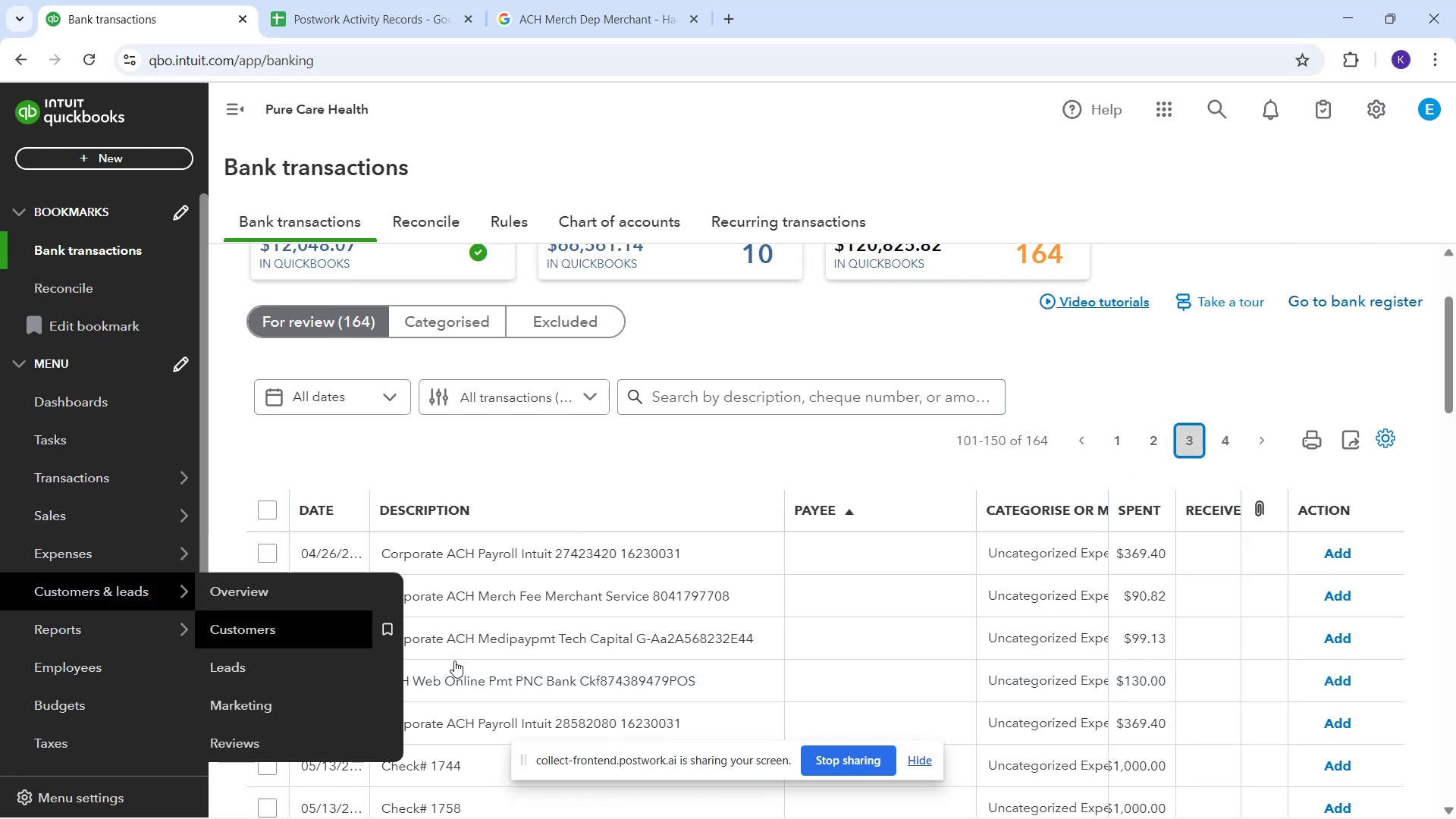 
scroll: coordinate [838, 569], scroll_direction: down, amount: 20.0
 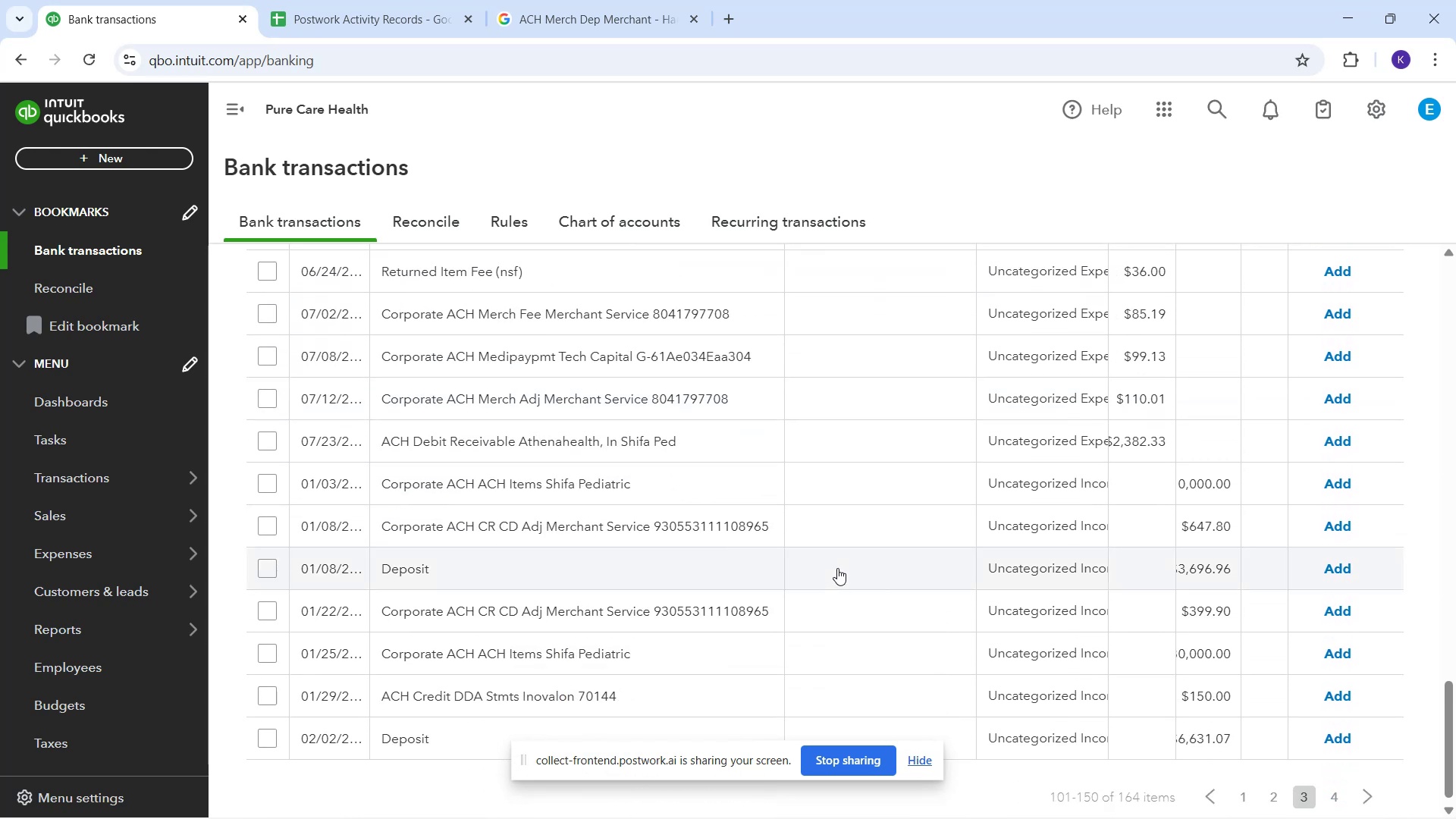 
scroll: coordinate [1090, 541], scroll_direction: down, amount: 5.0
 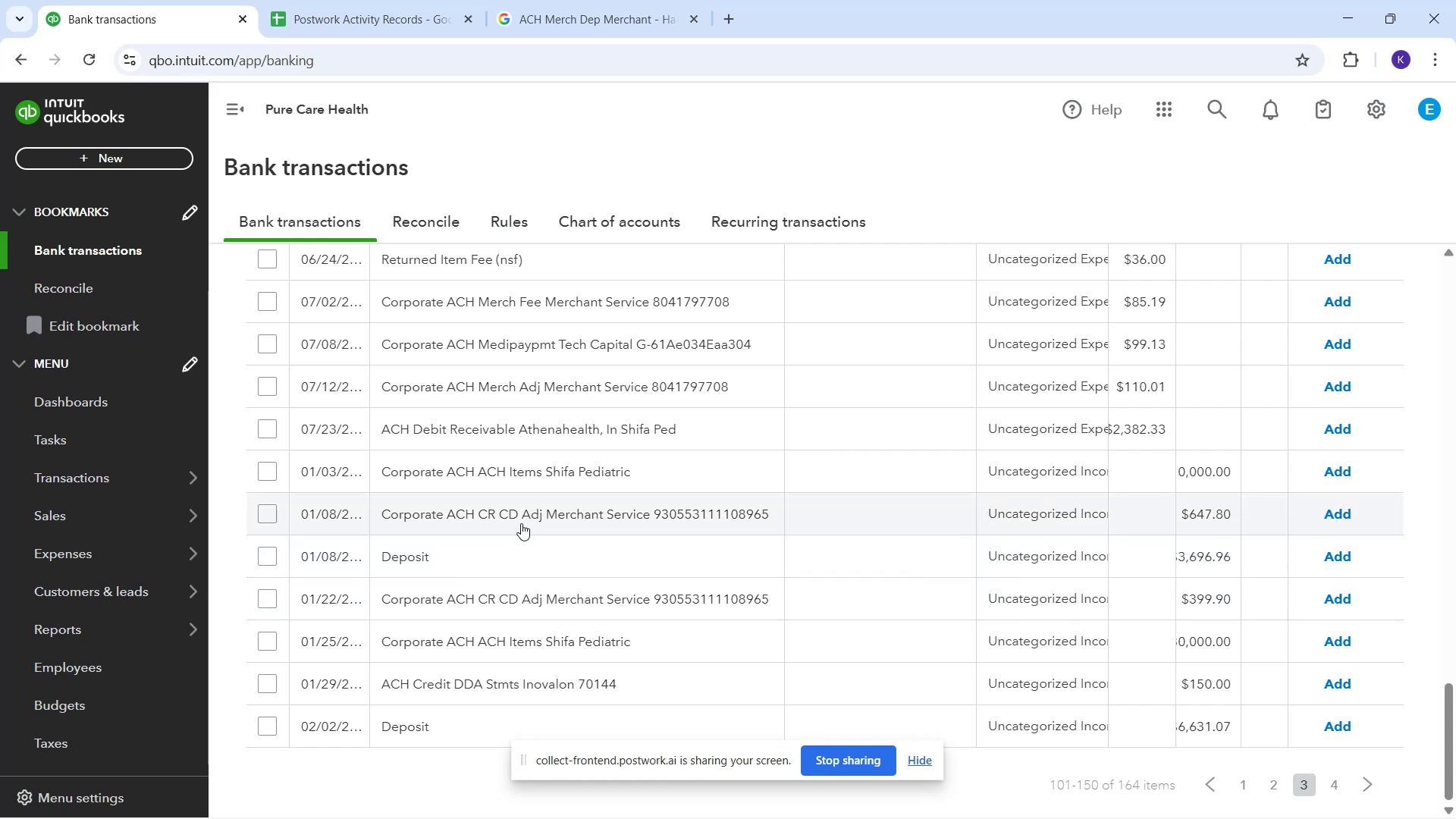 
wait(16.08)
 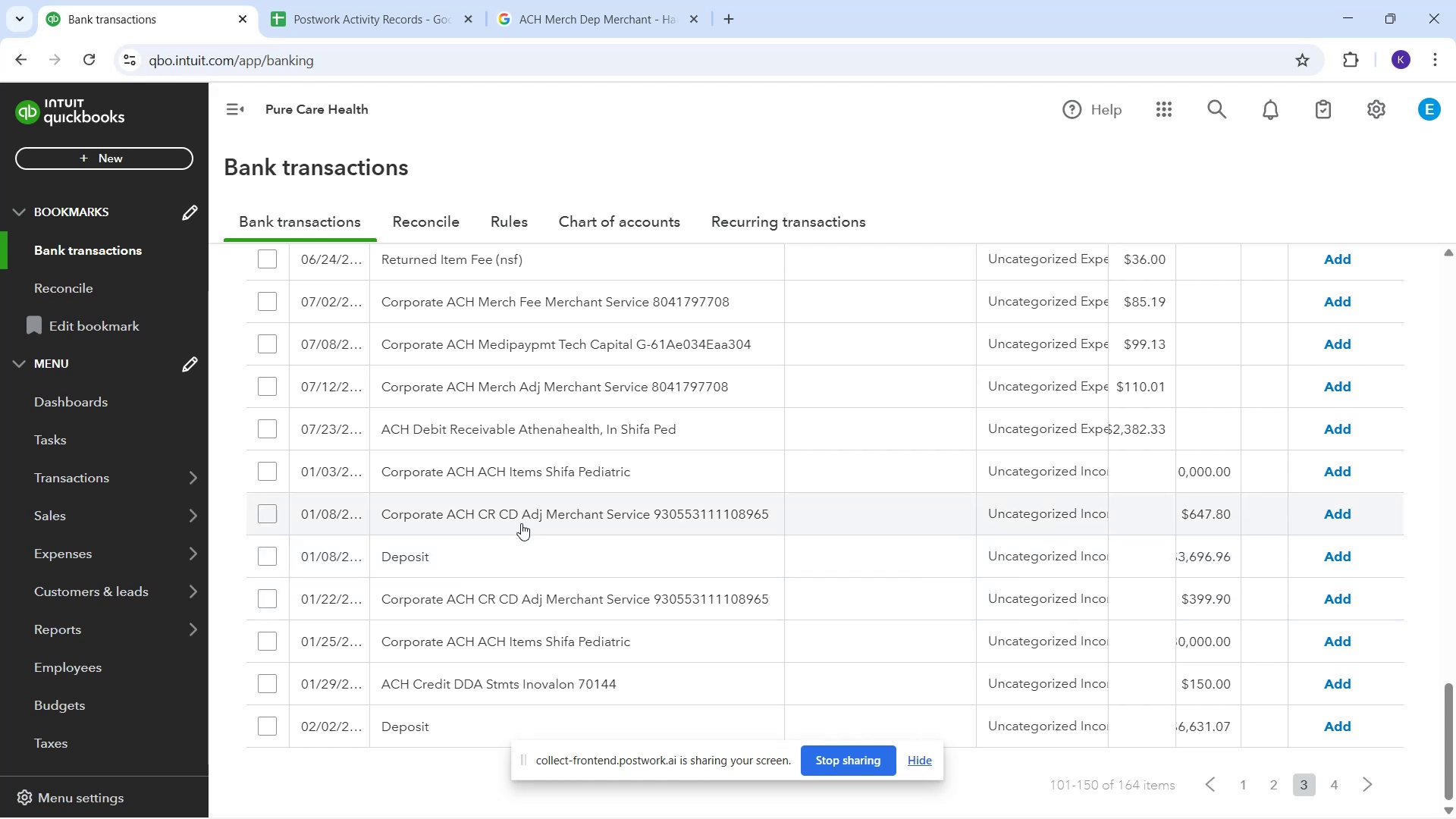 
scroll: coordinate [729, 268], scroll_direction: down, amount: 2.0
 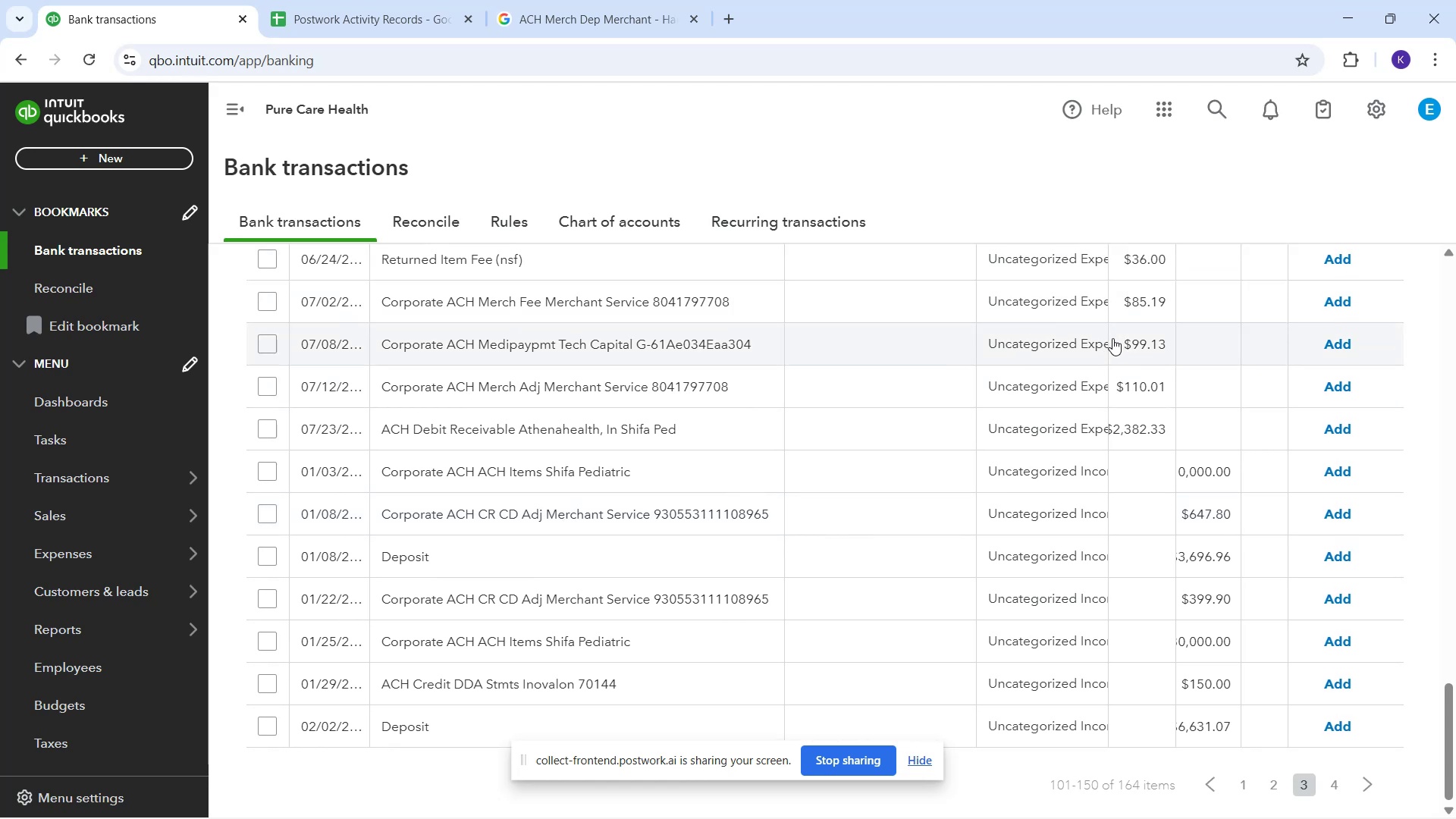 
scroll: coordinate [1192, 340], scroll_direction: up, amount: 20.0
 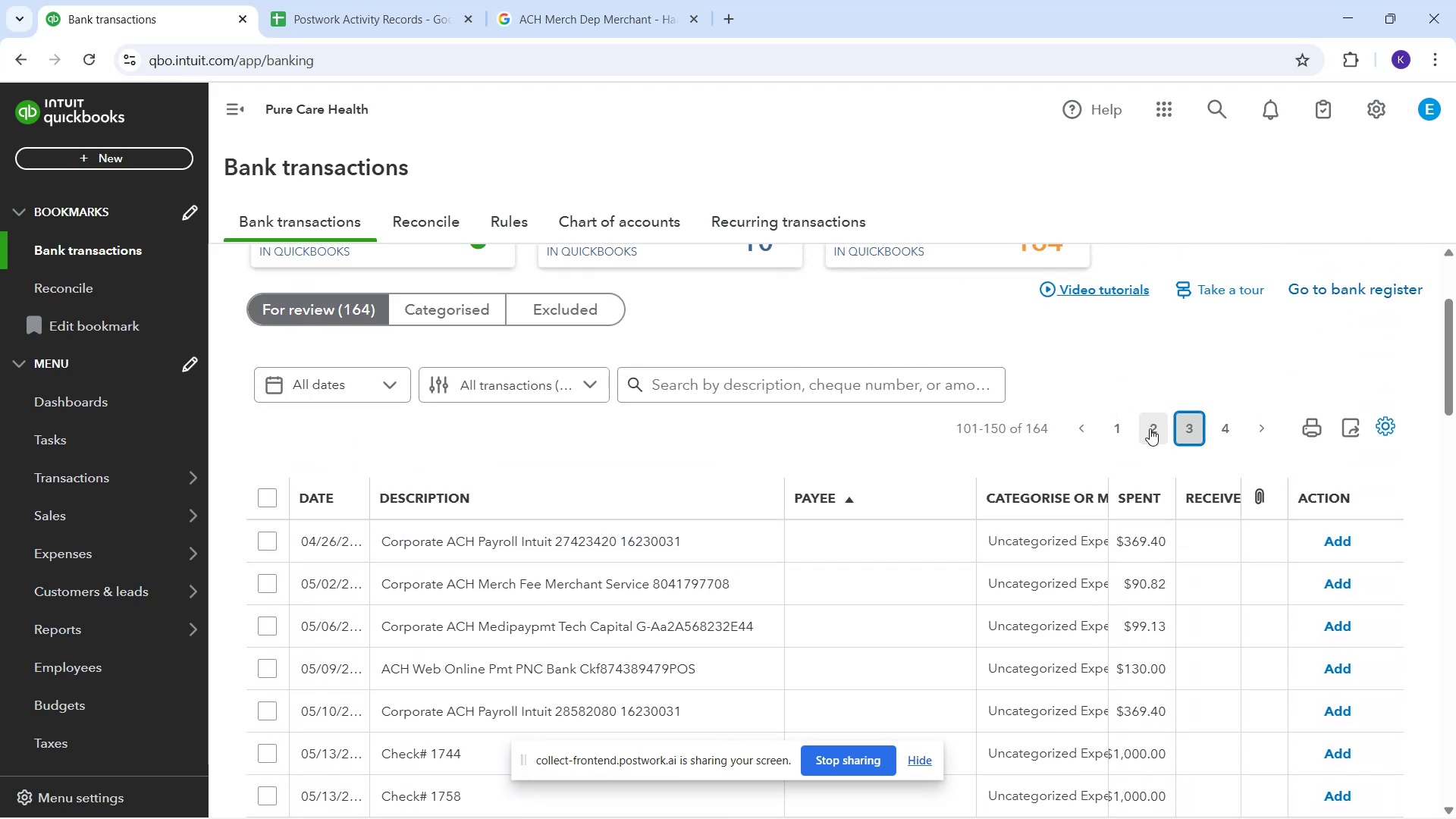 
left_click([1151, 429])
 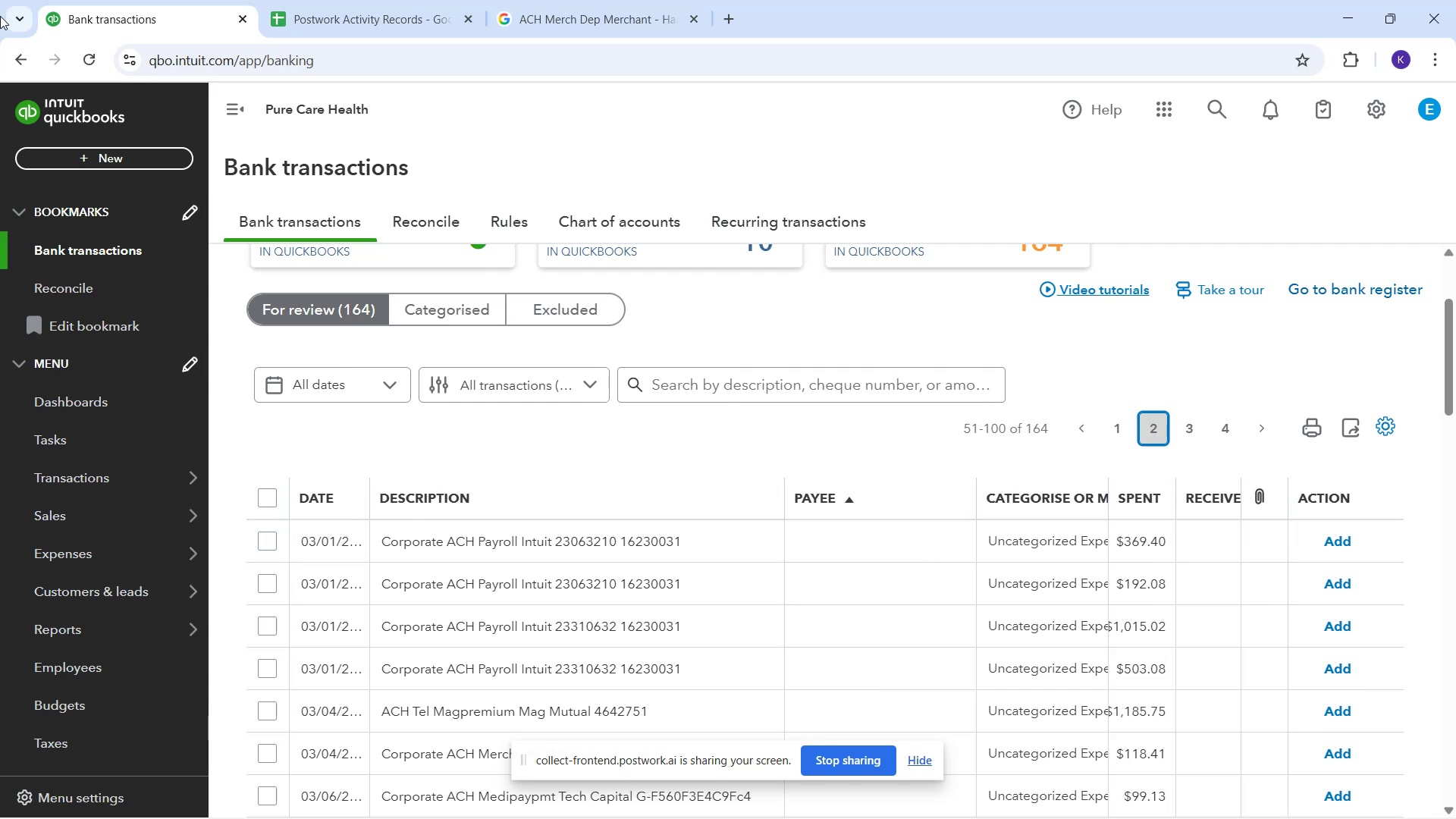 
scroll: coordinate [755, 570], scroll_direction: down, amount: 12.0
 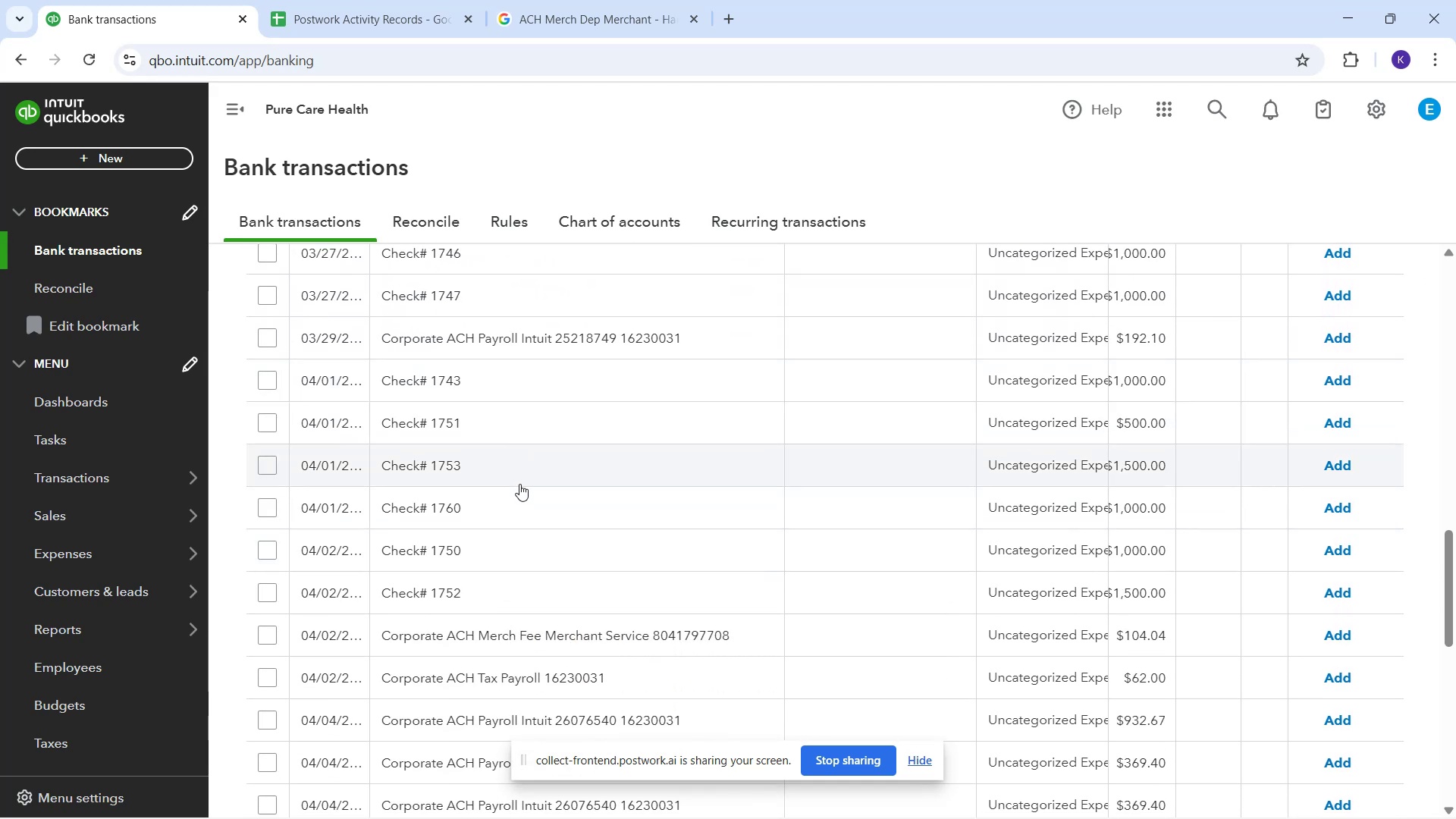 
scroll: coordinate [512, 483], scroll_direction: up, amount: 2.0
 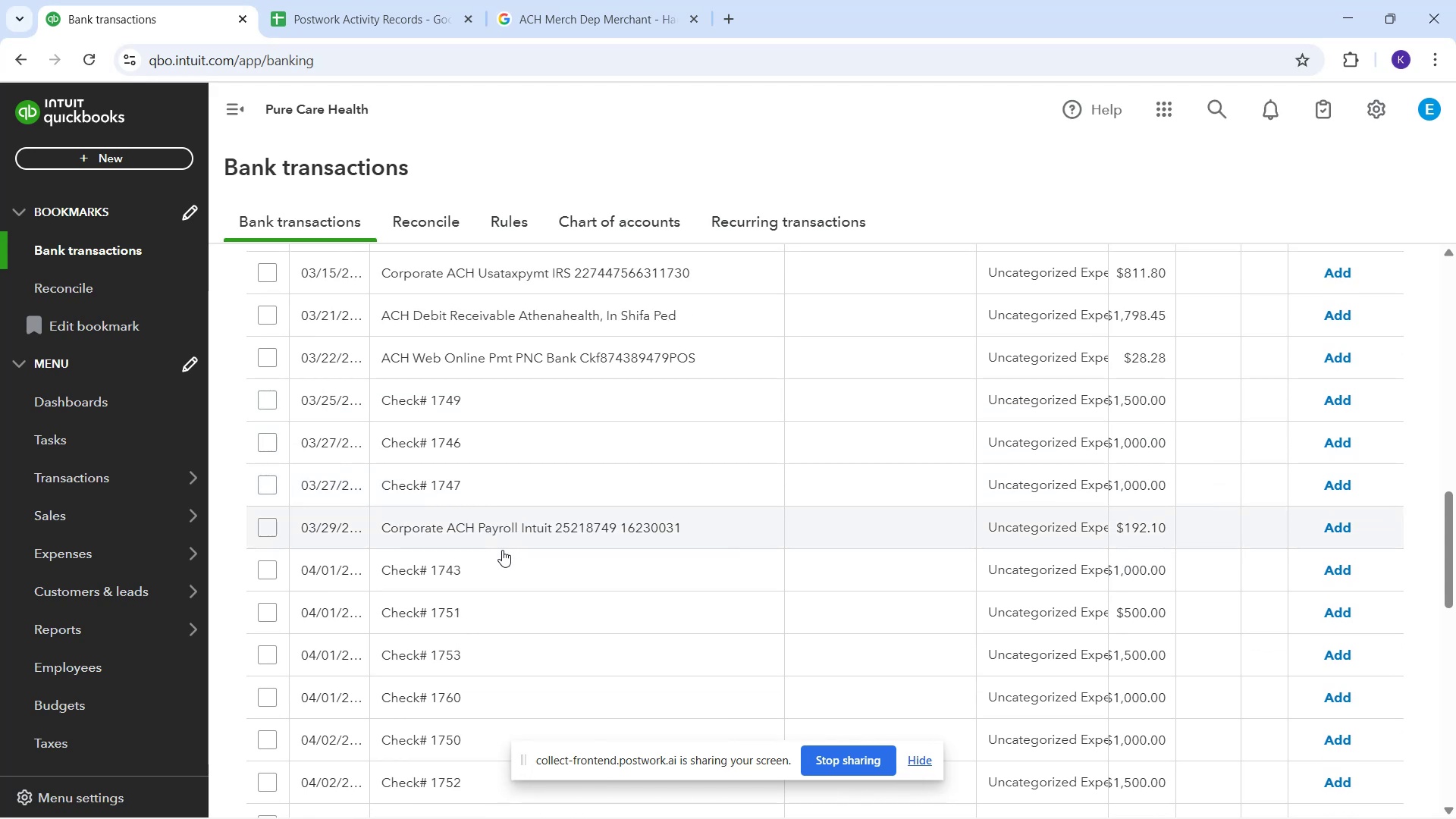 
scroll: coordinate [524, 581], scroll_direction: down, amount: 6.0
 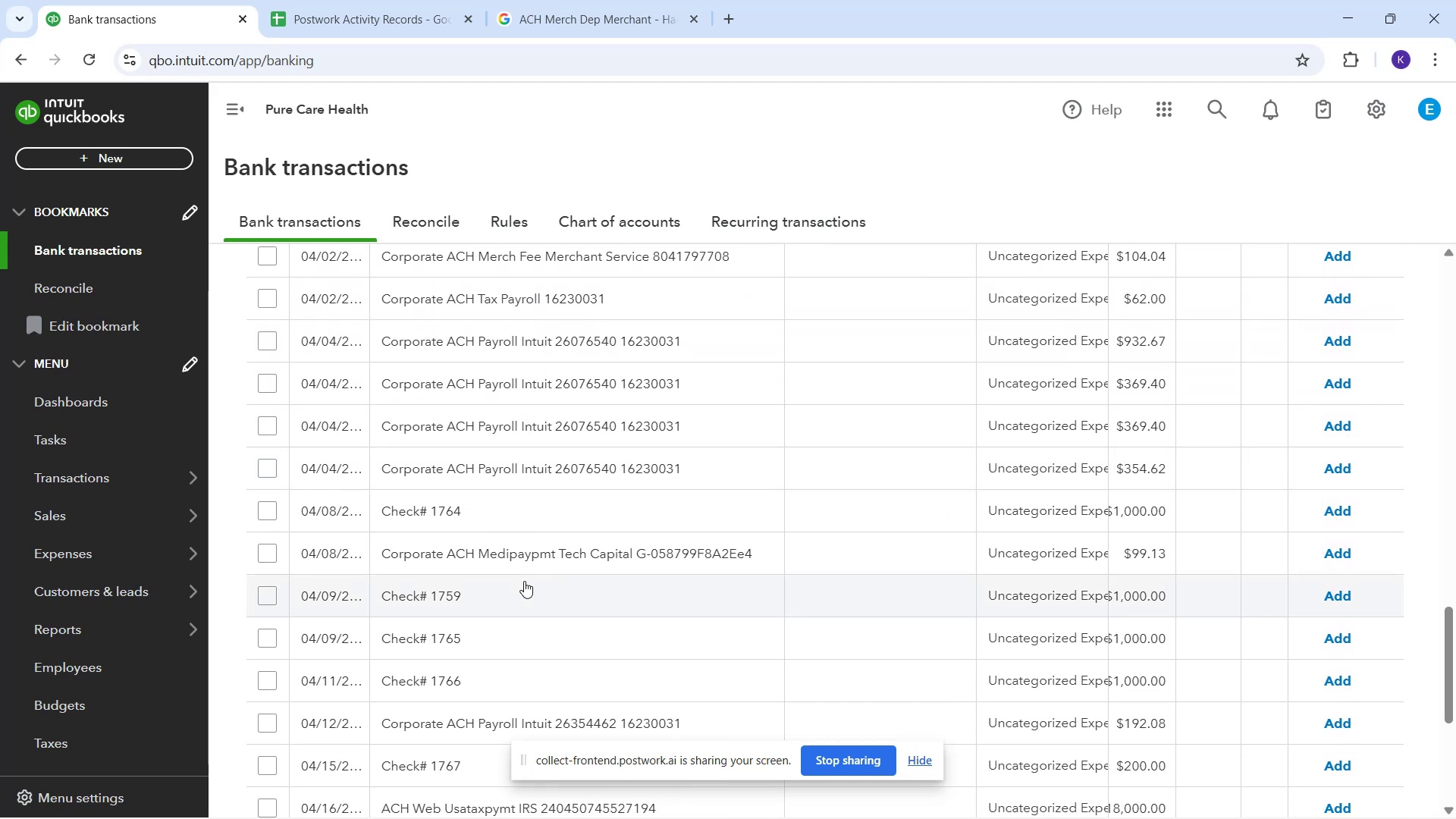 
scroll: coordinate [529, 579], scroll_direction: down, amount: 3.0
 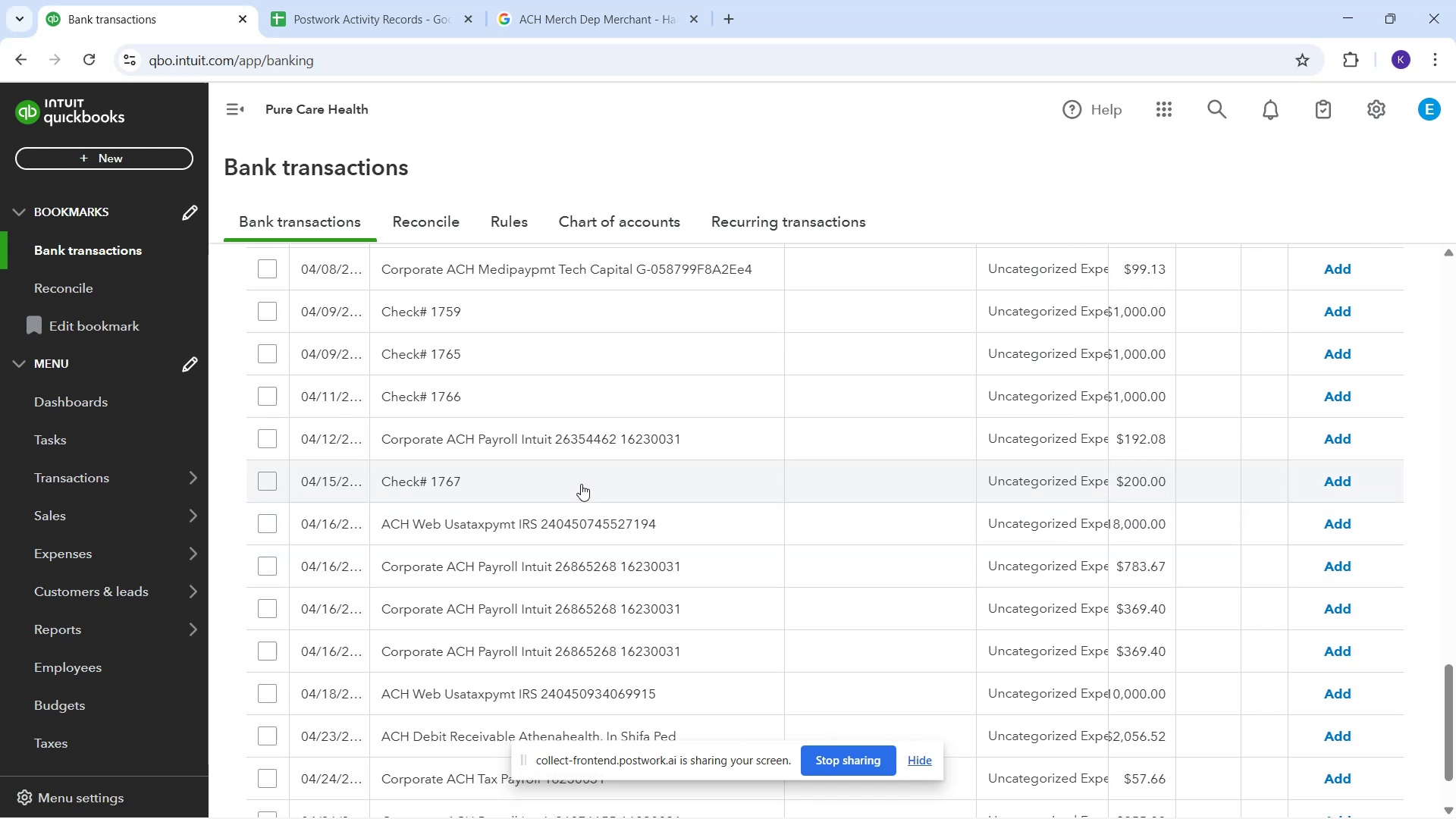 
wait(5.39)
 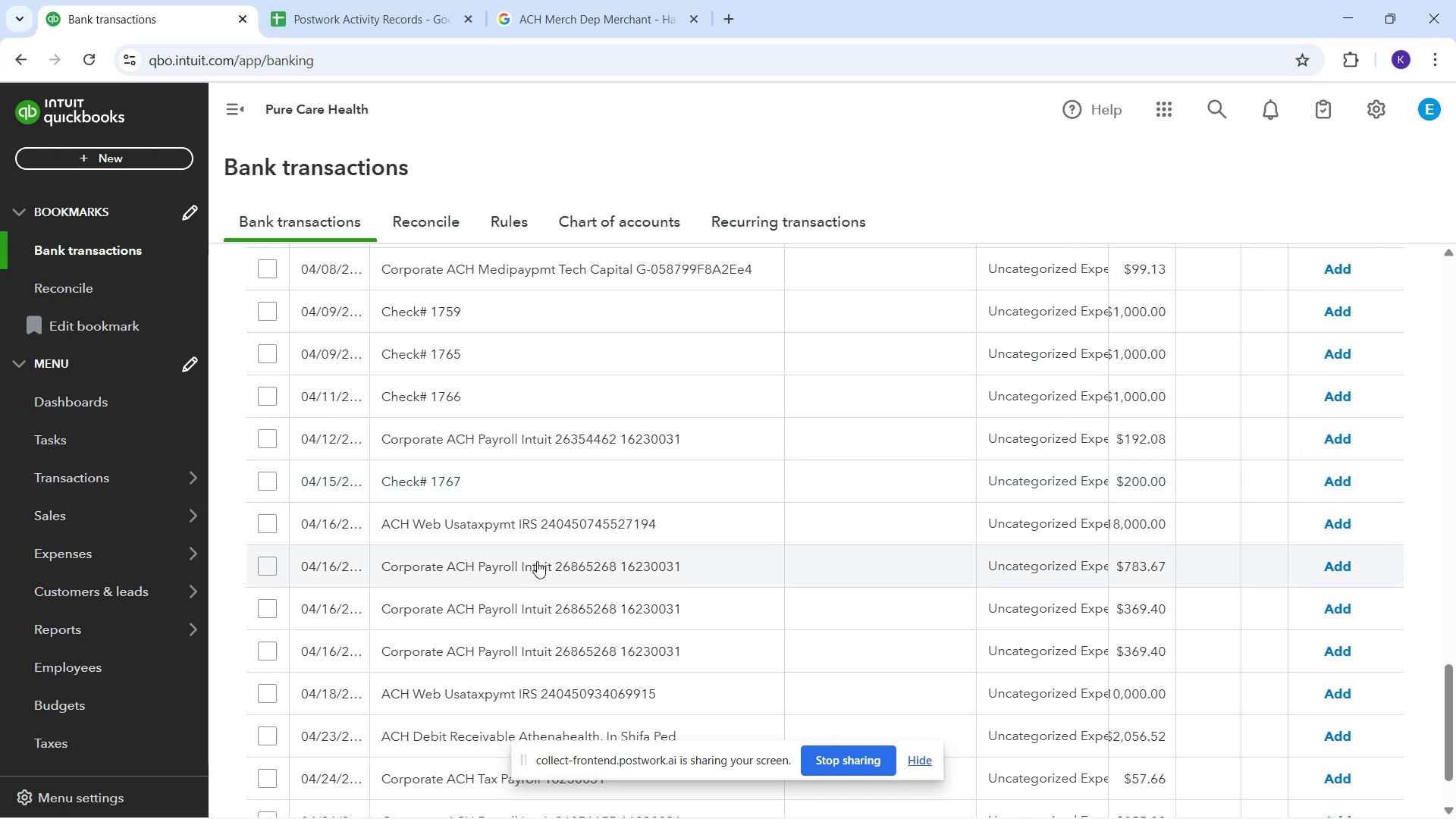 
scroll: coordinate [585, 658], scroll_direction: down, amount: 4.0
 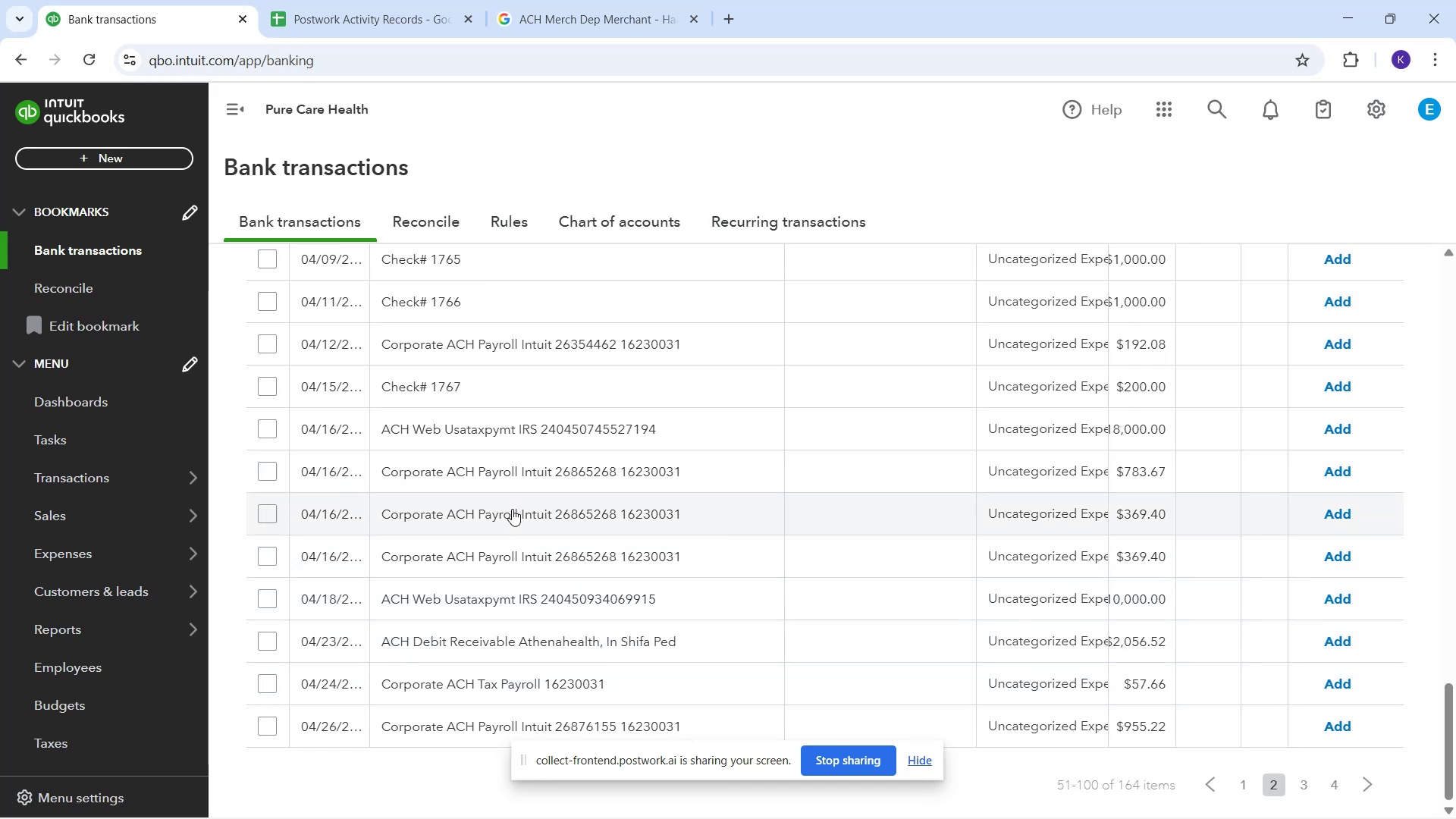 
wait(7.46)
 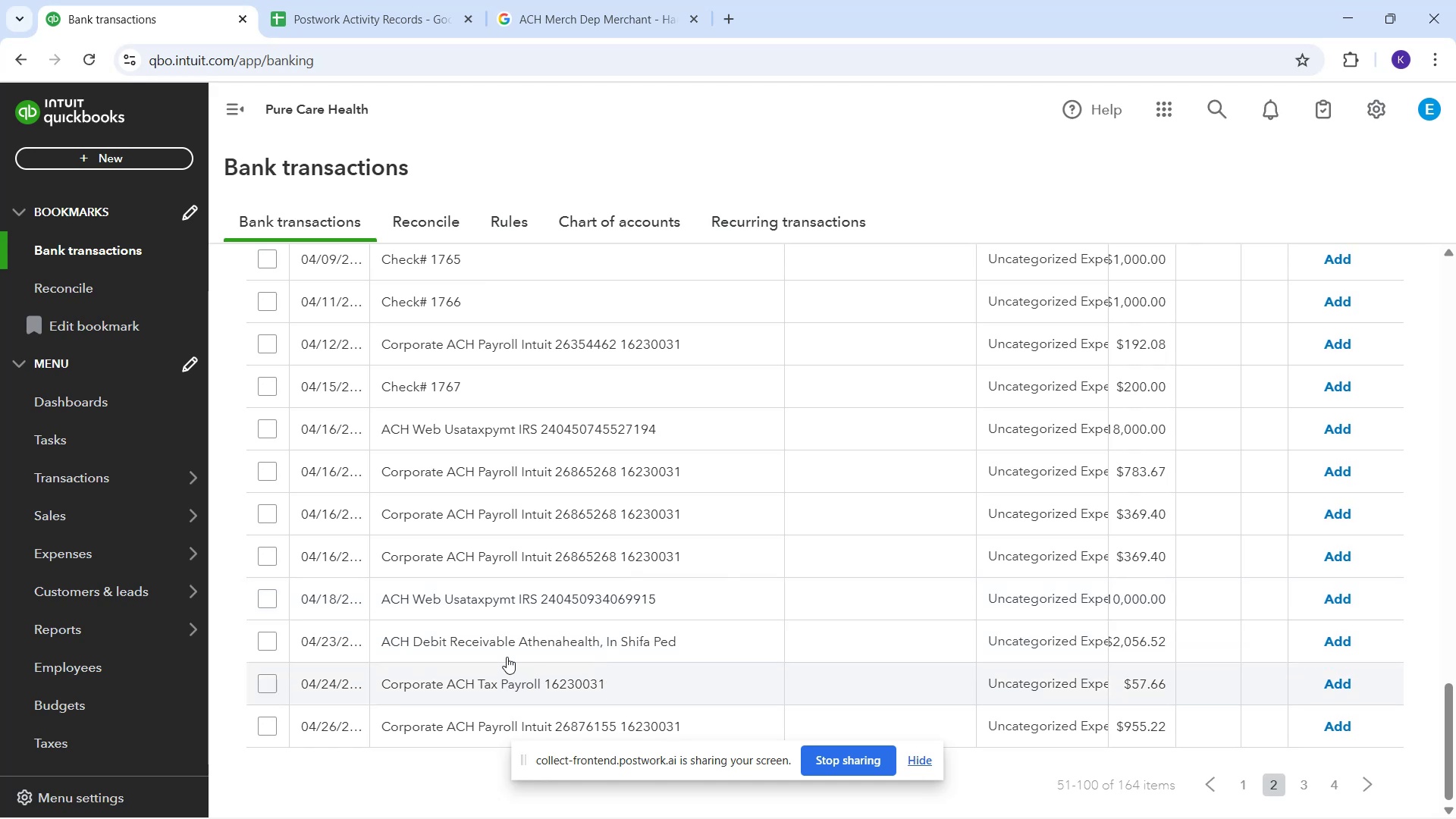 
scroll: coordinate [542, 507], scroll_direction: up, amount: 19.0
 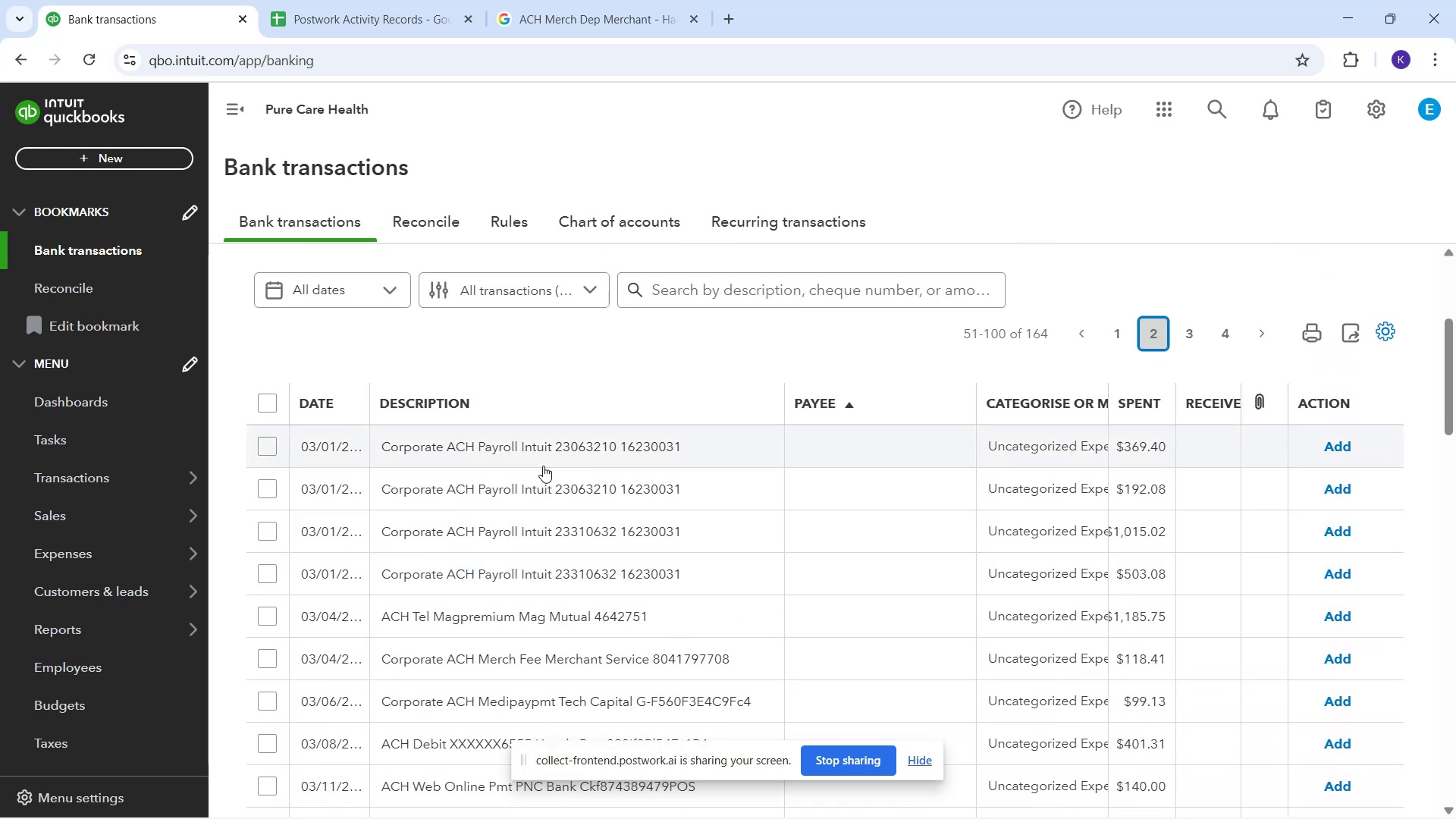 
wait(6.46)
 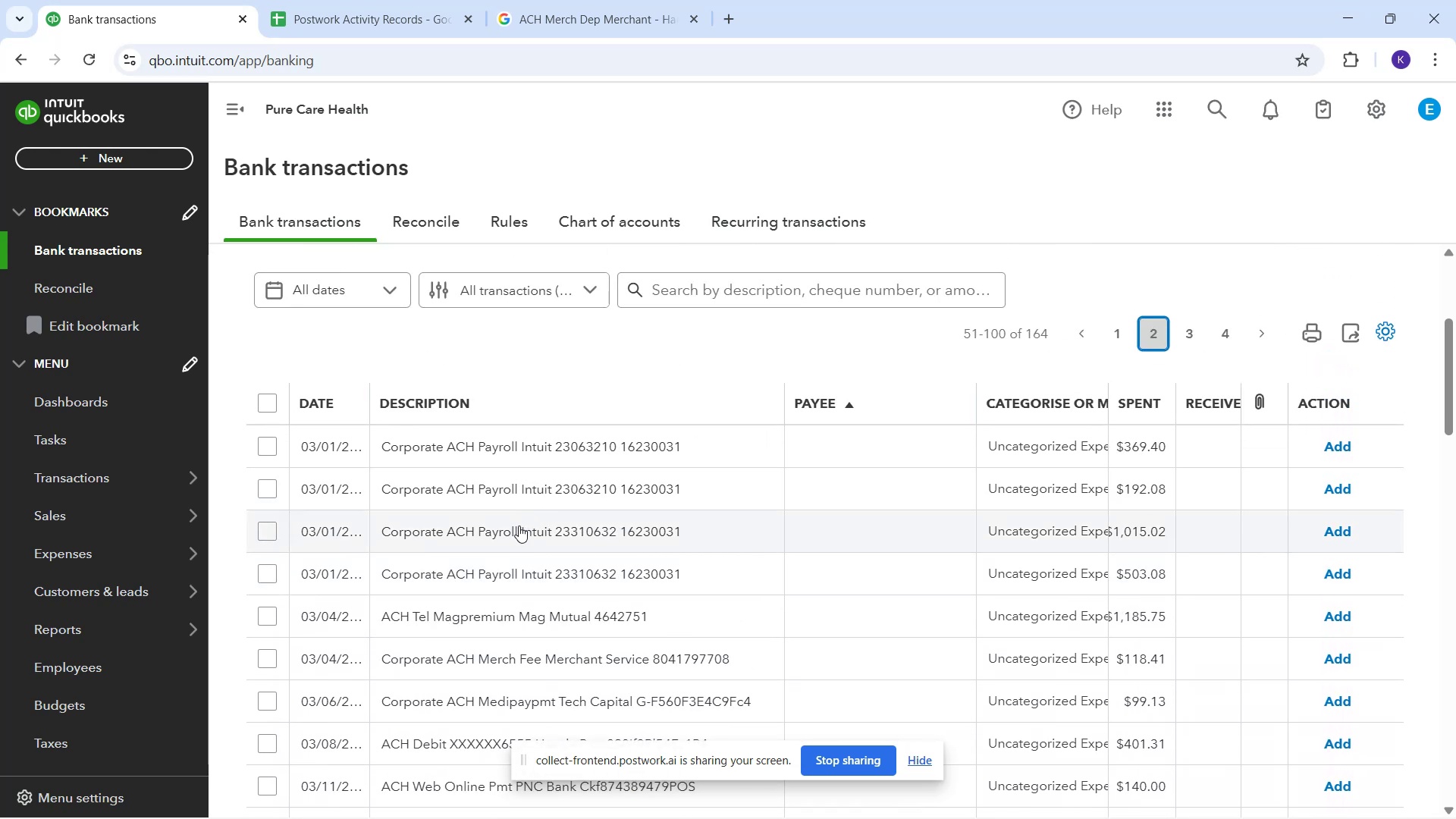 
mouse_move([535, 443])
 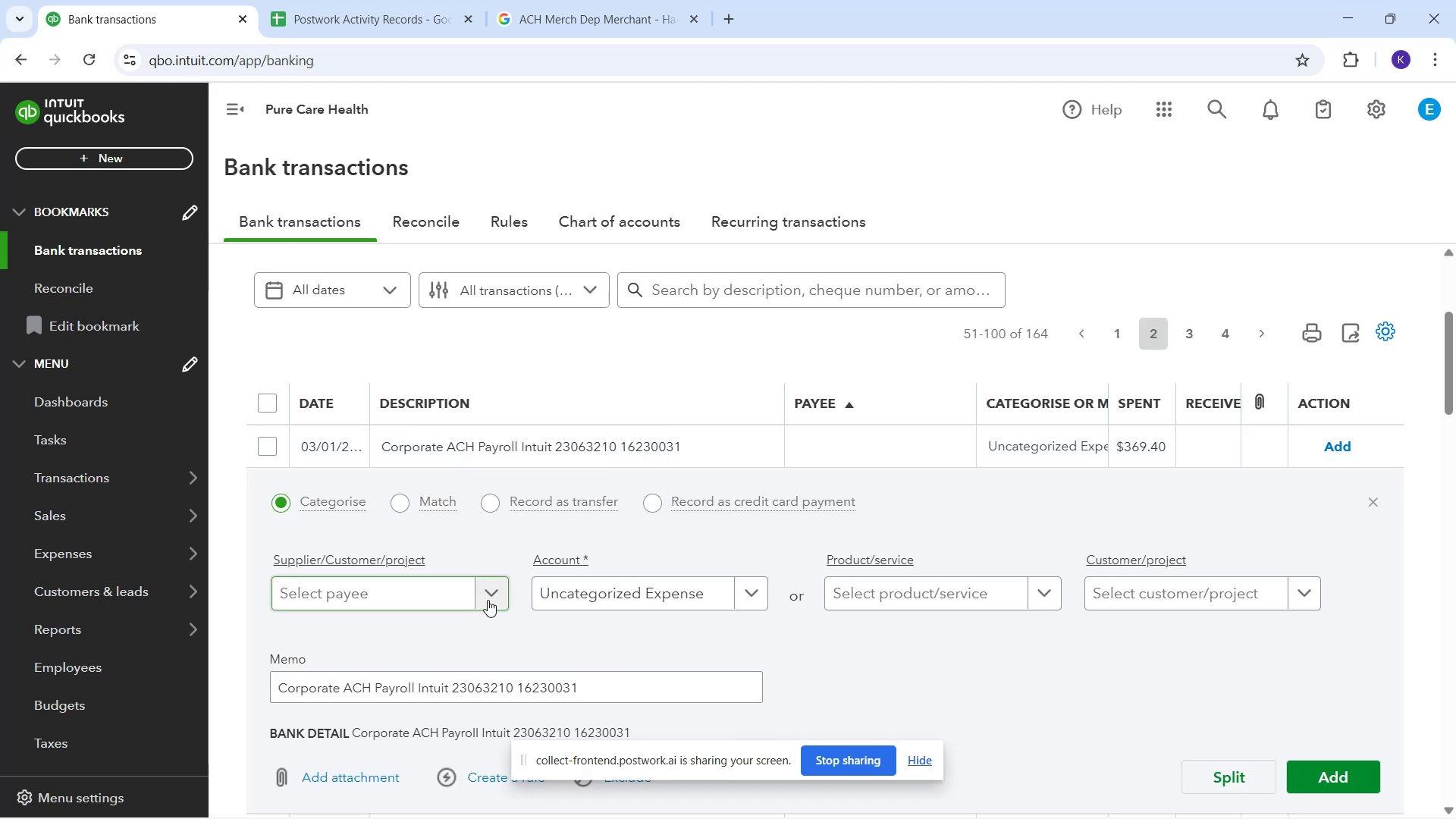 
left_click([488, 600])
 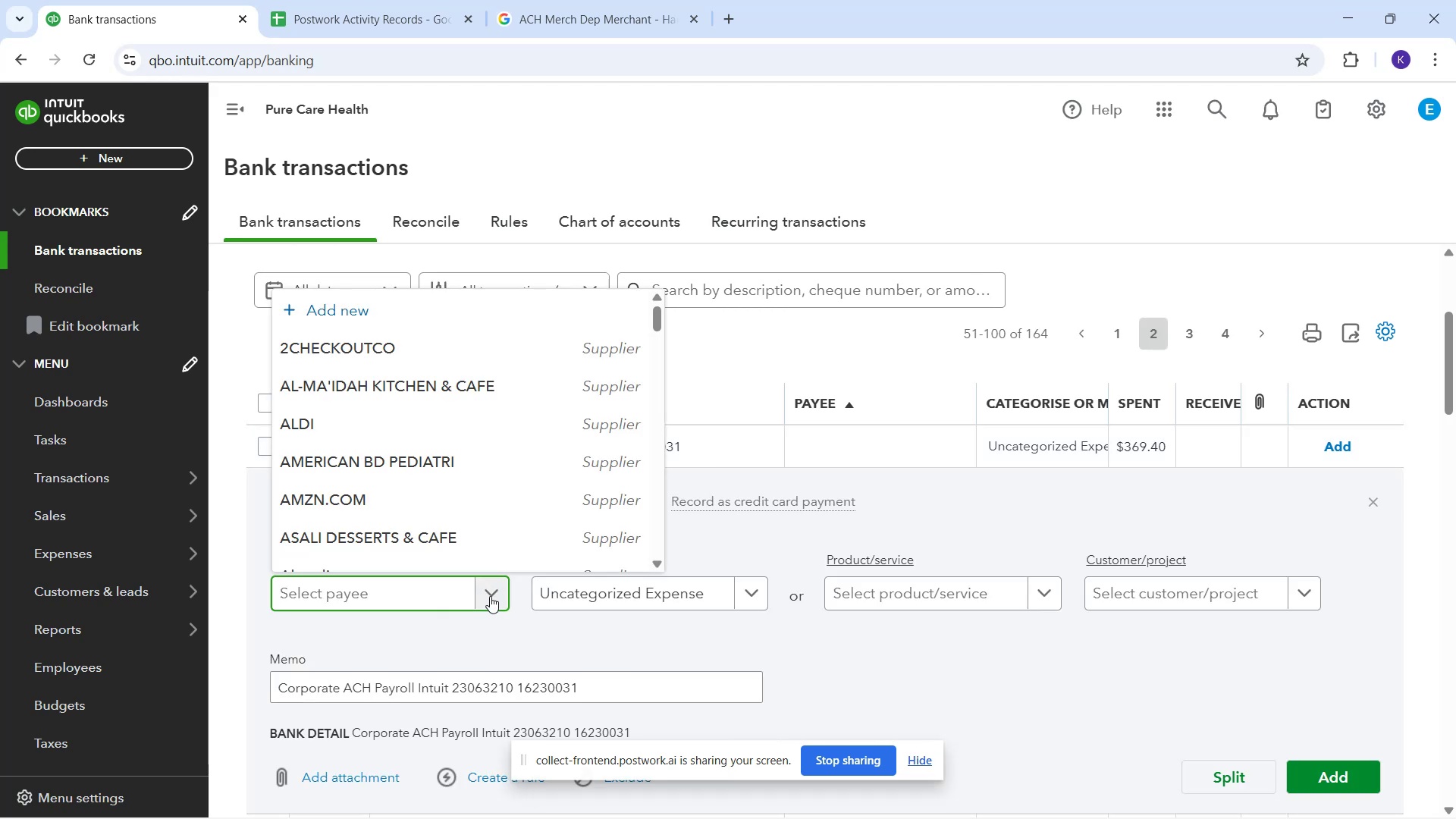 
key(I)
 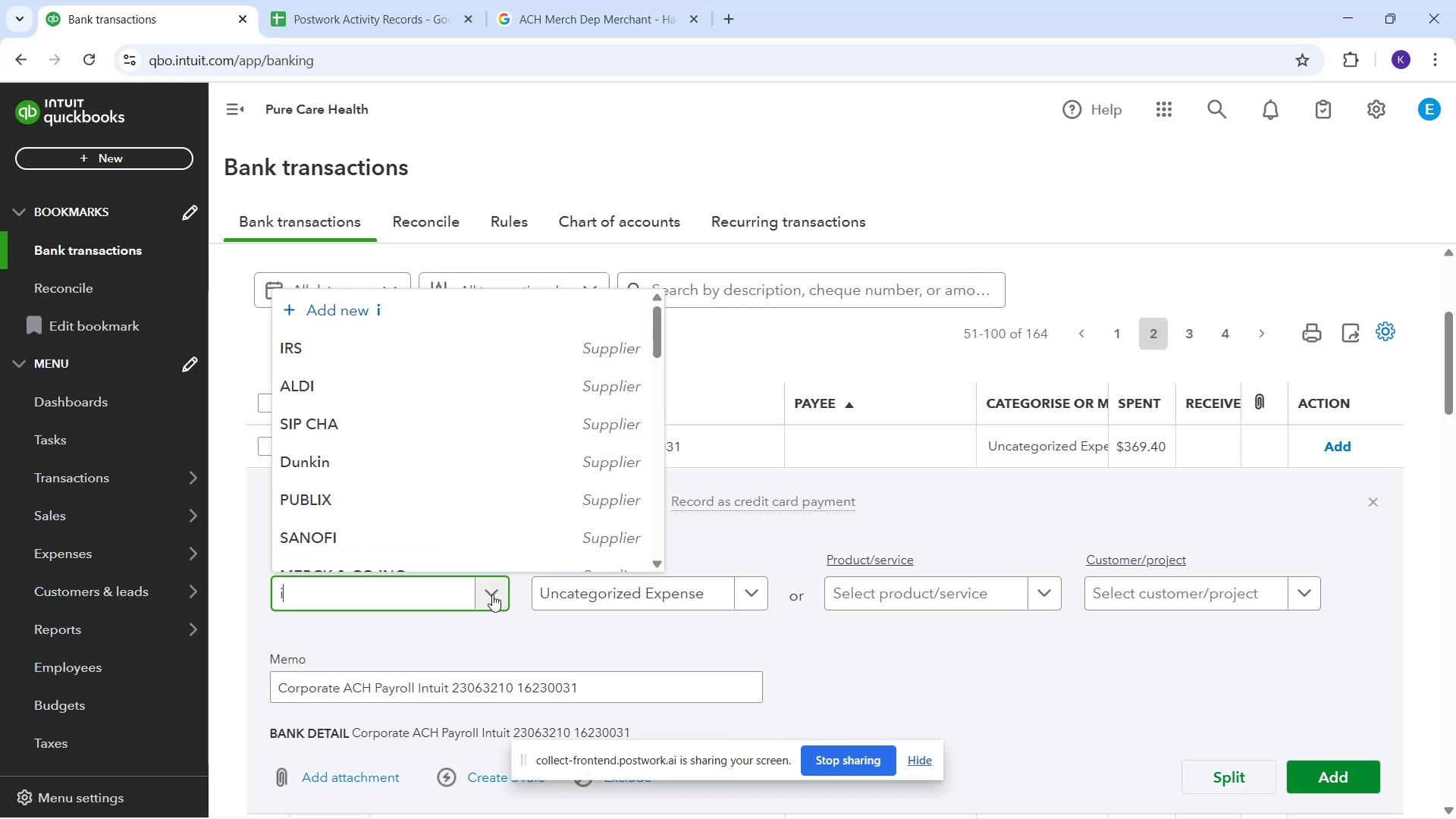 
scroll: coordinate [494, 593], scroll_direction: up, amount: 1.0
 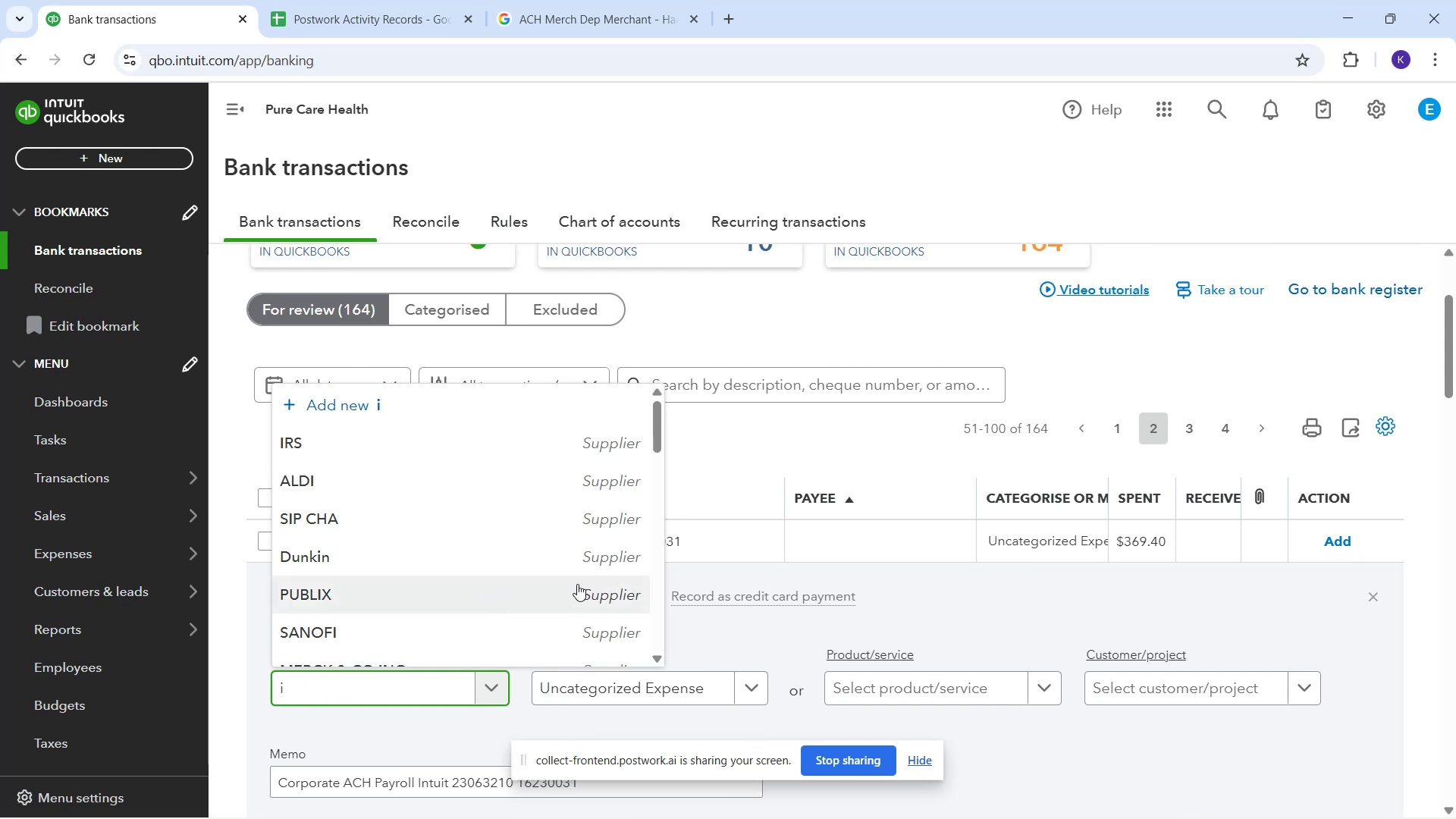 
wait(5.81)
 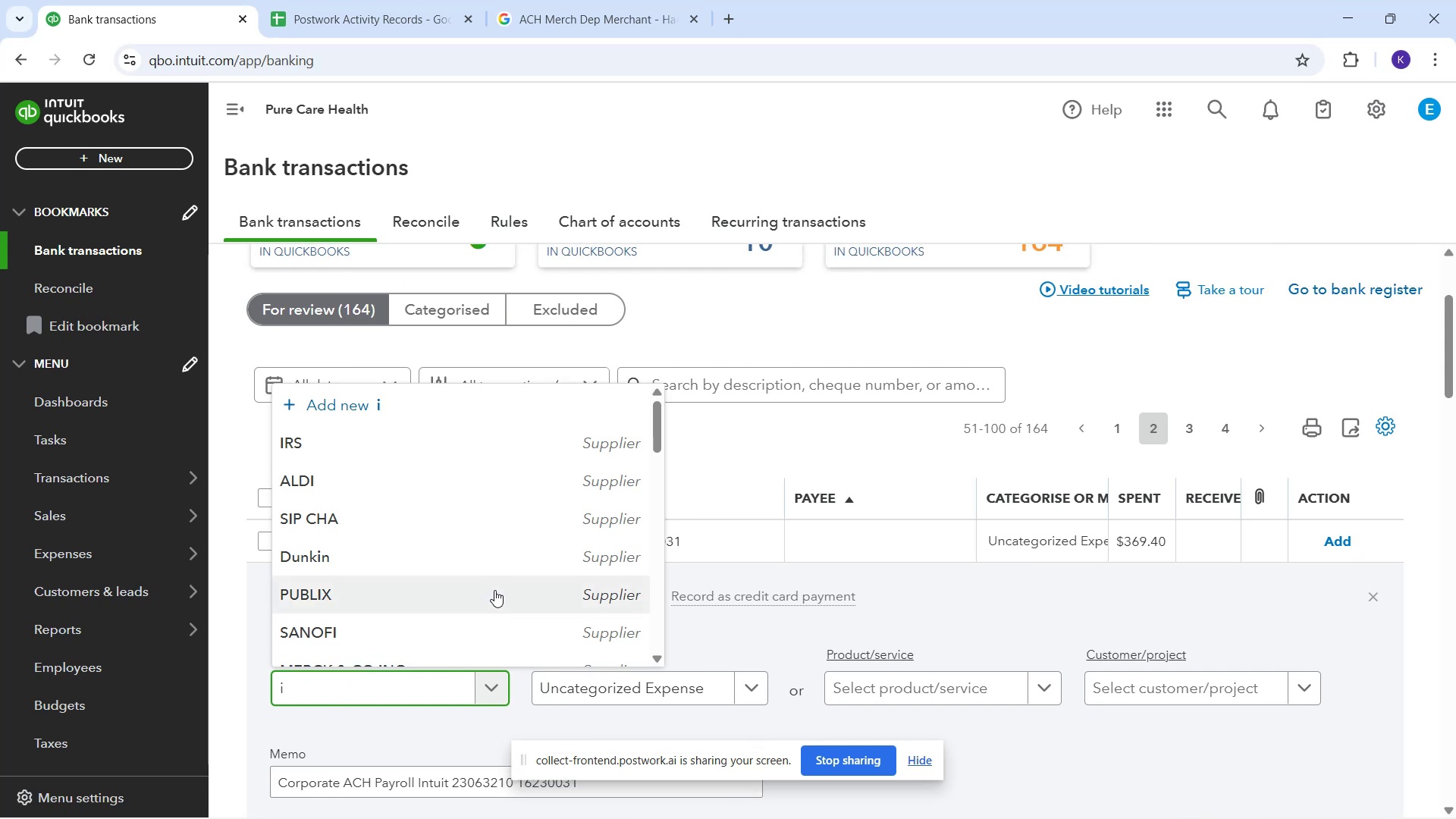 
key(Backspace)
 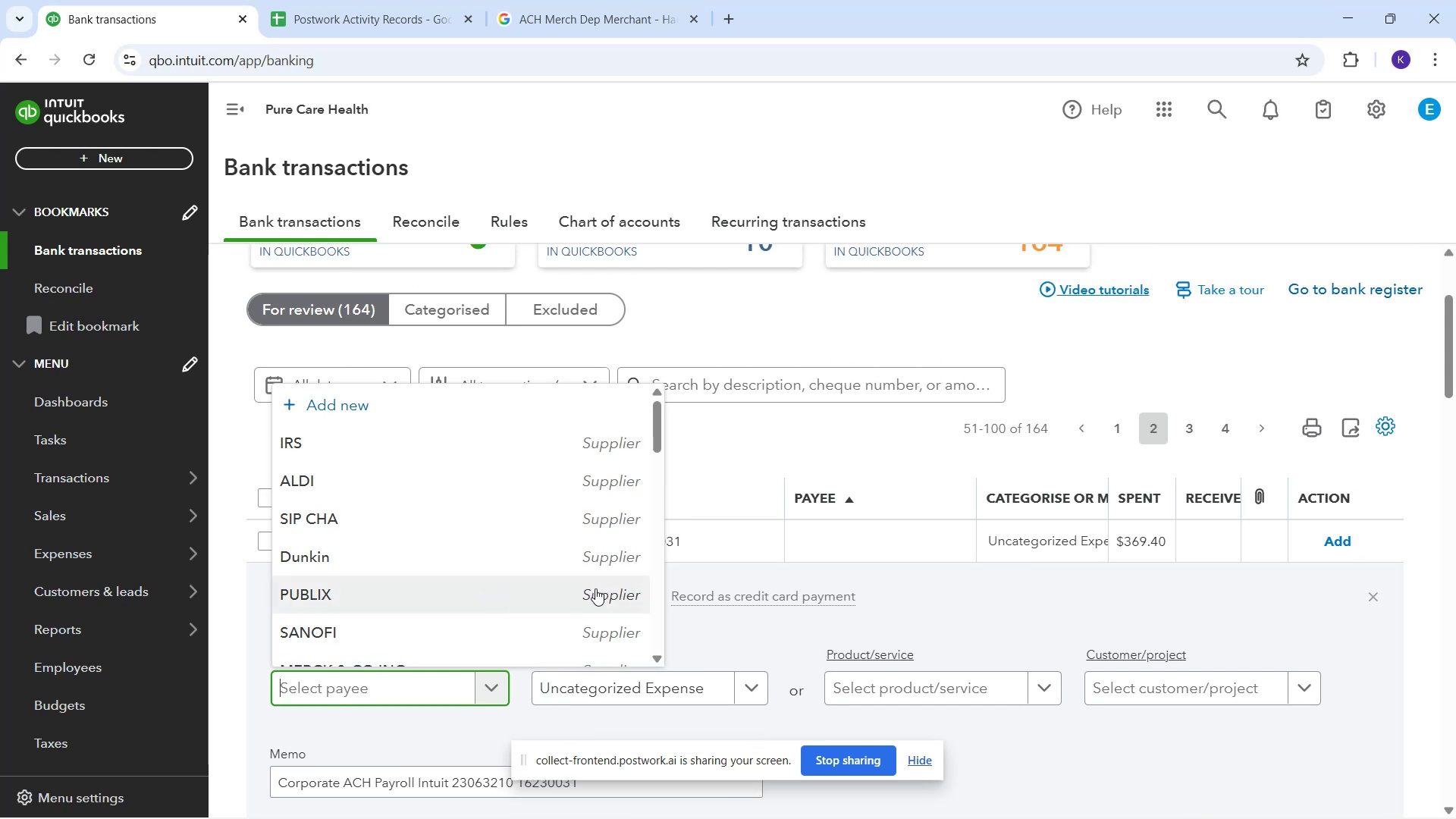 
key(CapsLock)
 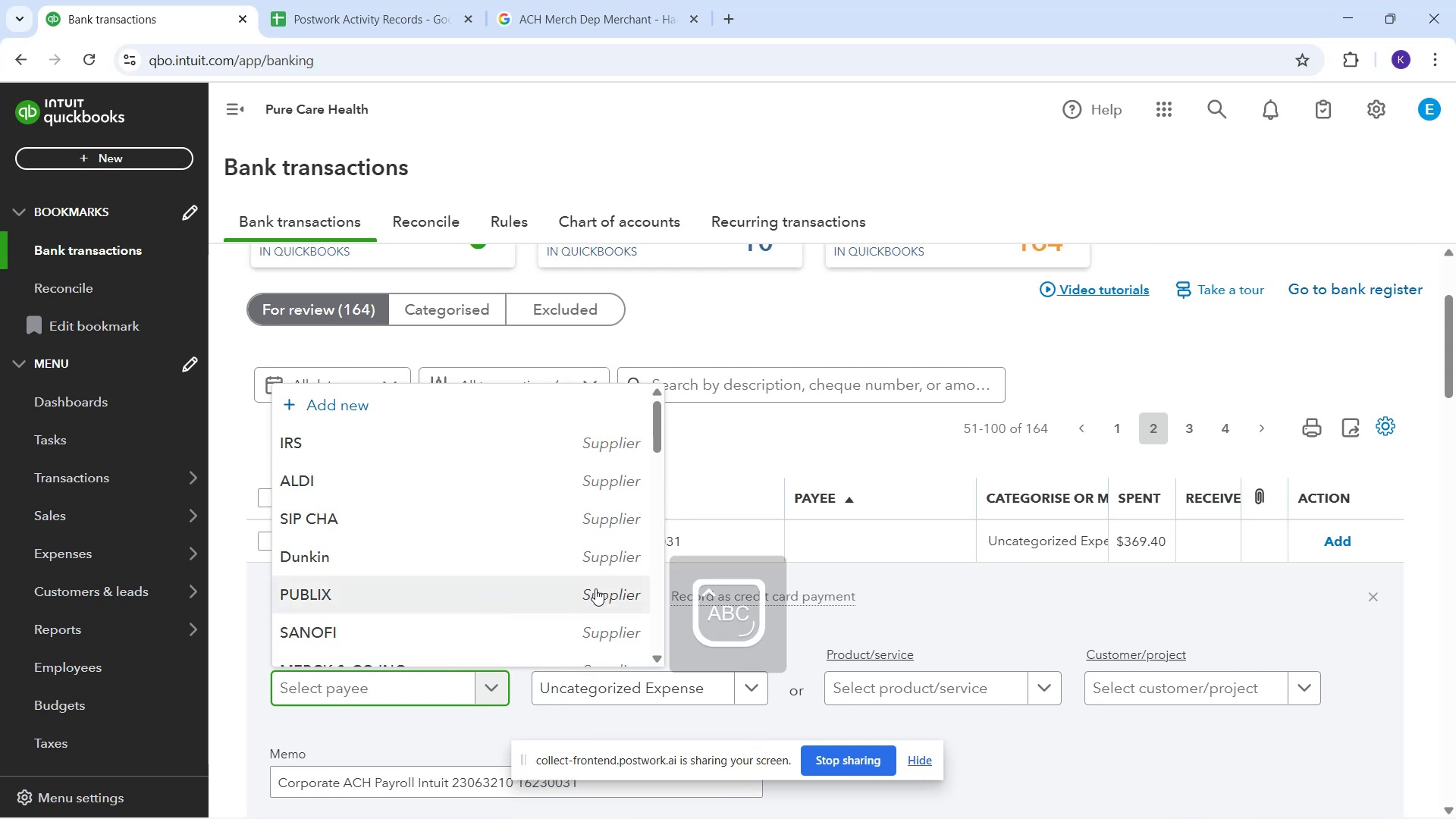 
key(I)
 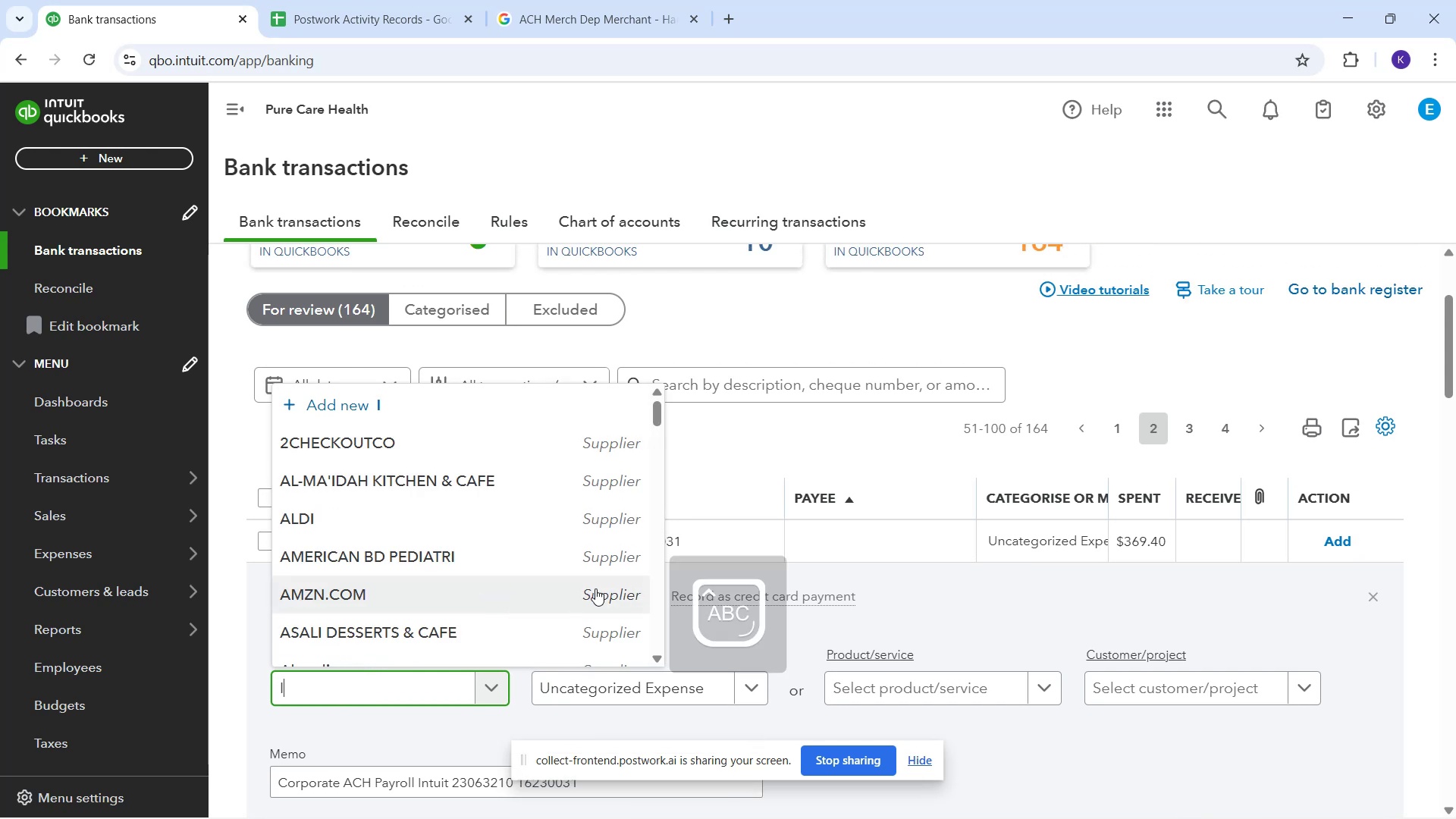 
key(CapsLock)
 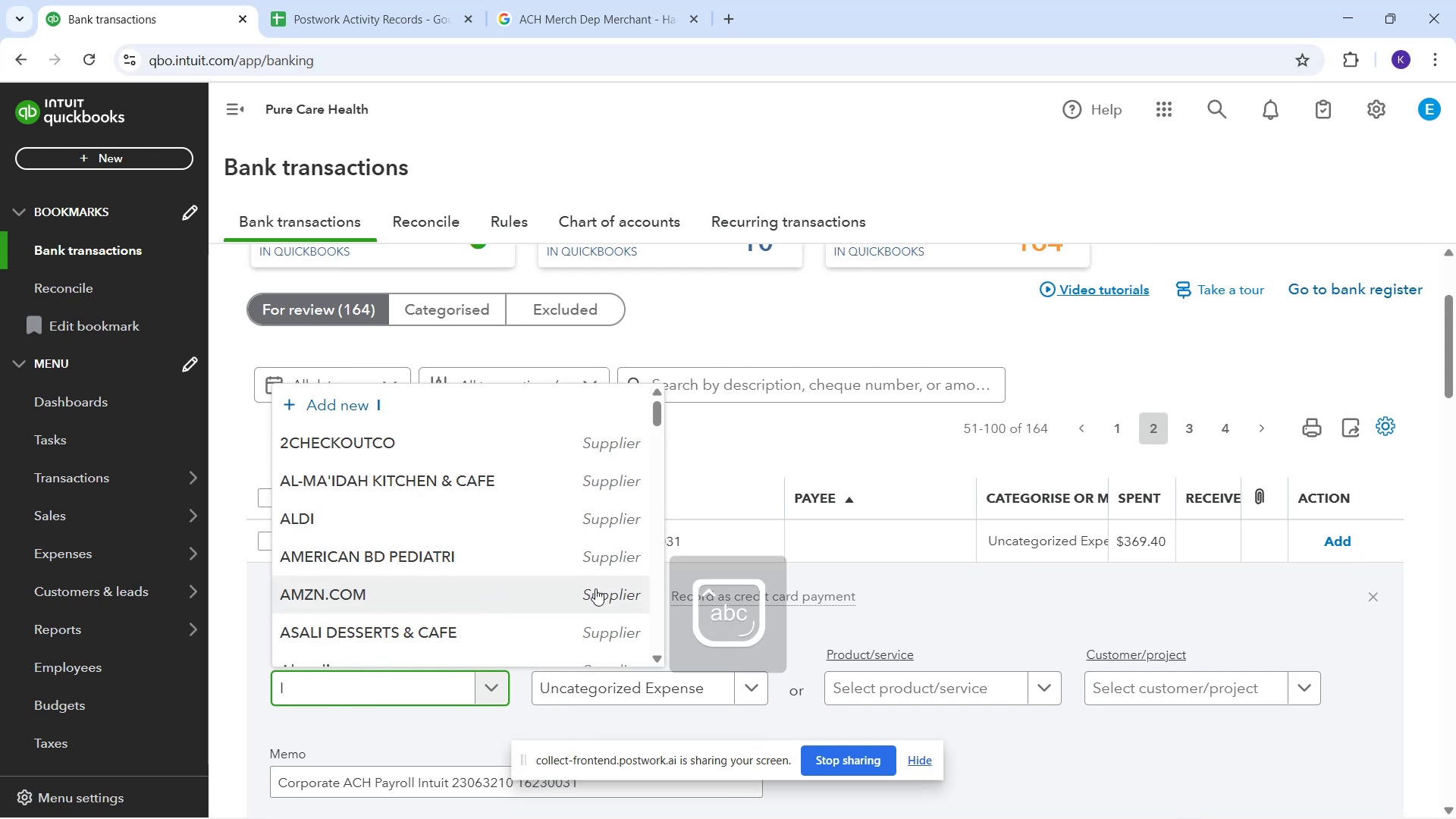 
key(N)
 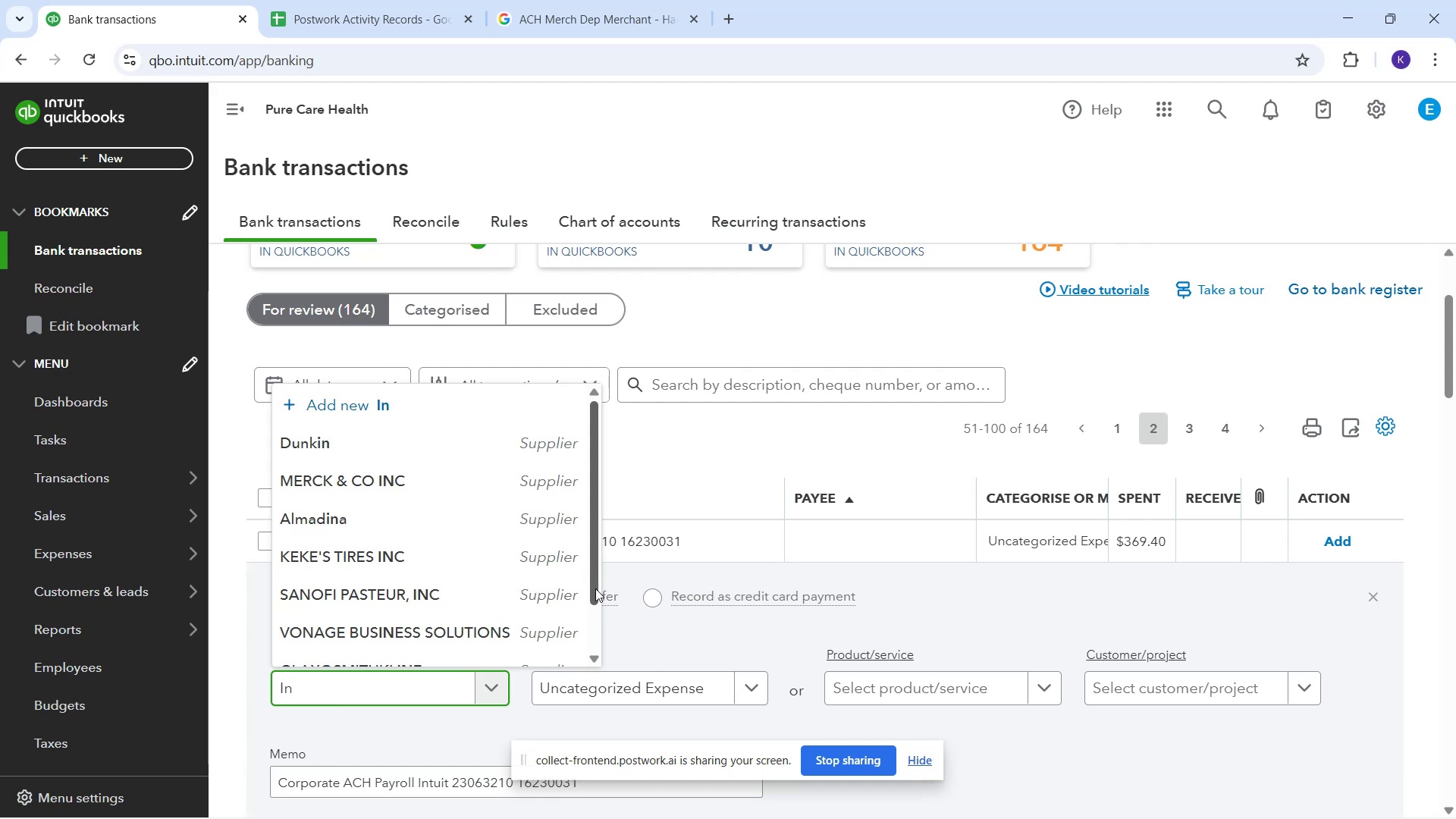 
wait(5.46)
 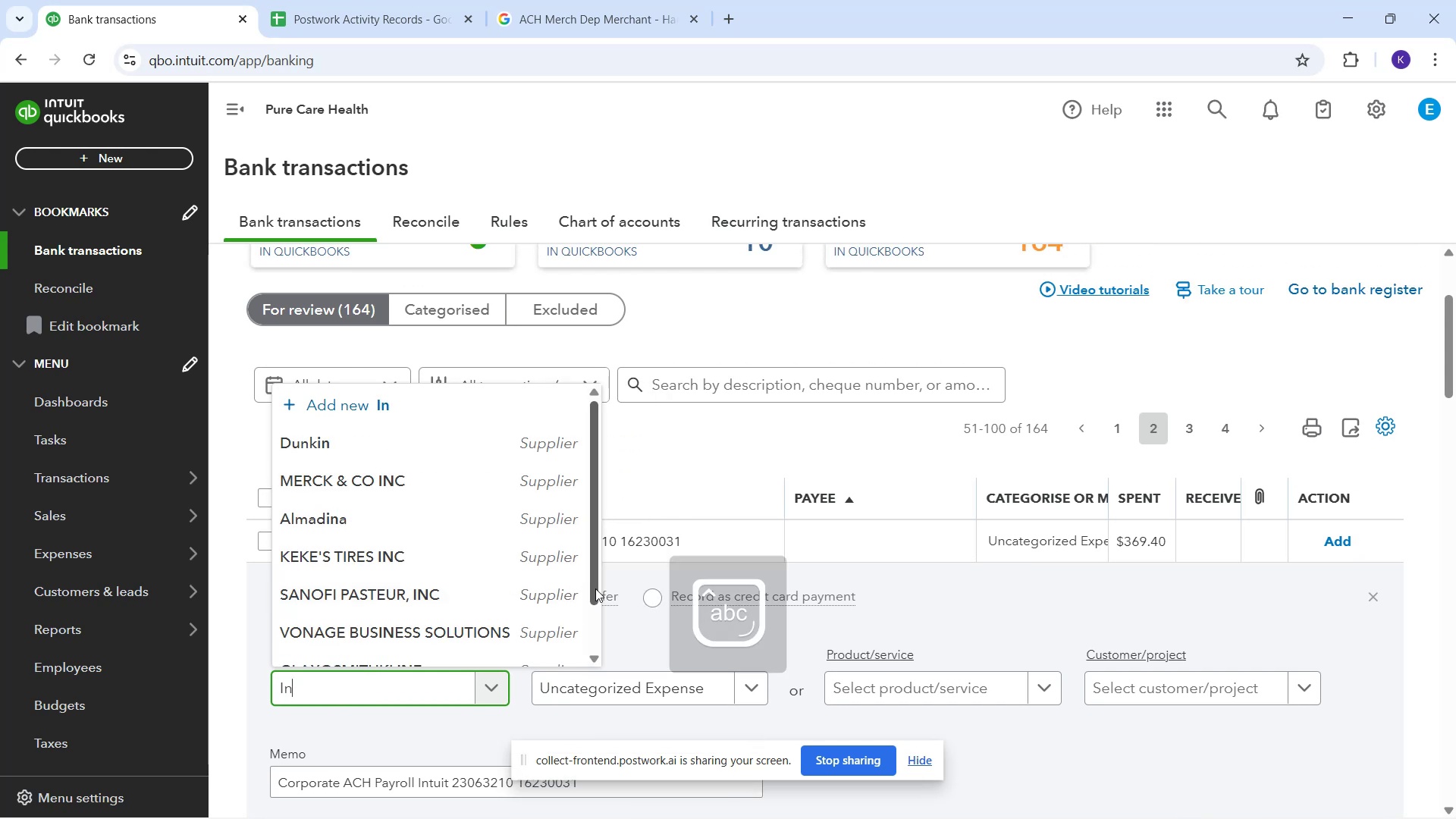 
key(T)
 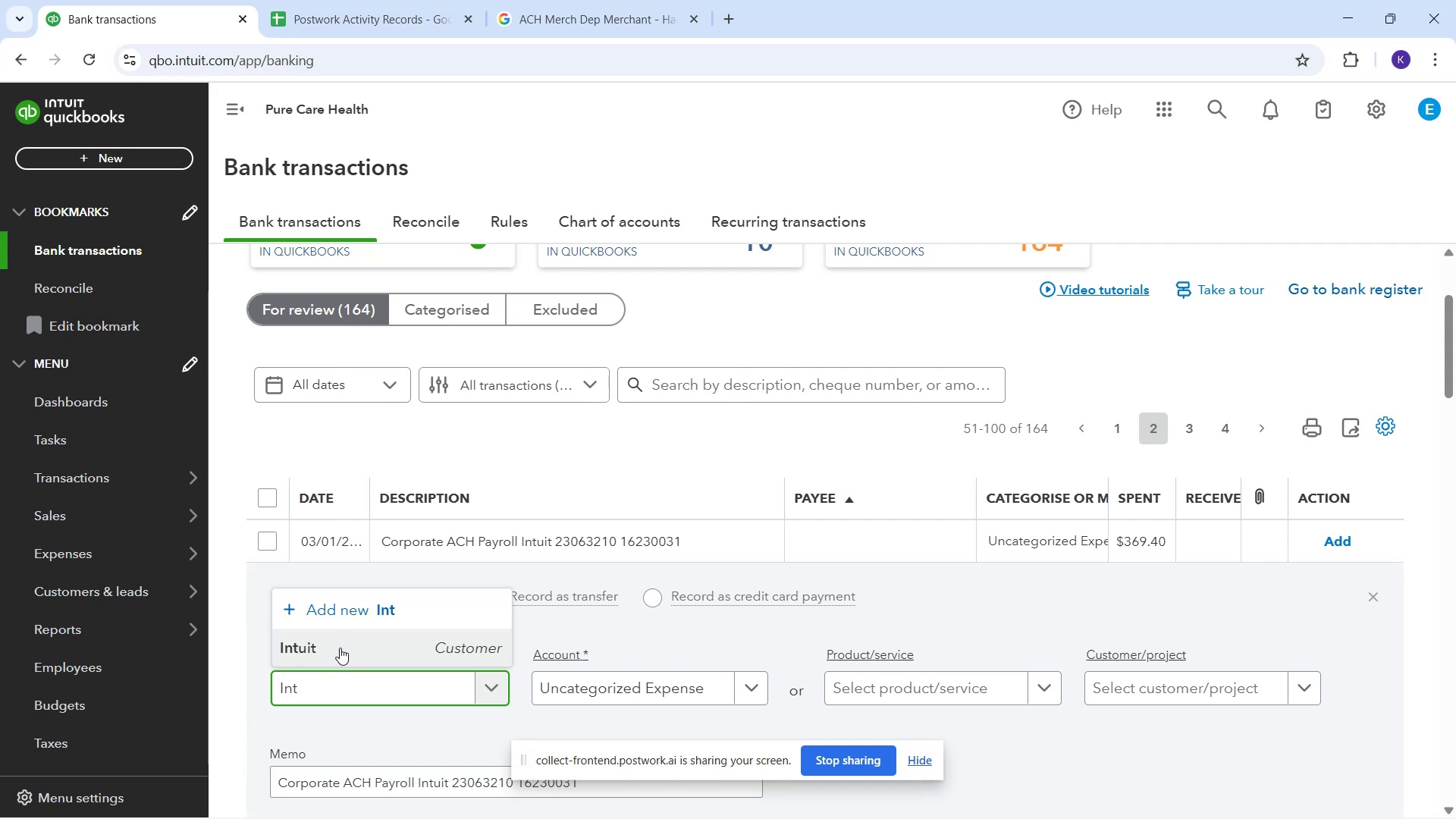 
wait(16.52)
 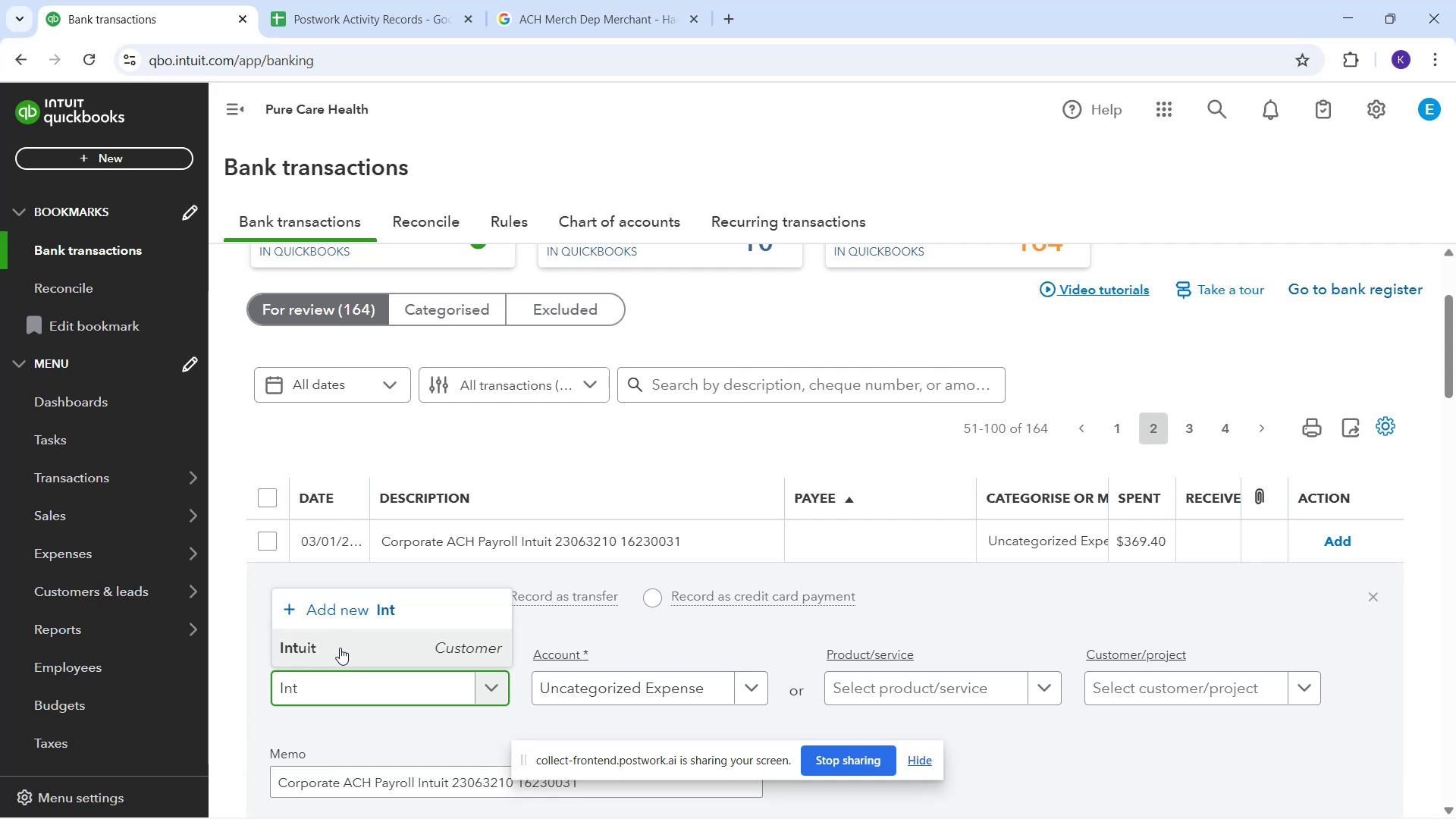 
left_click([457, 651])
 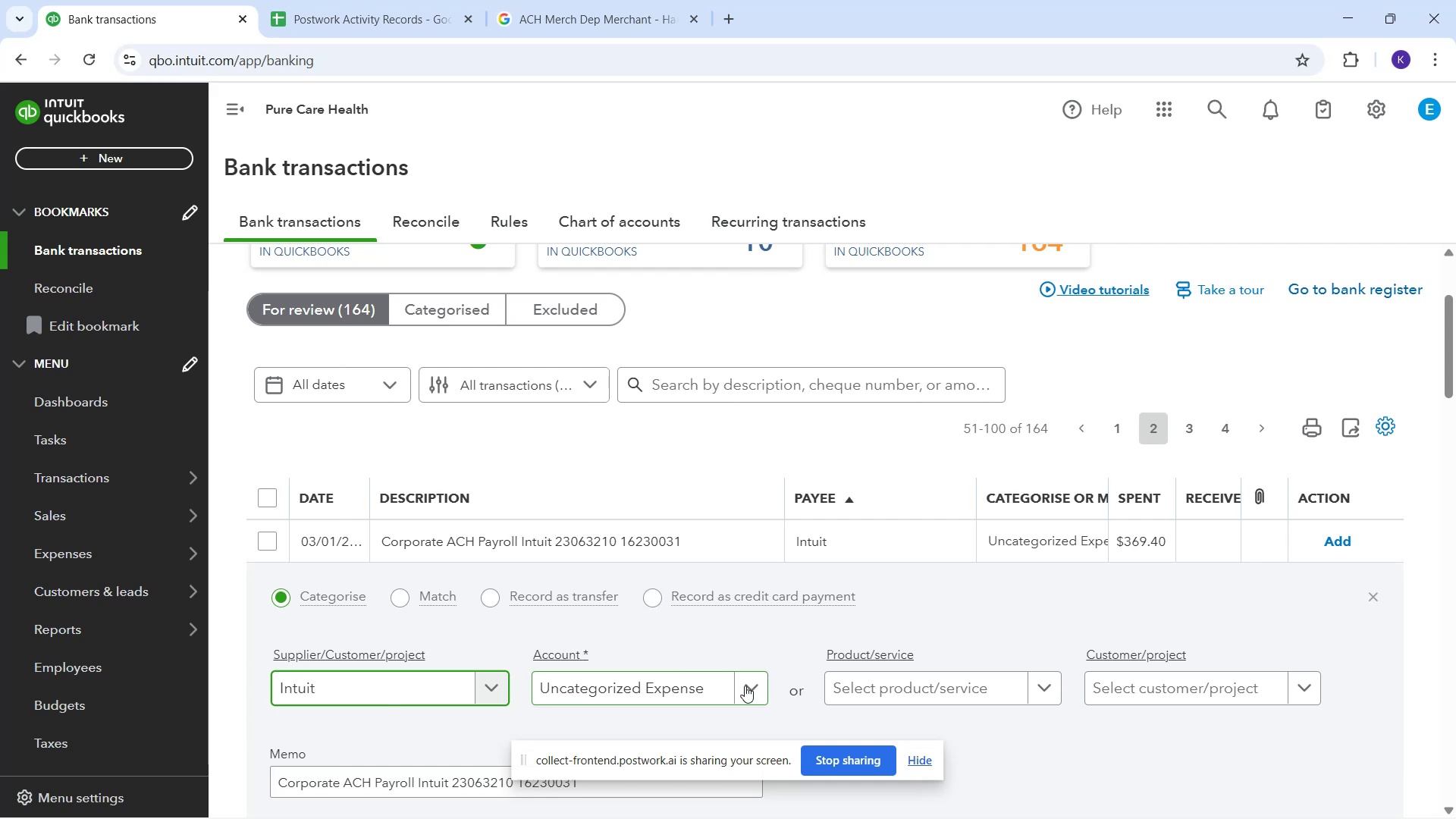 
left_click([720, 692])
 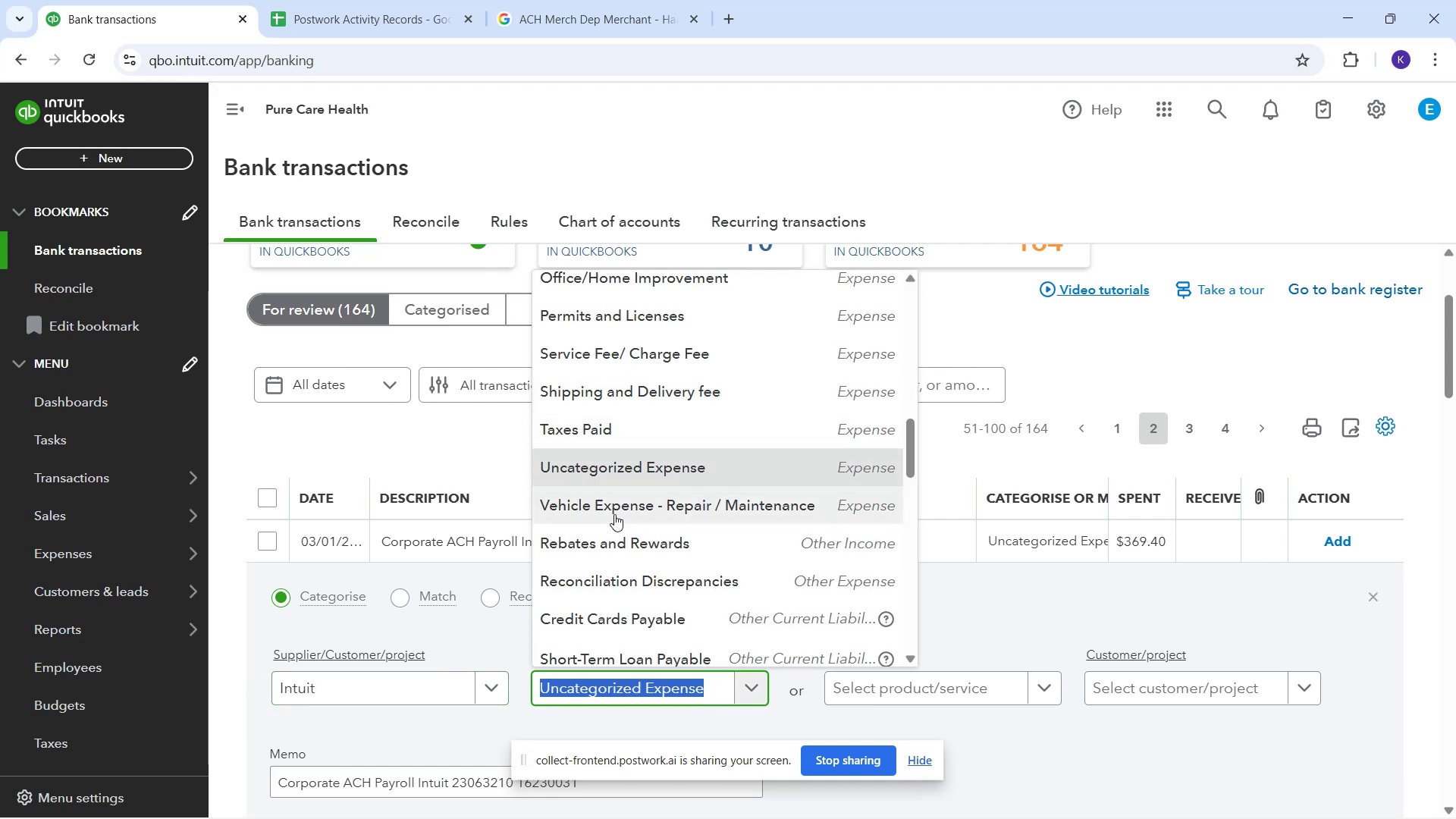 
wait(5.74)
 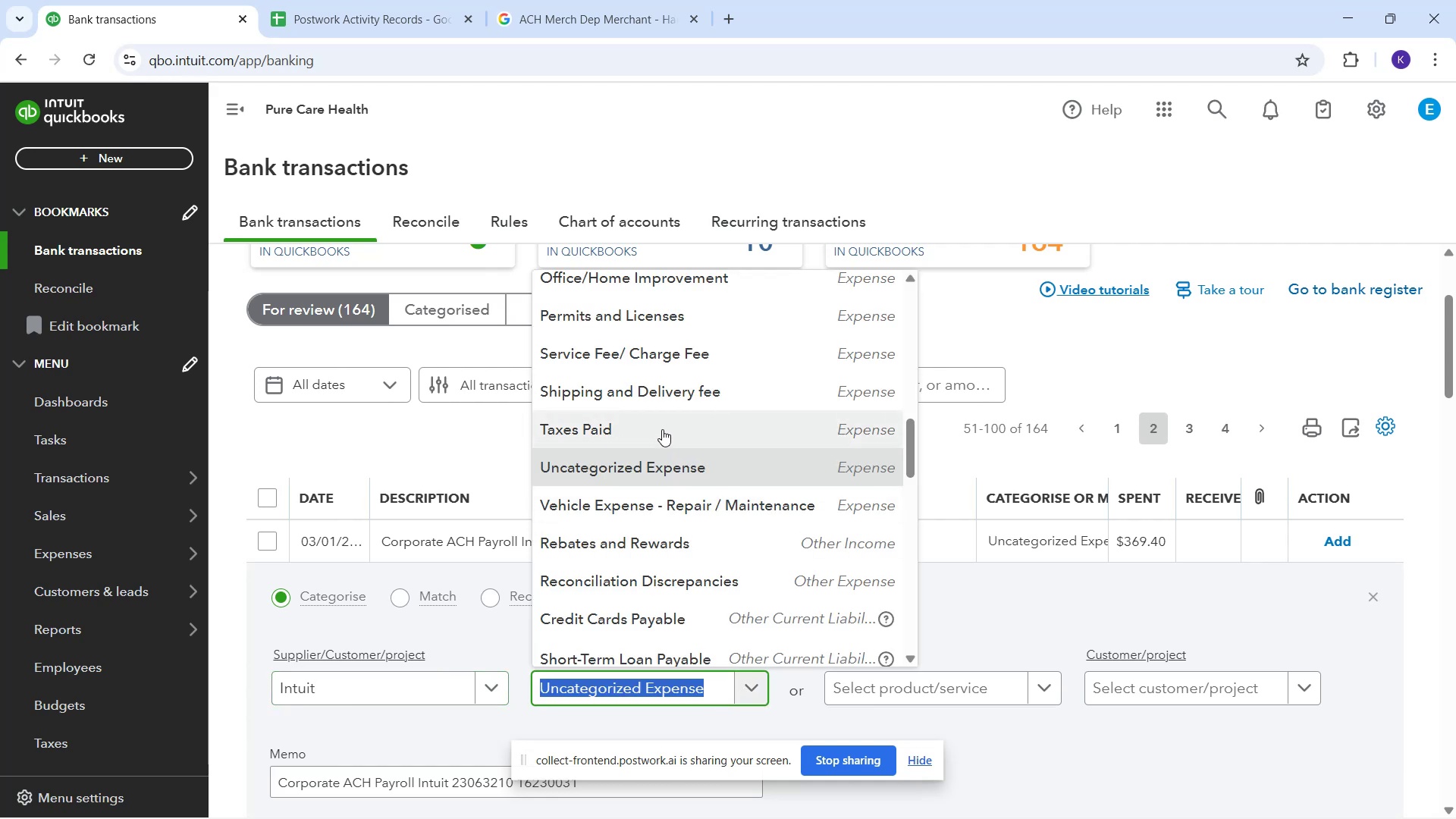 
scroll: coordinate [659, 492], scroll_direction: up, amount: 5.0
 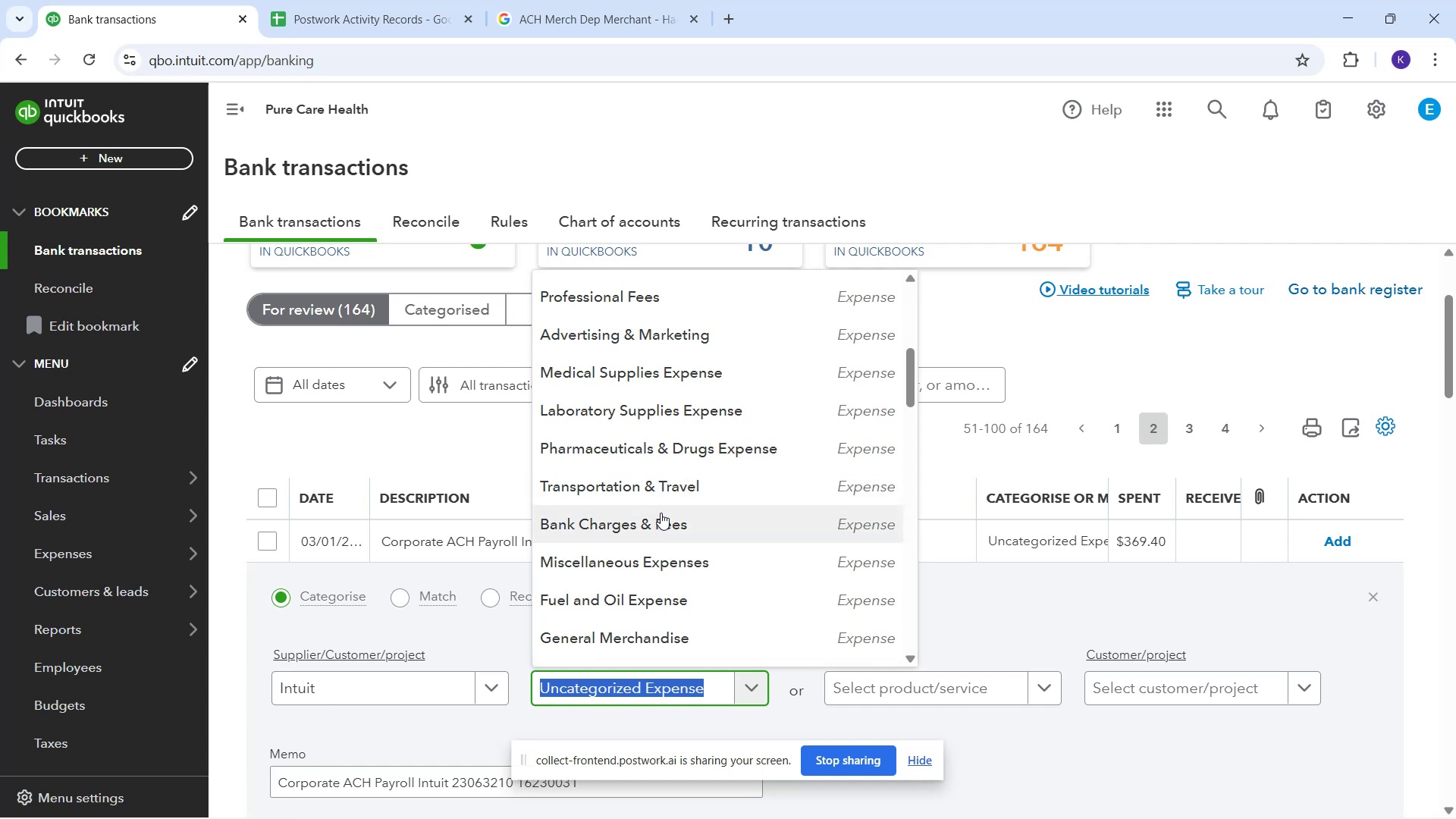 
type(pa)
 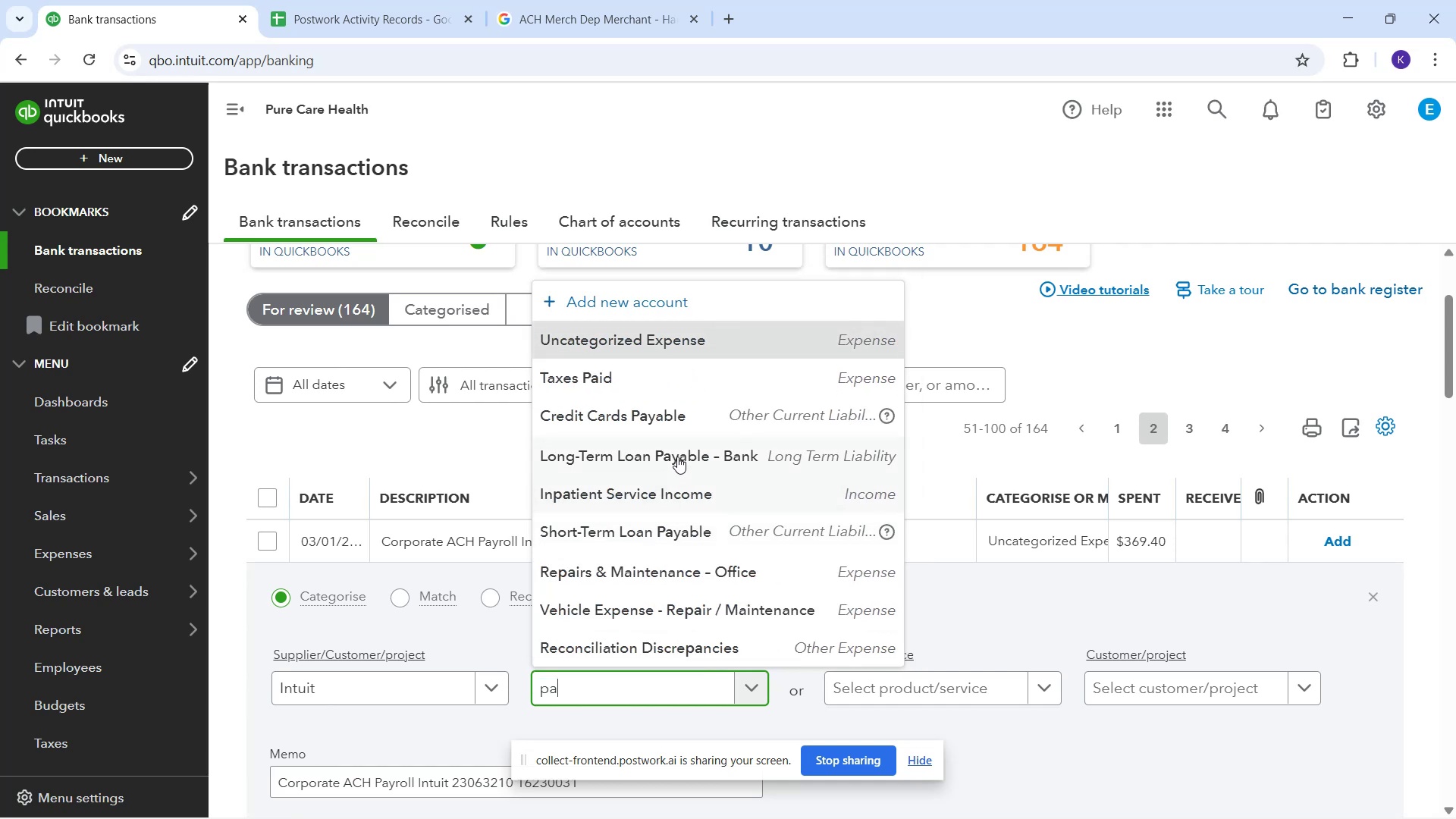 
scroll: coordinate [710, 526], scroll_direction: down, amount: 2.0
 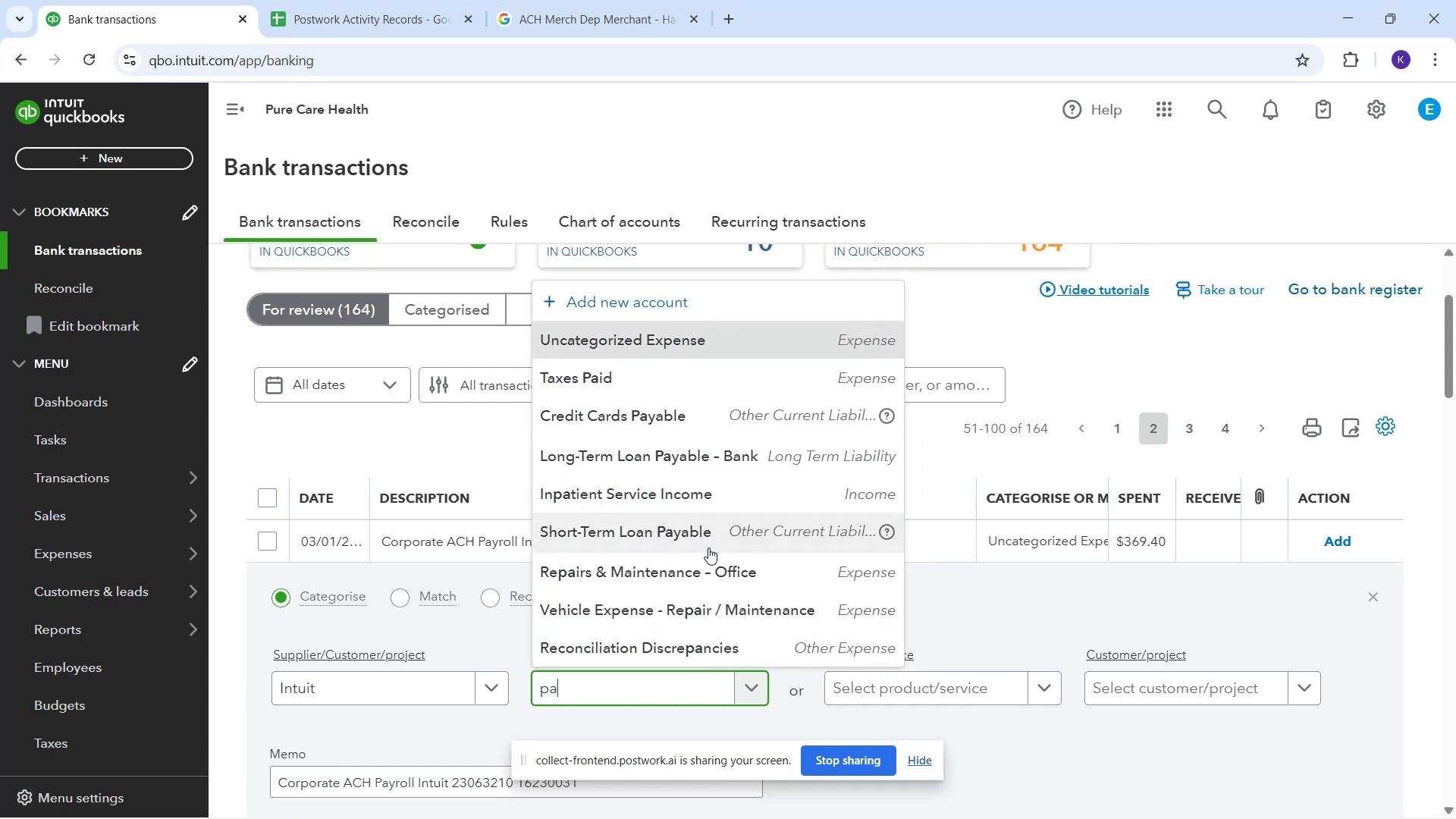 
key(Backspace)
 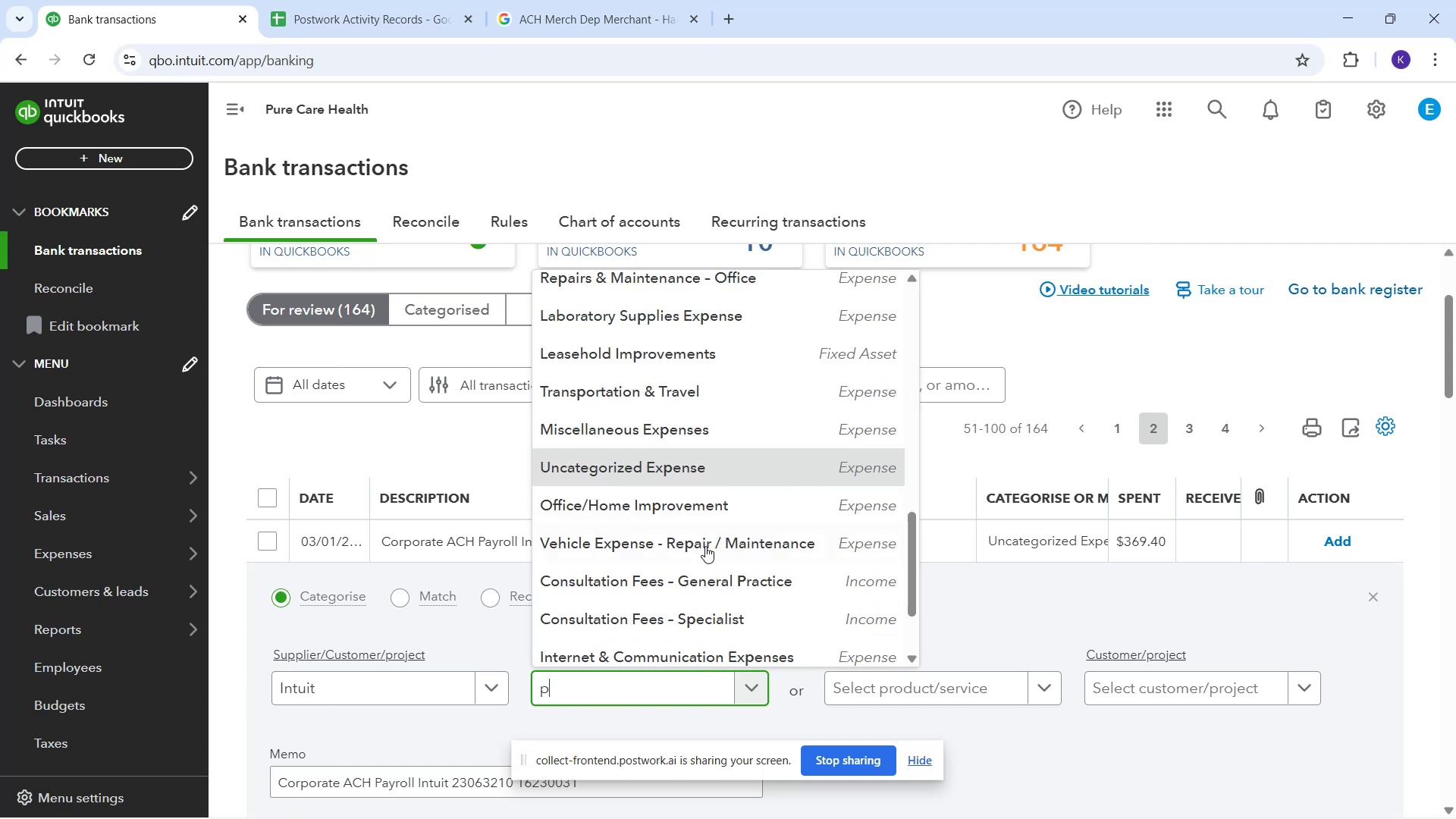 
key(Backspace)
 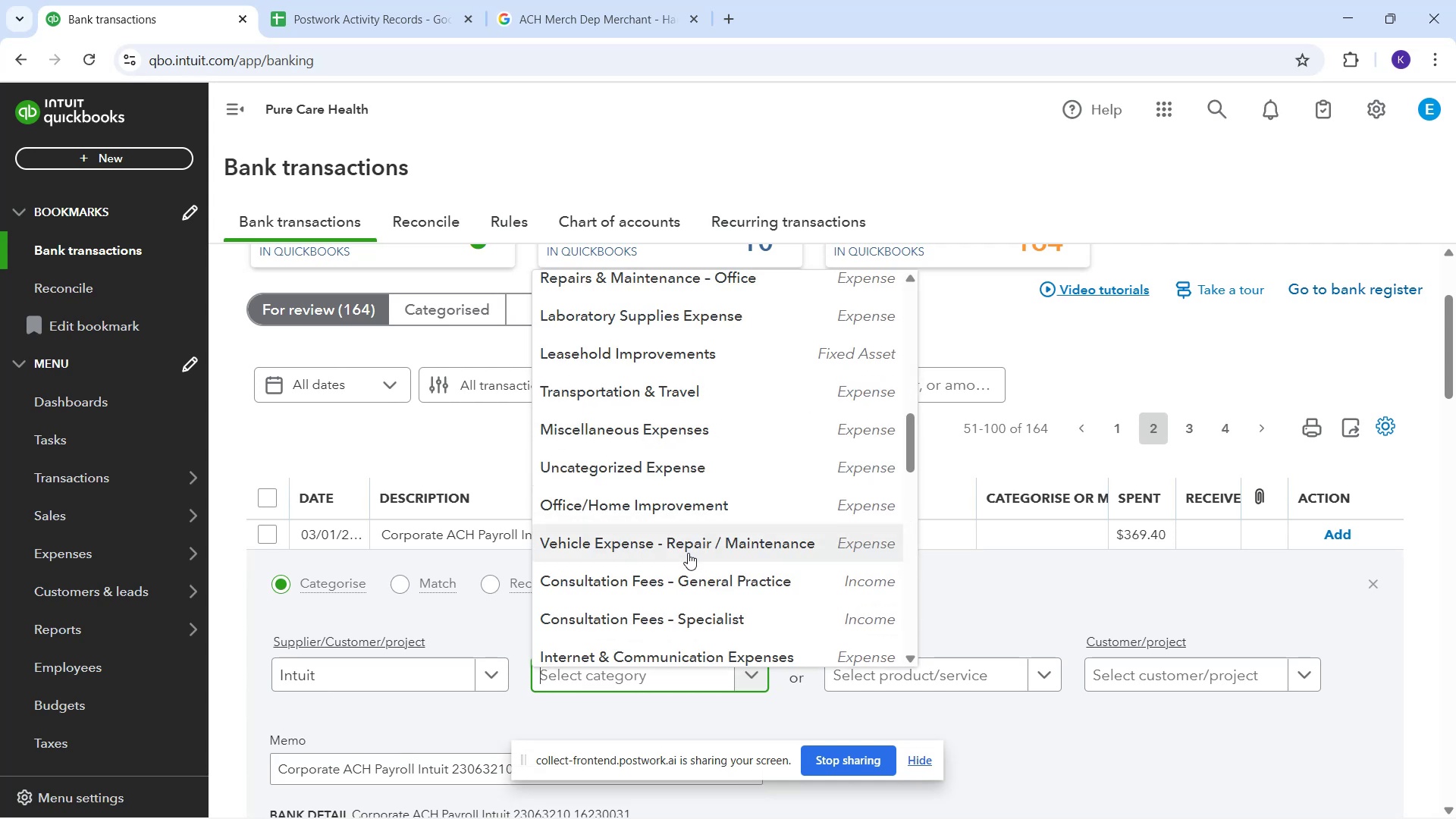 
scroll: coordinate [678, 496], scroll_direction: up, amount: 10.0
 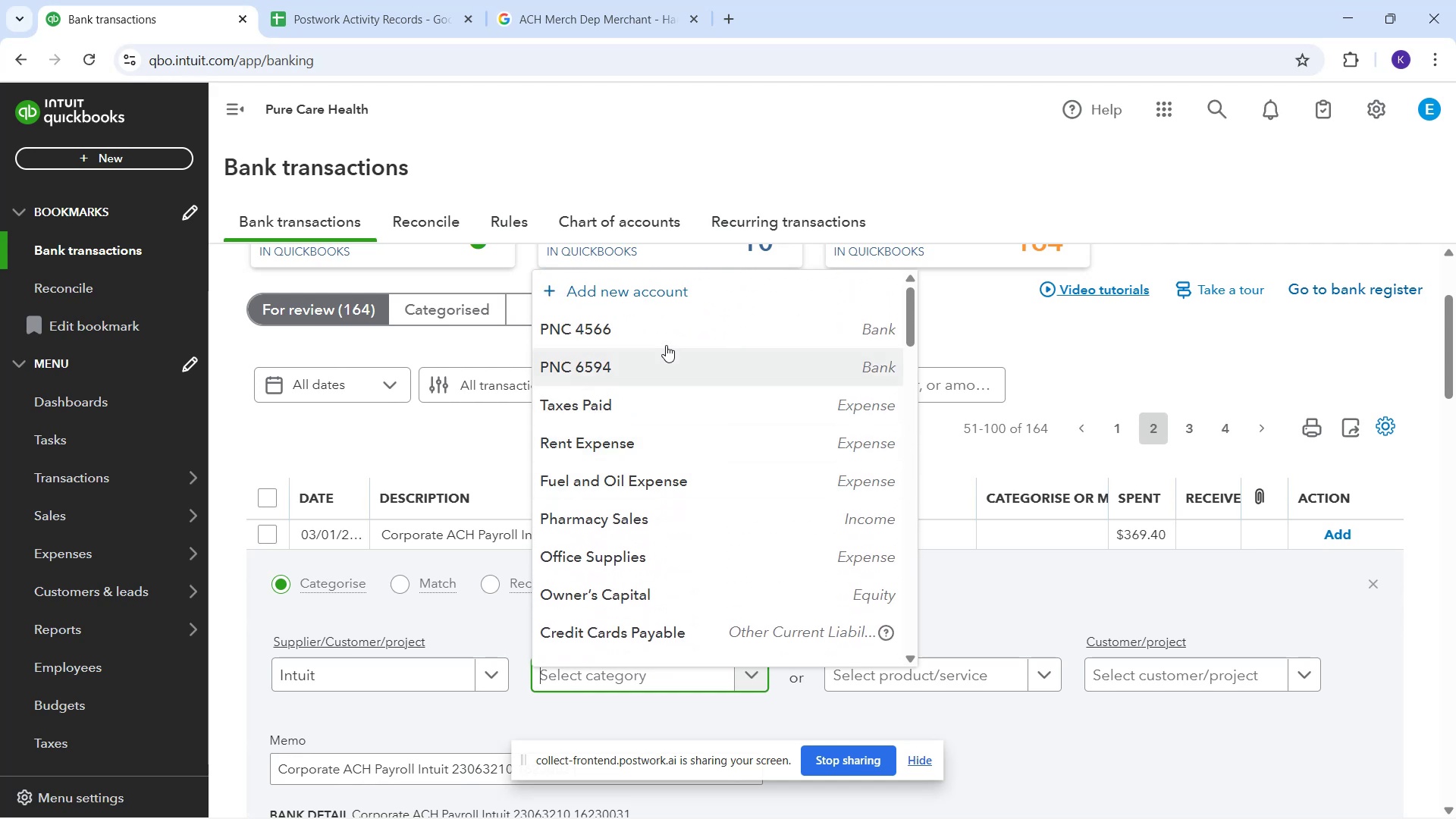 
scroll: coordinate [667, 385], scroll_direction: none, amount: 0.0
 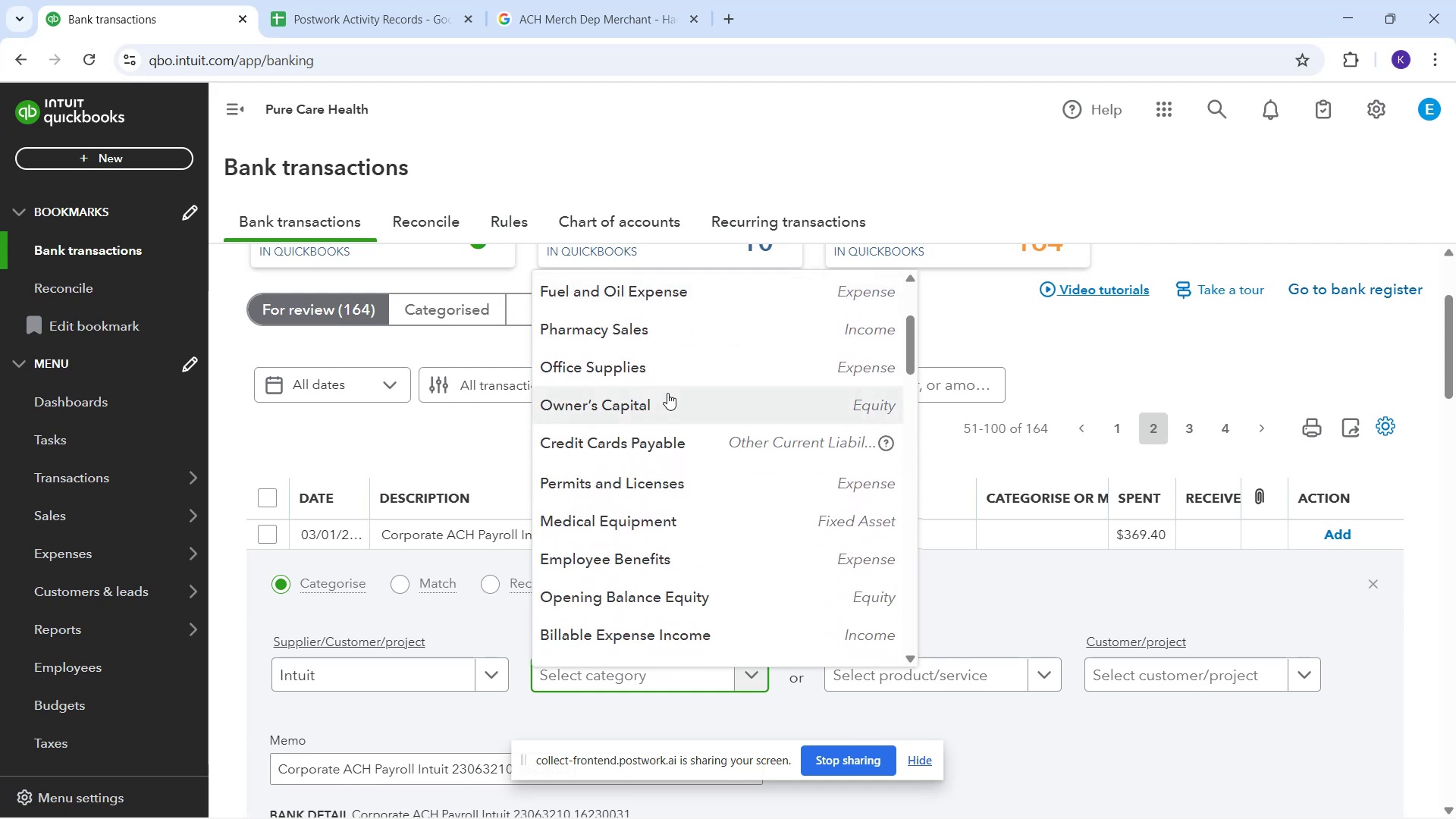 
scroll: coordinate [670, 419], scroll_direction: down, amount: 11.0
 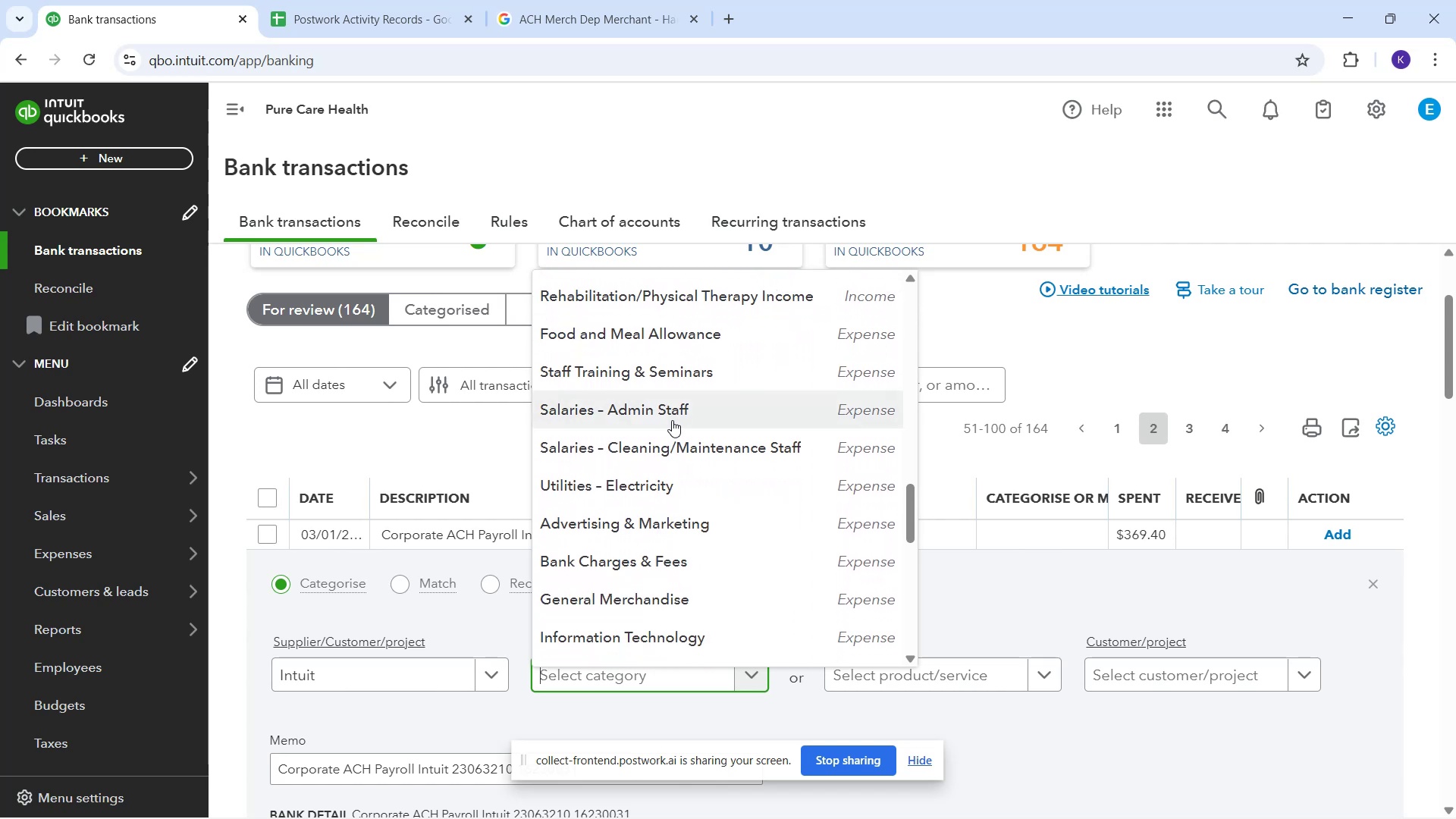 
scroll: coordinate [688, 537], scroll_direction: down, amount: 12.0
 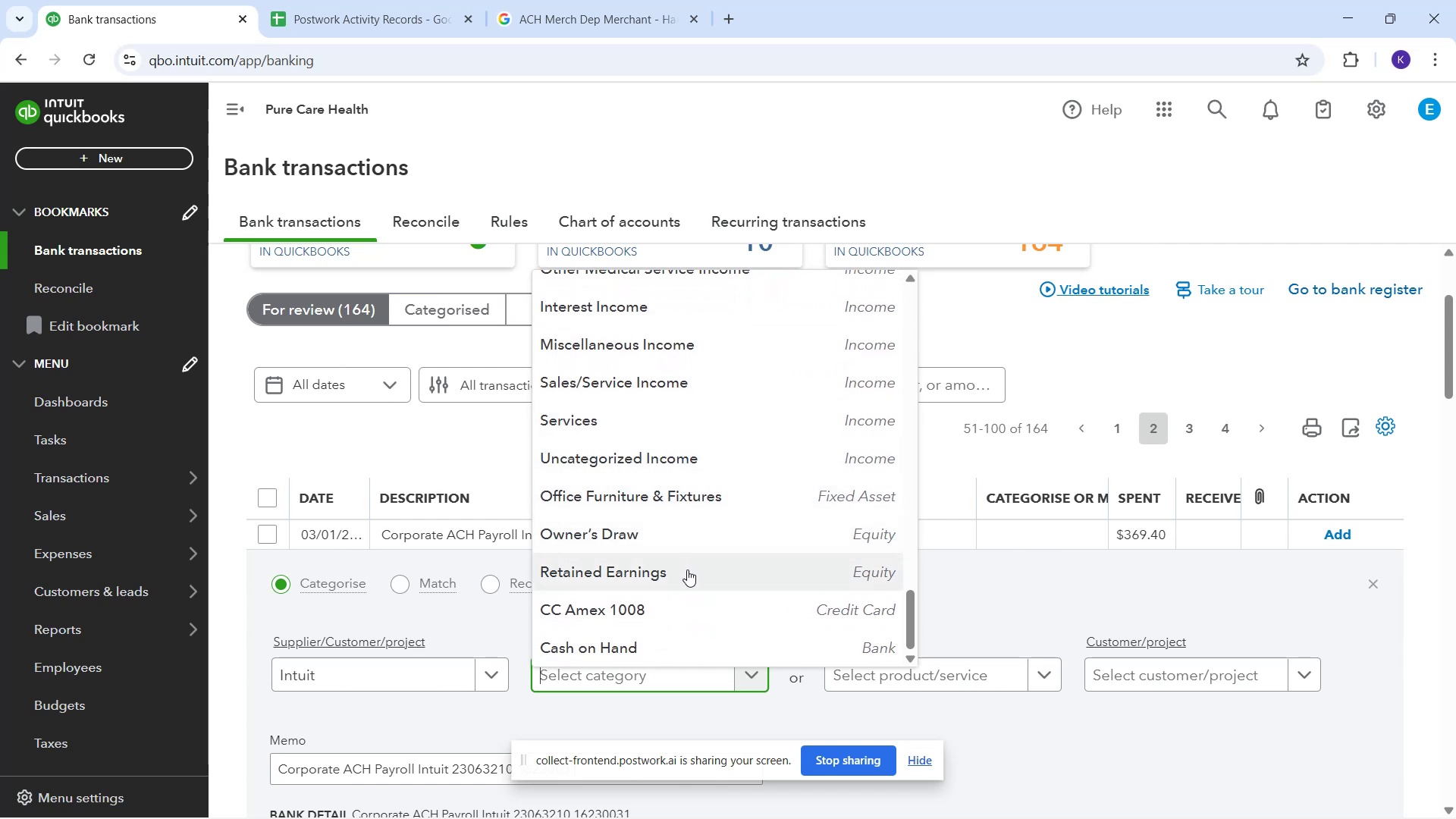 
scroll: coordinate [691, 551], scroll_direction: up, amount: 9.0
 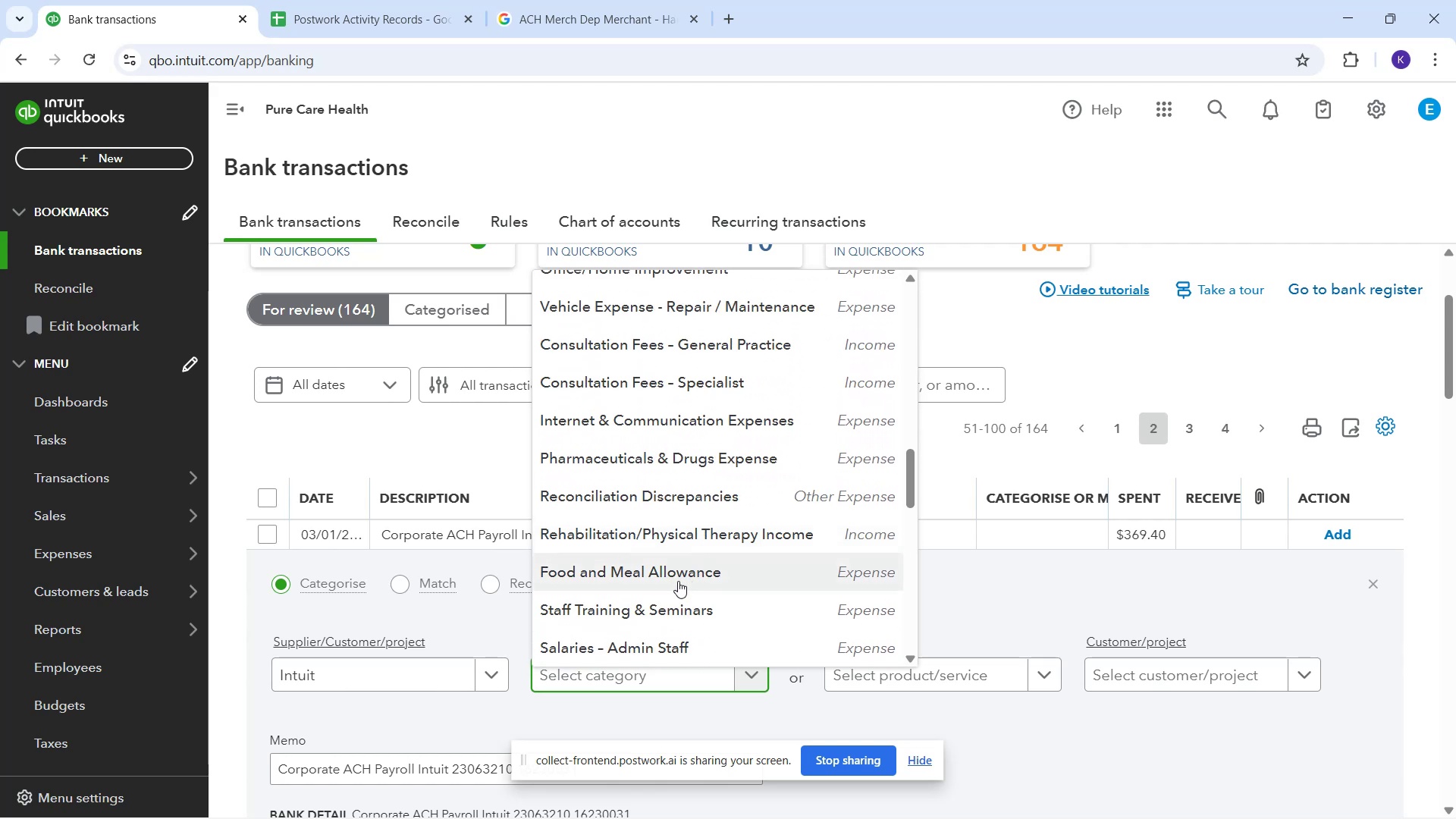 
type(payroll)
 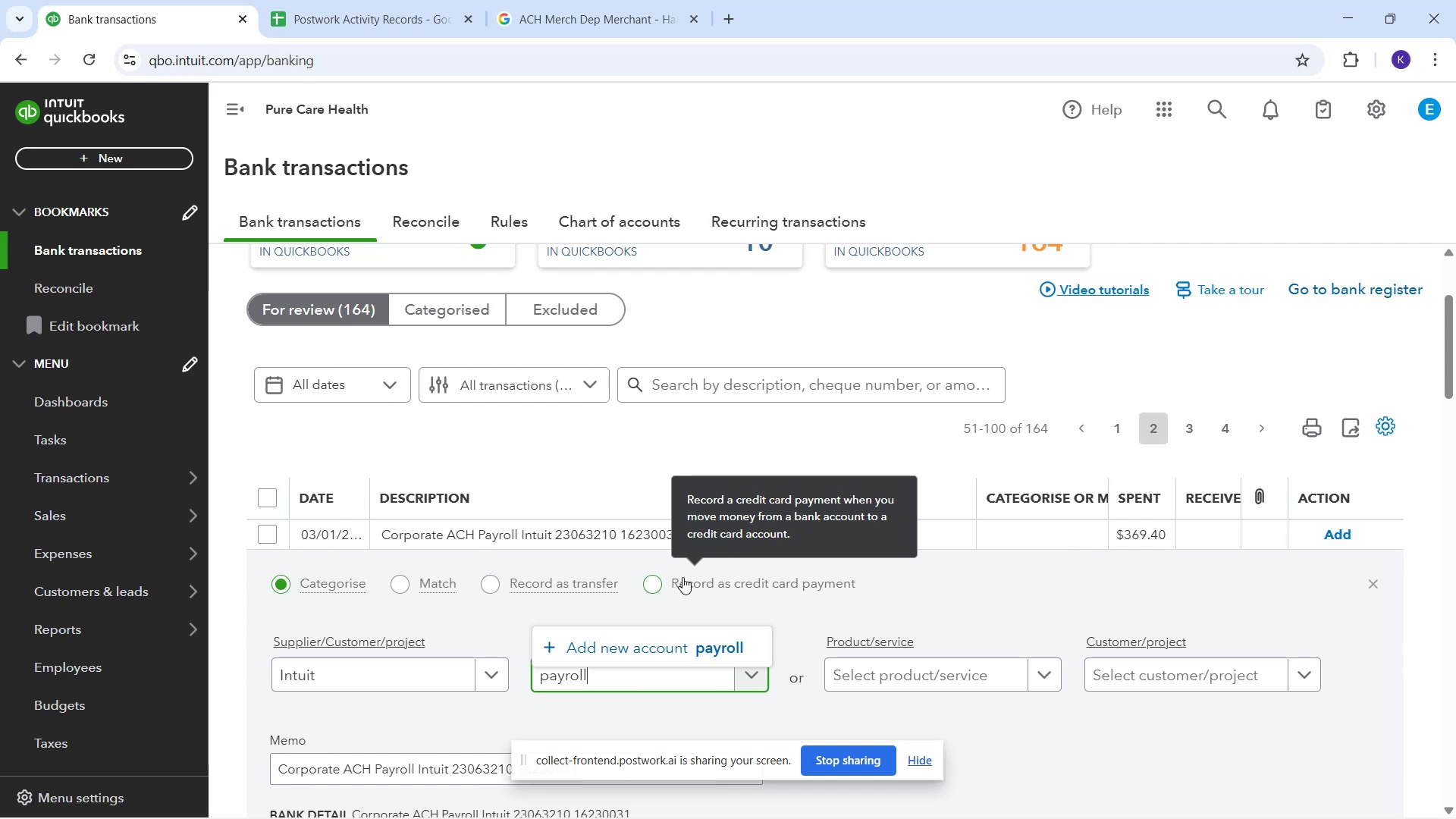 
key(Backspace)
 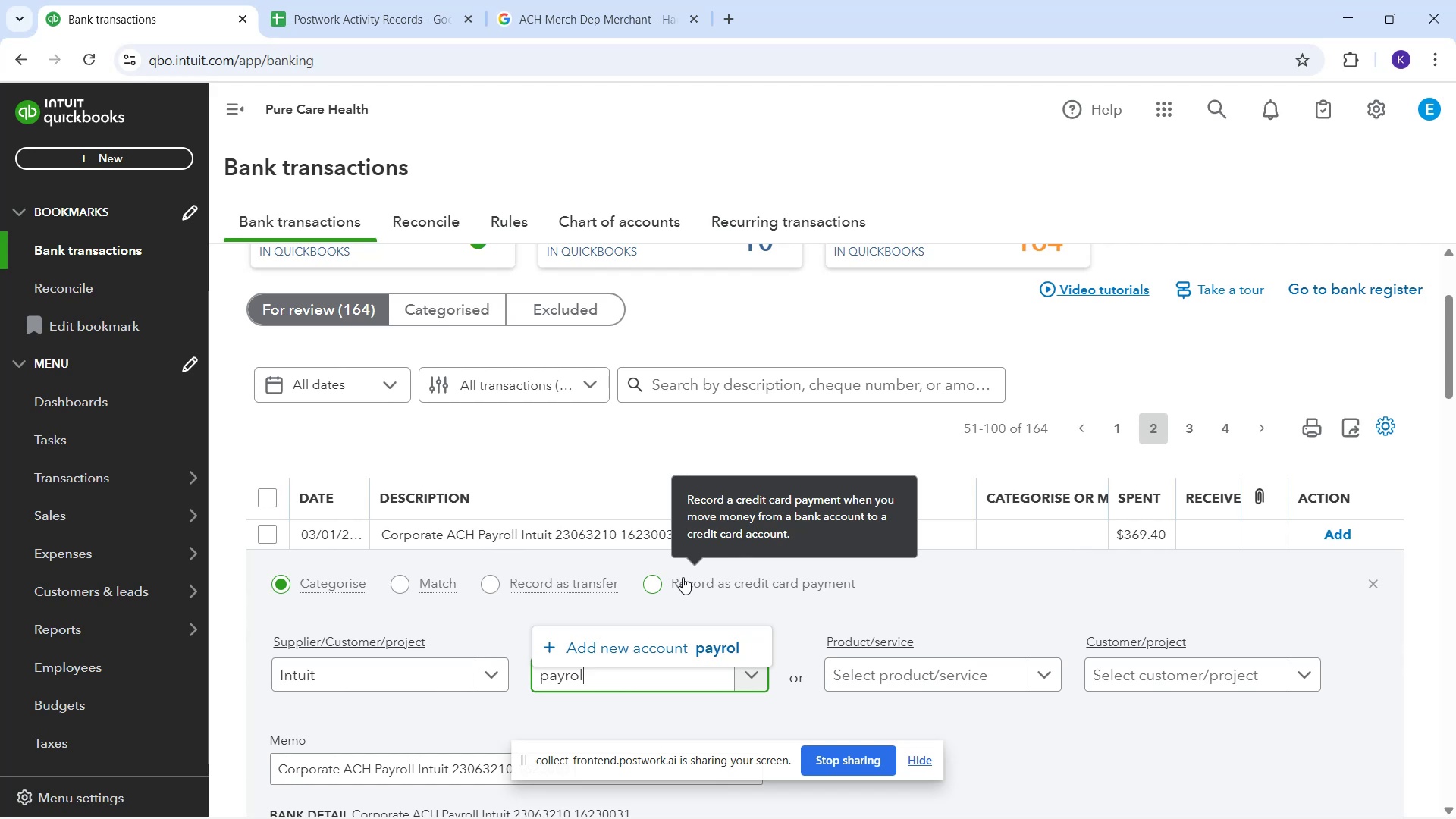 
key(Backspace)
 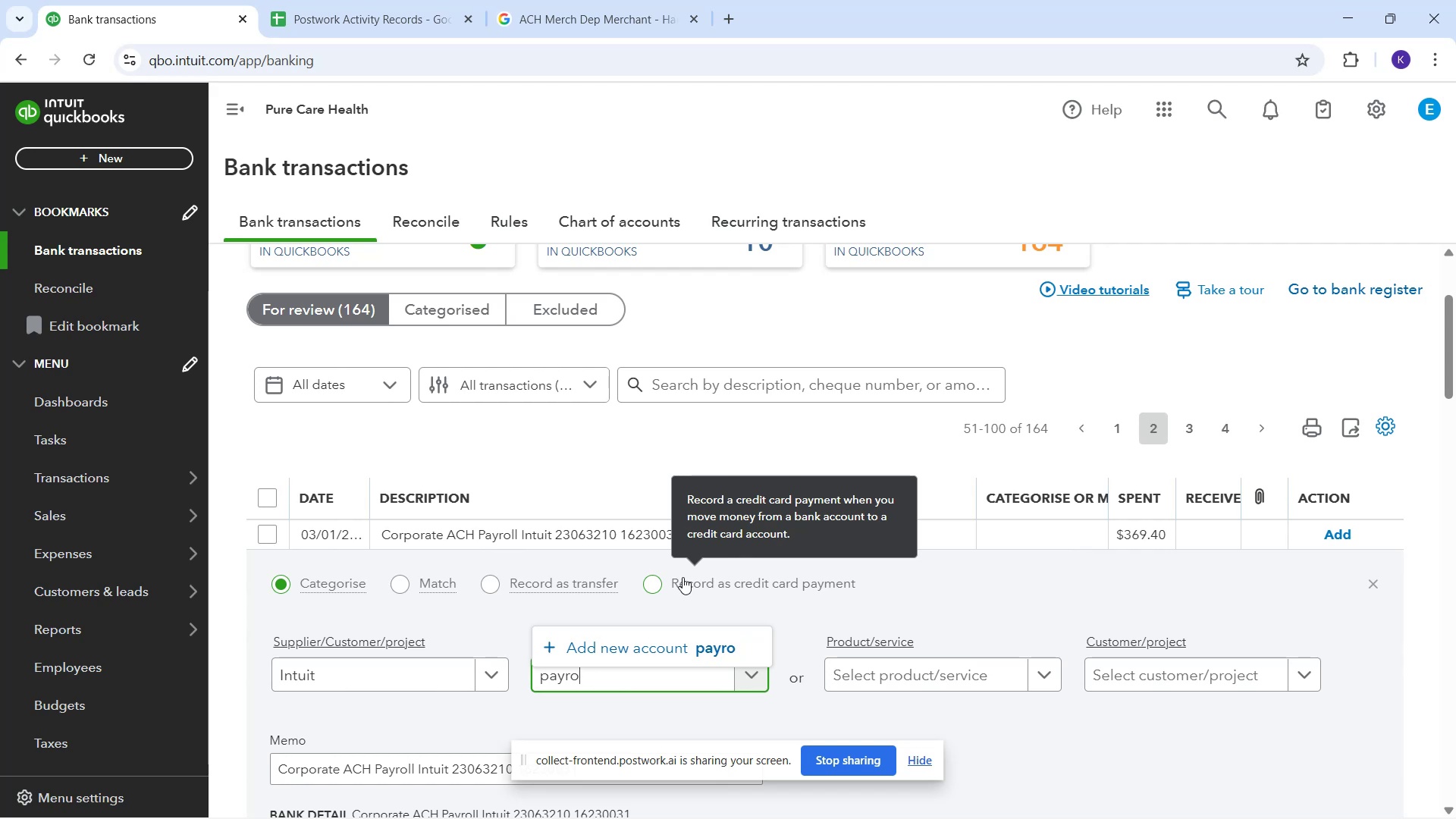 
key(Backspace)
 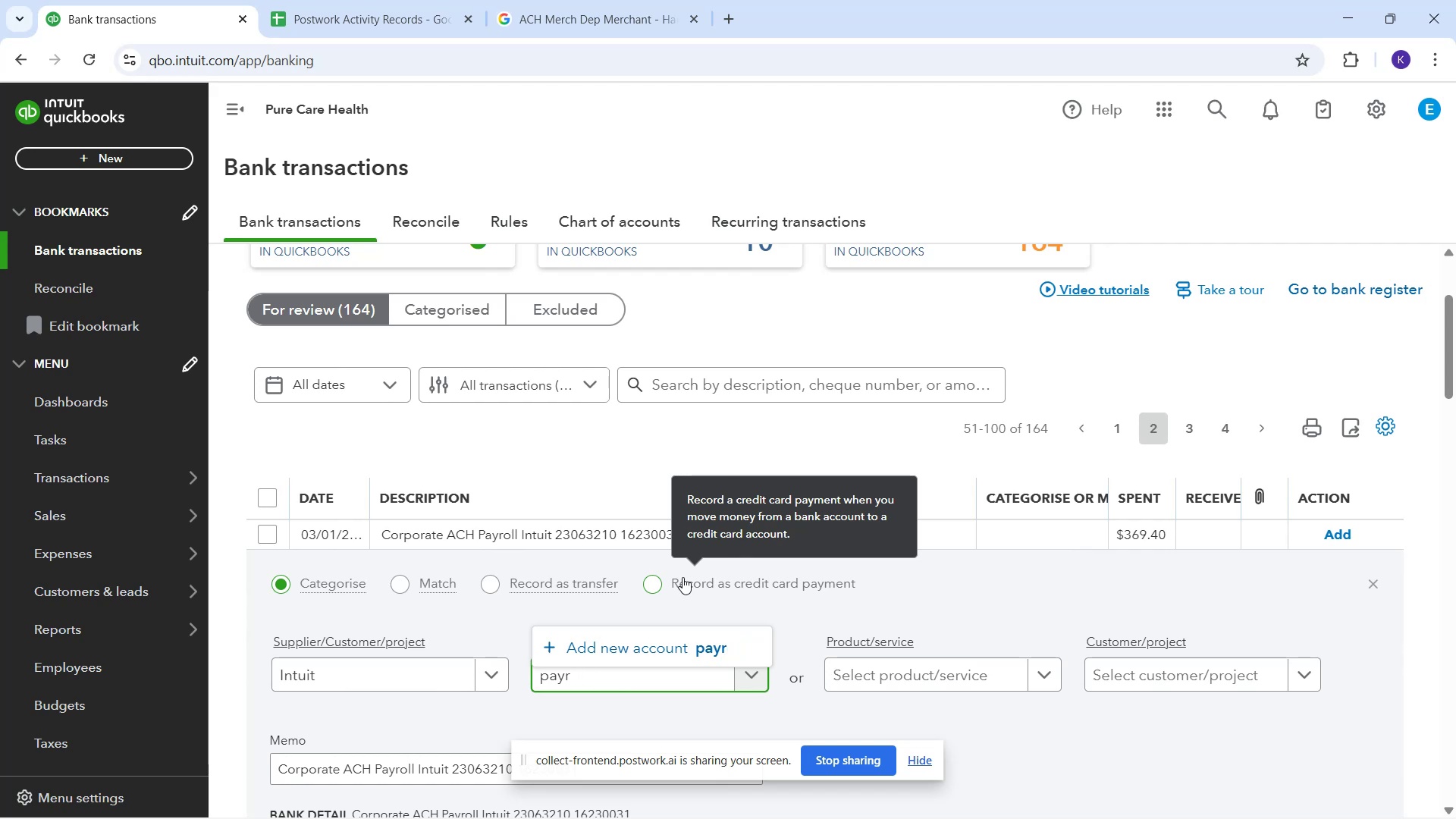 
key(Backspace)
 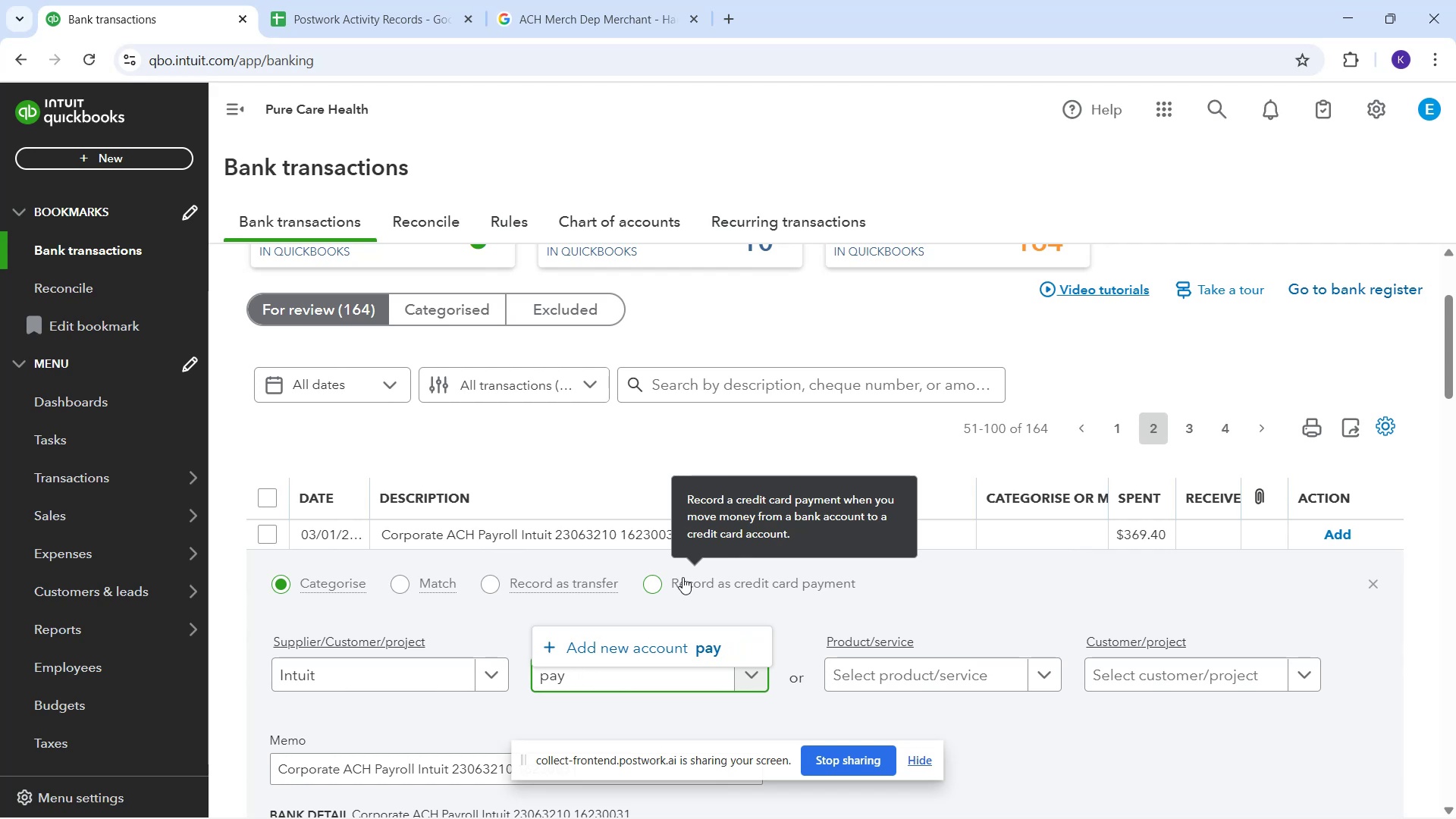 
key(Backspace)
 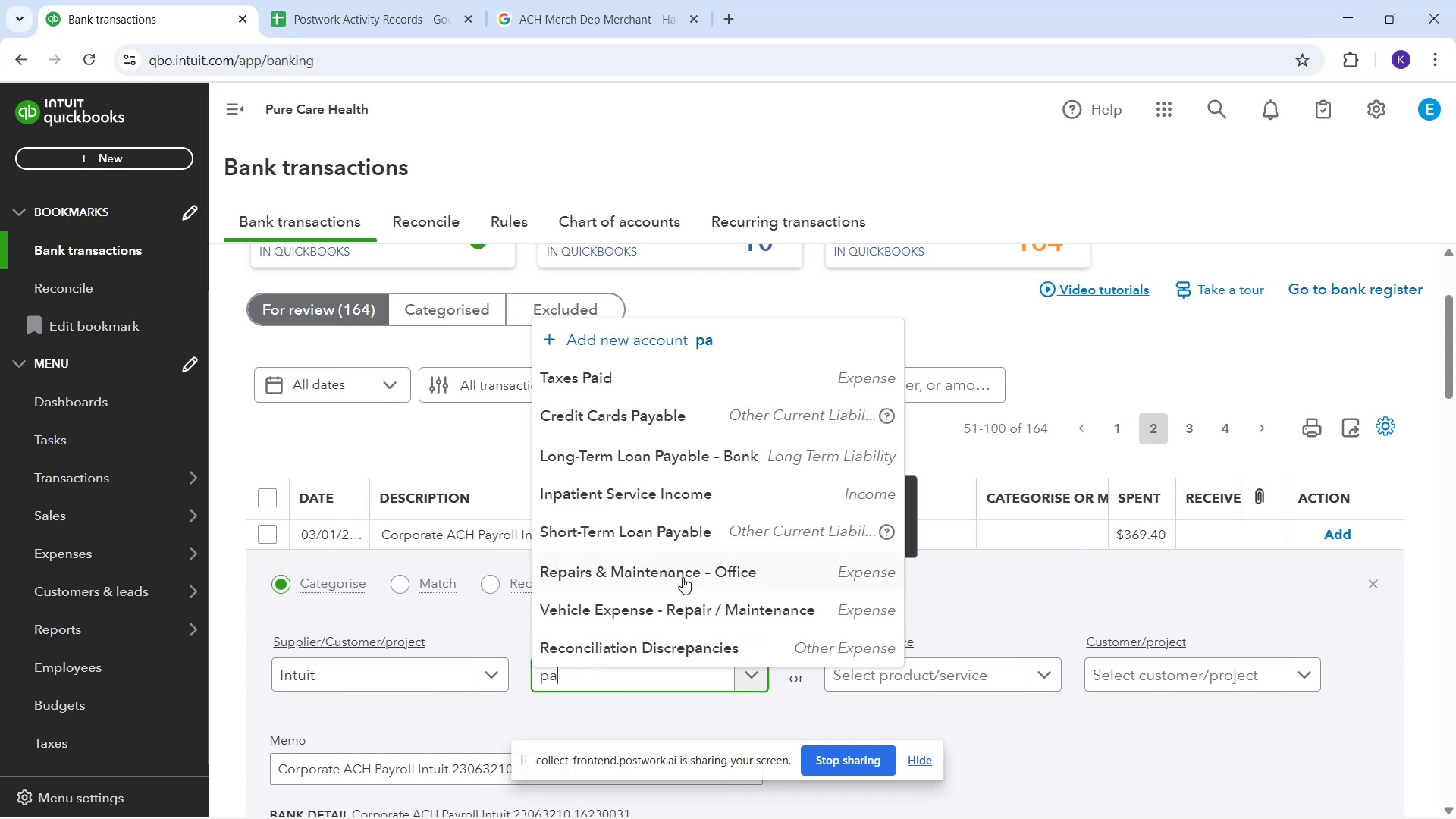 
key(Backspace)
 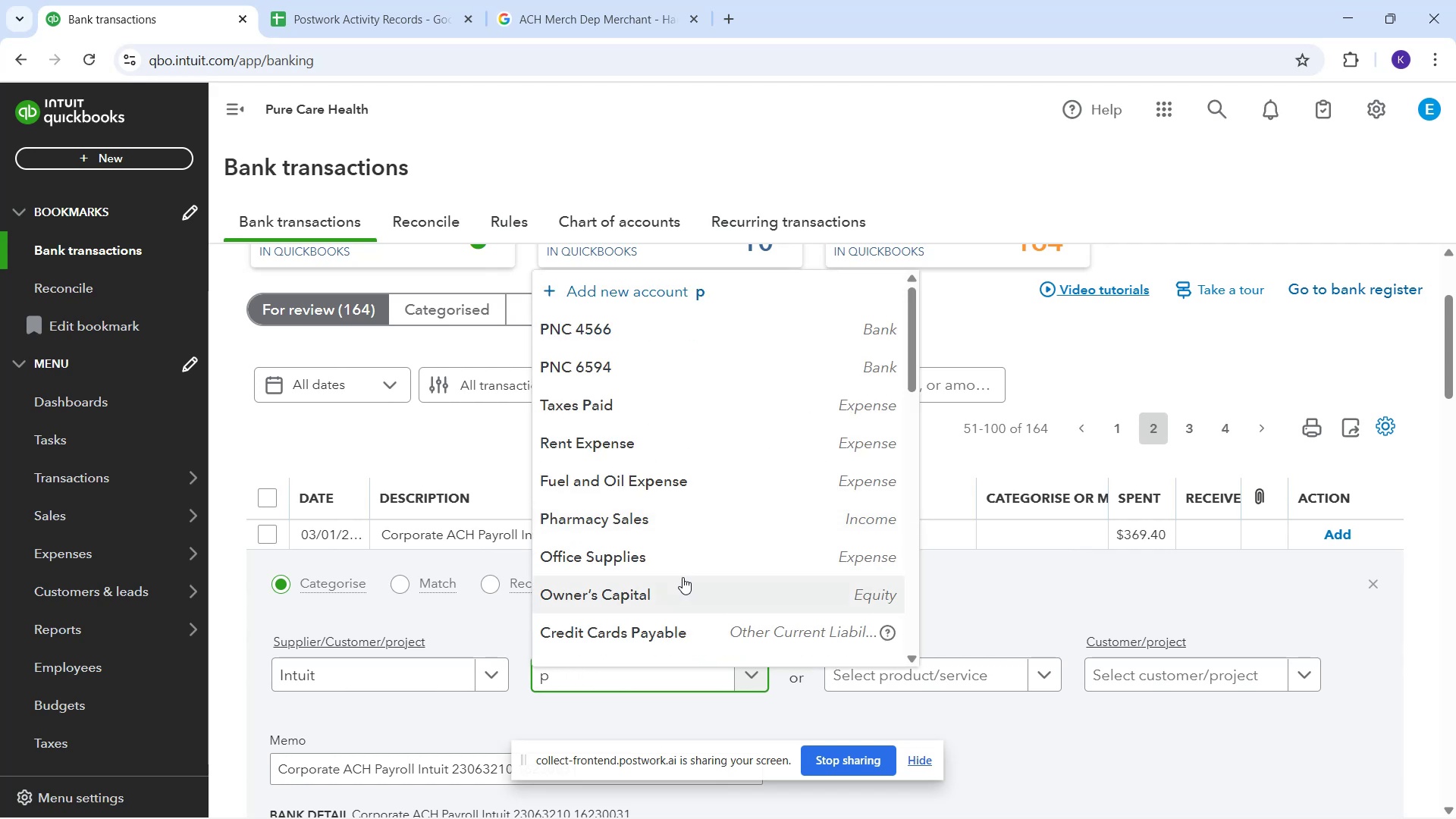 
key(Backspace)
 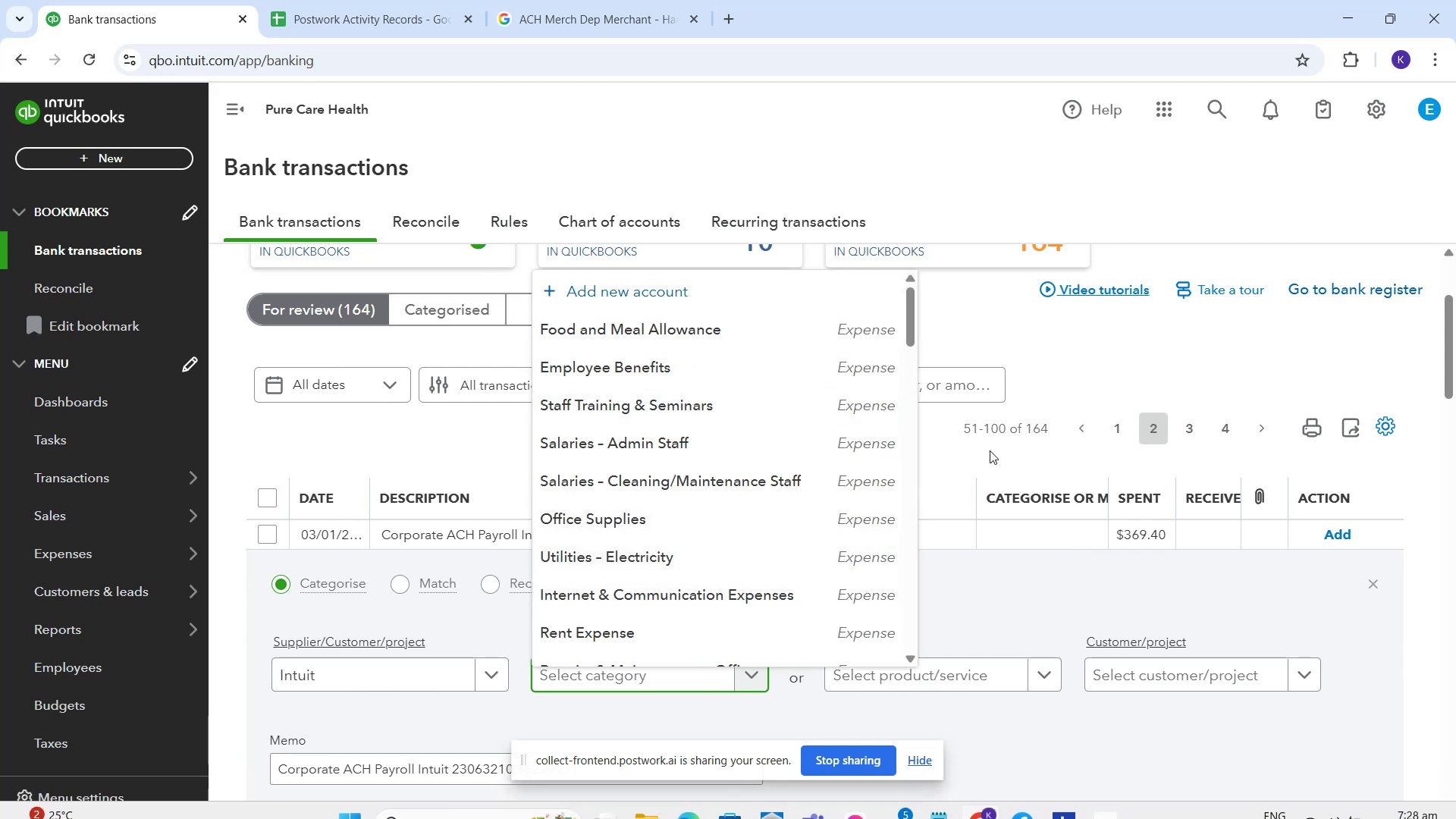 
wait(8.74)
 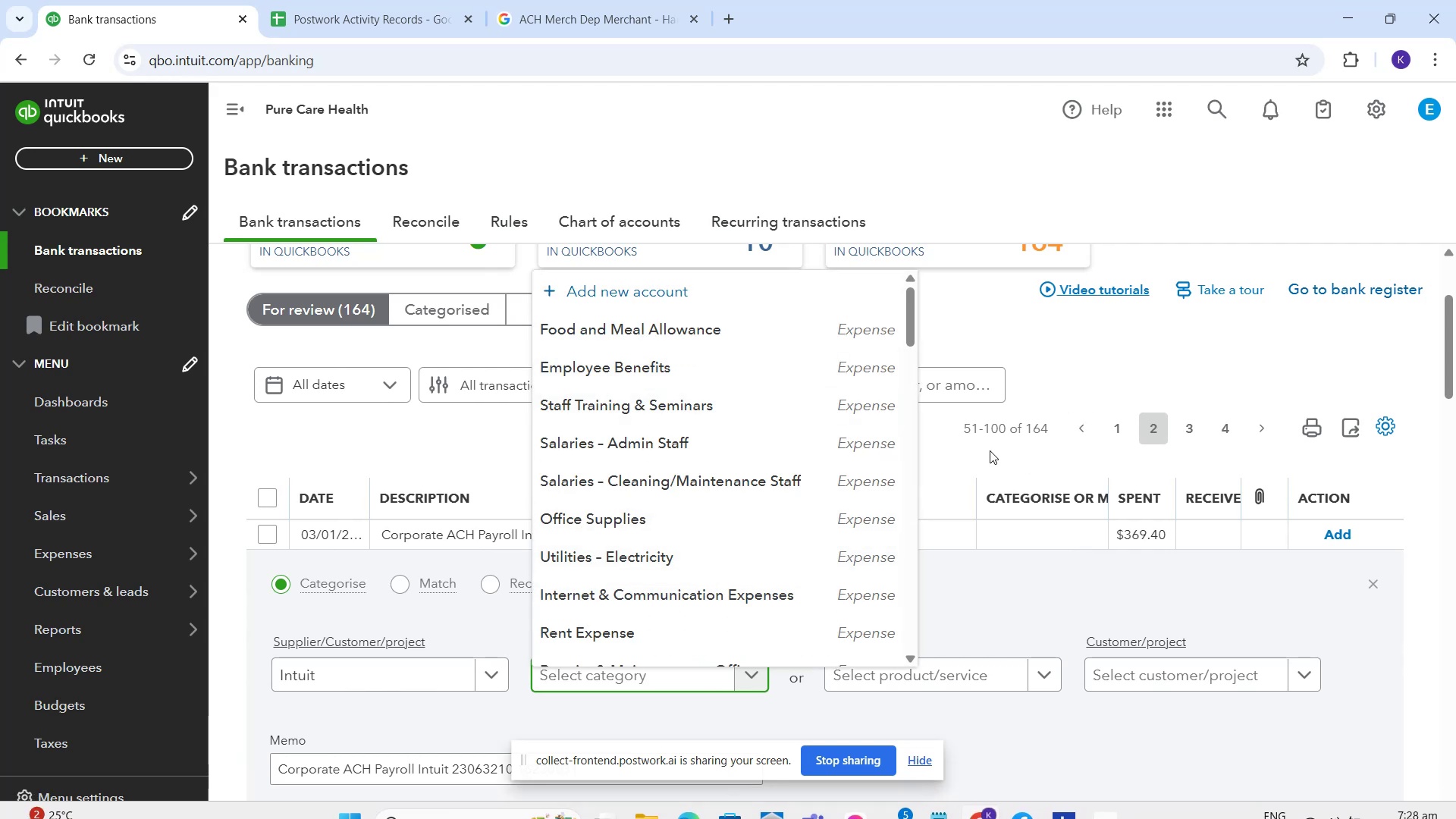 
scroll: coordinate [789, 539], scroll_direction: down, amount: 6.0
 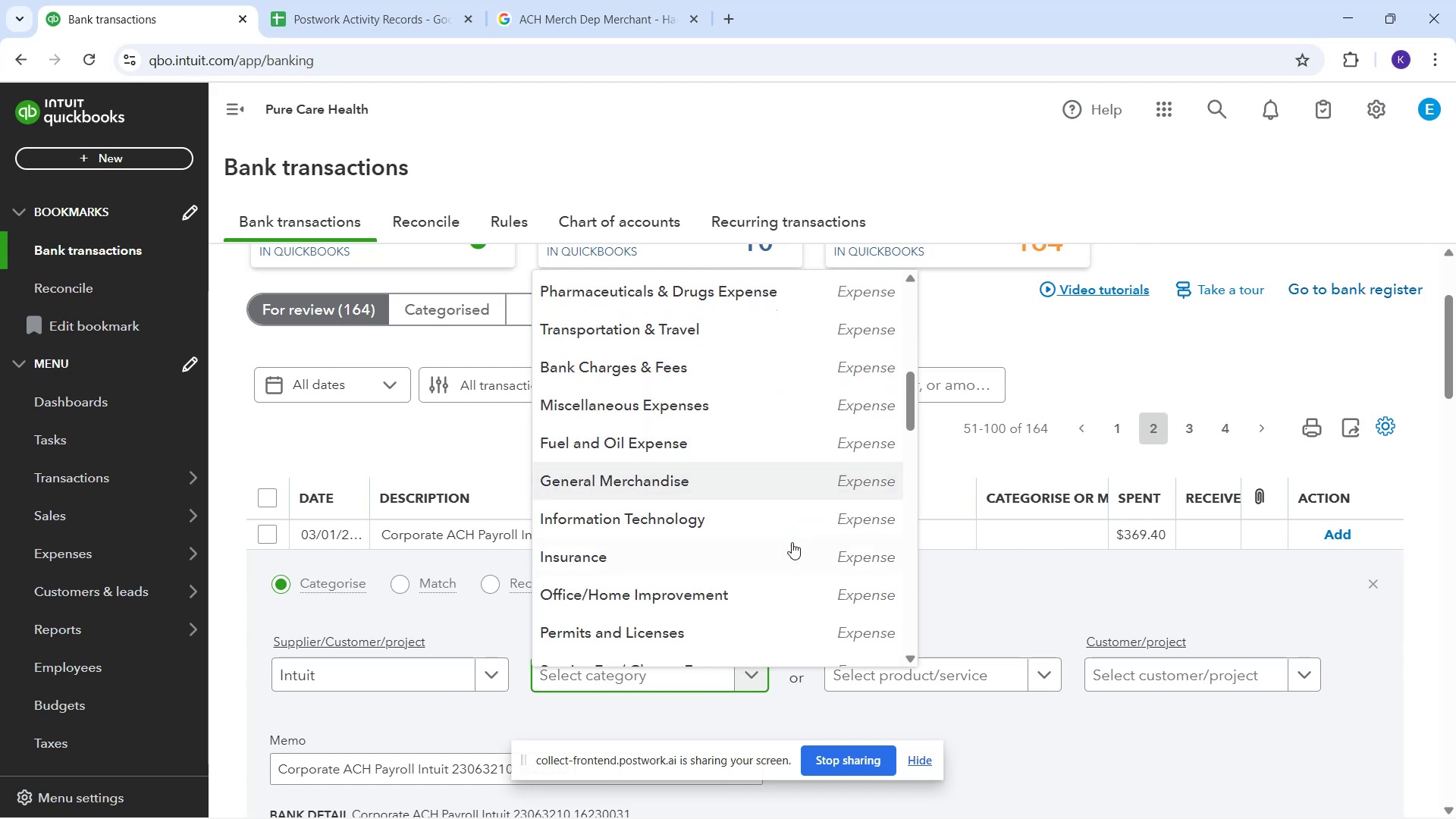 
scroll: coordinate [739, 517], scroll_direction: down, amount: 5.0
 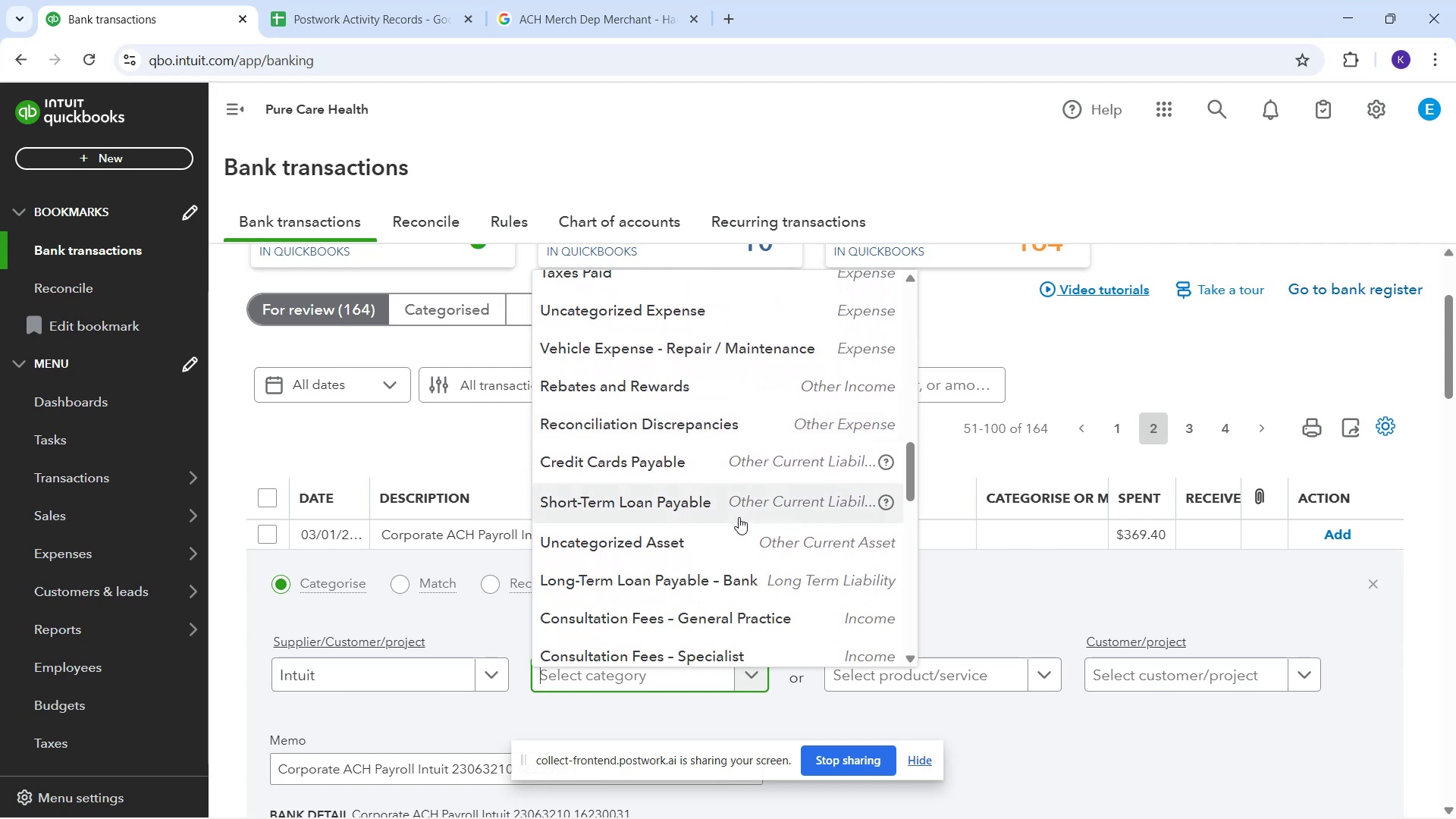 
scroll: coordinate [775, 566], scroll_direction: down, amount: 5.0
 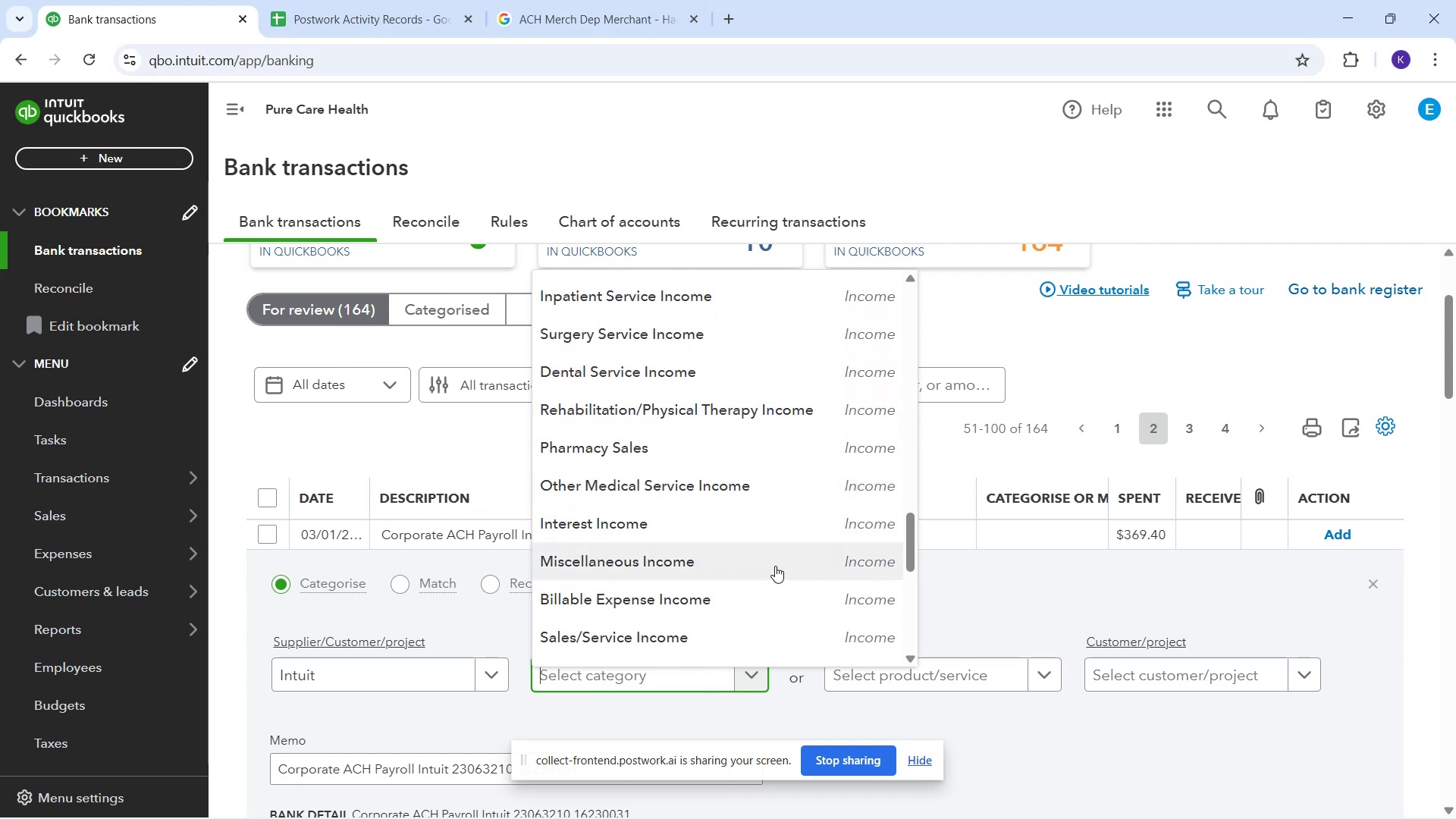 
scroll: coordinate [783, 570], scroll_direction: down, amount: 5.0
 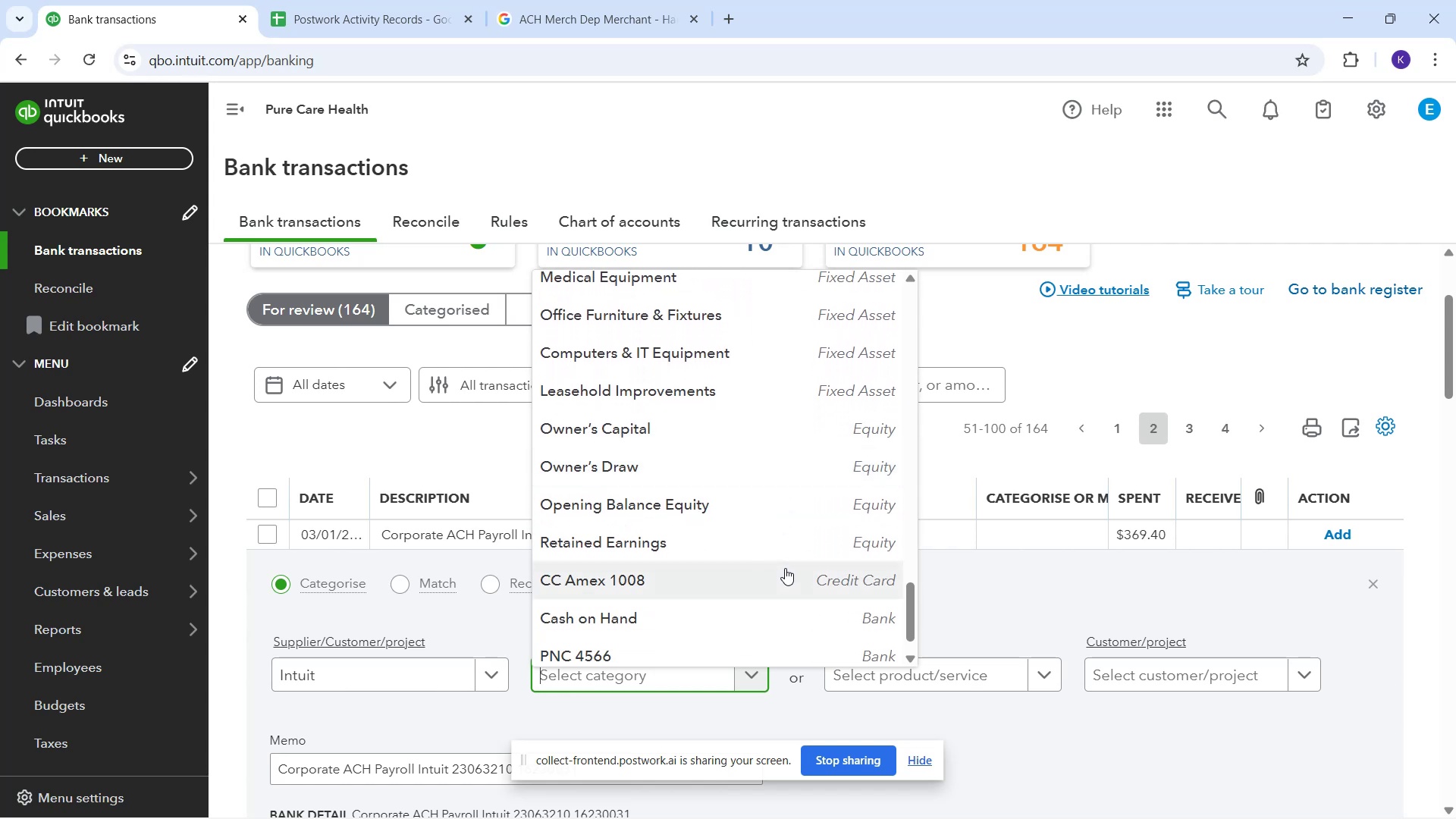 
scroll: coordinate [743, 550], scroll_direction: down, amount: 4.0
 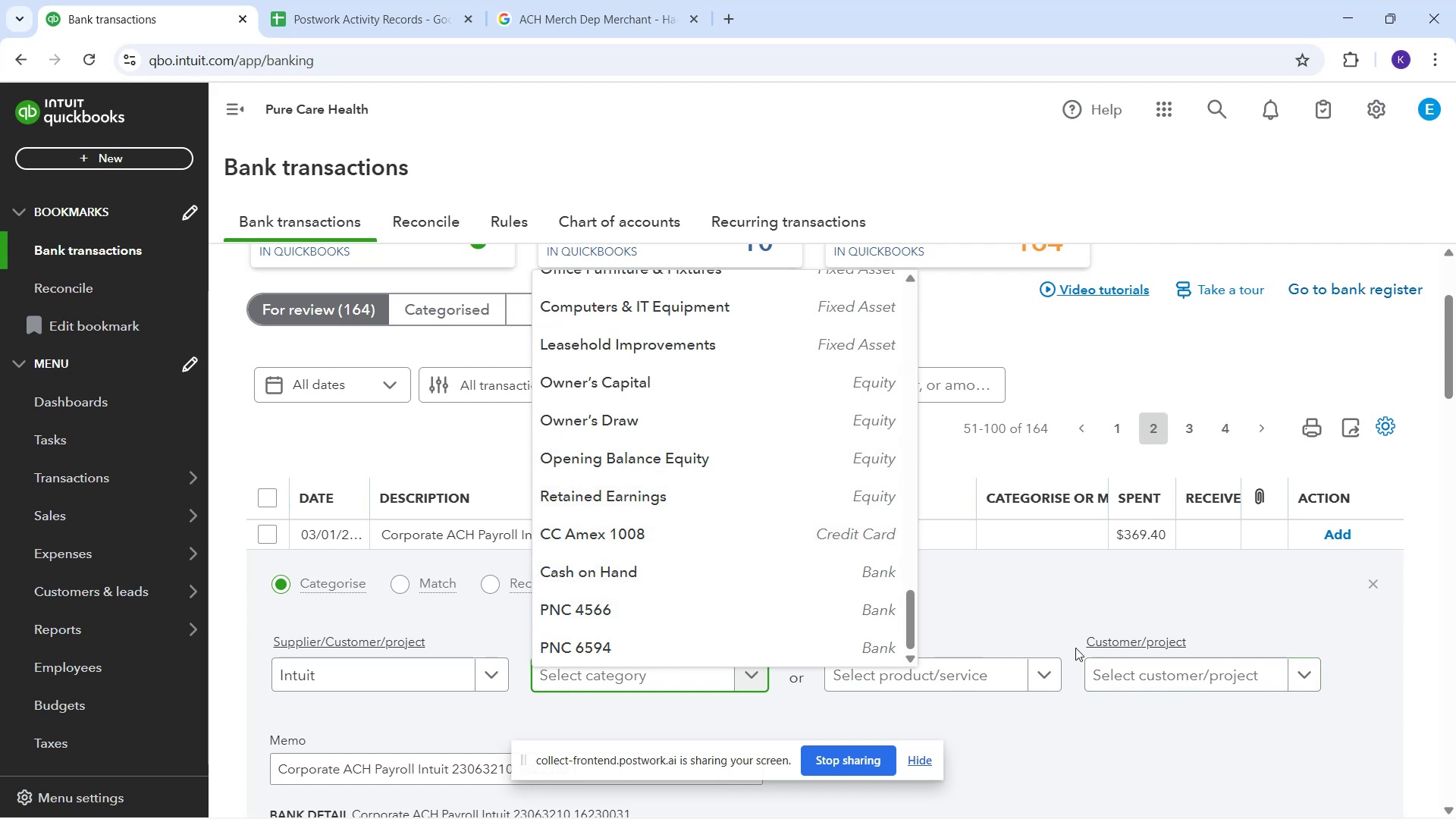 
wait(7.8)
 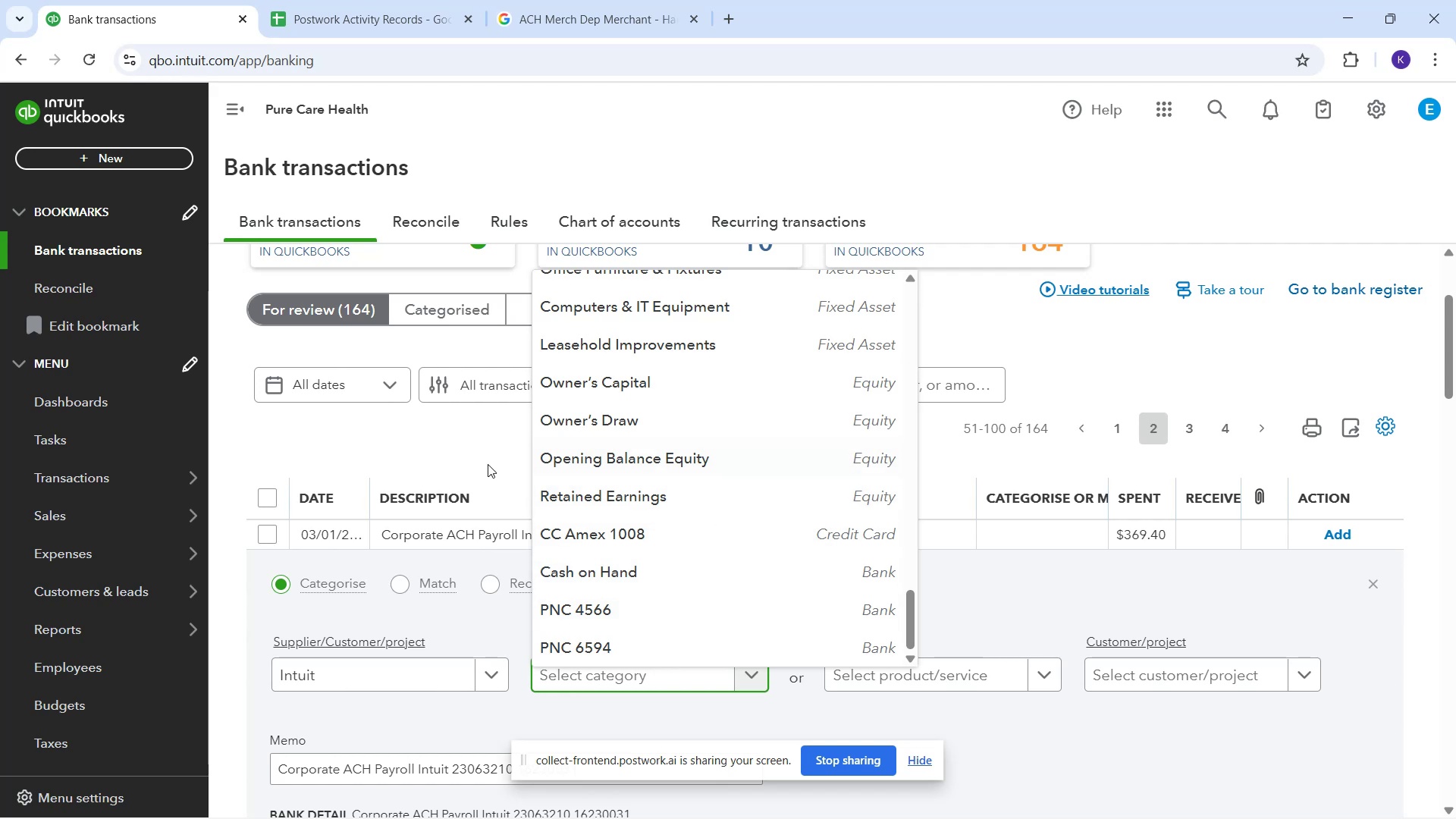 
scroll: coordinate [736, 604], scroll_direction: up, amount: 5.0
 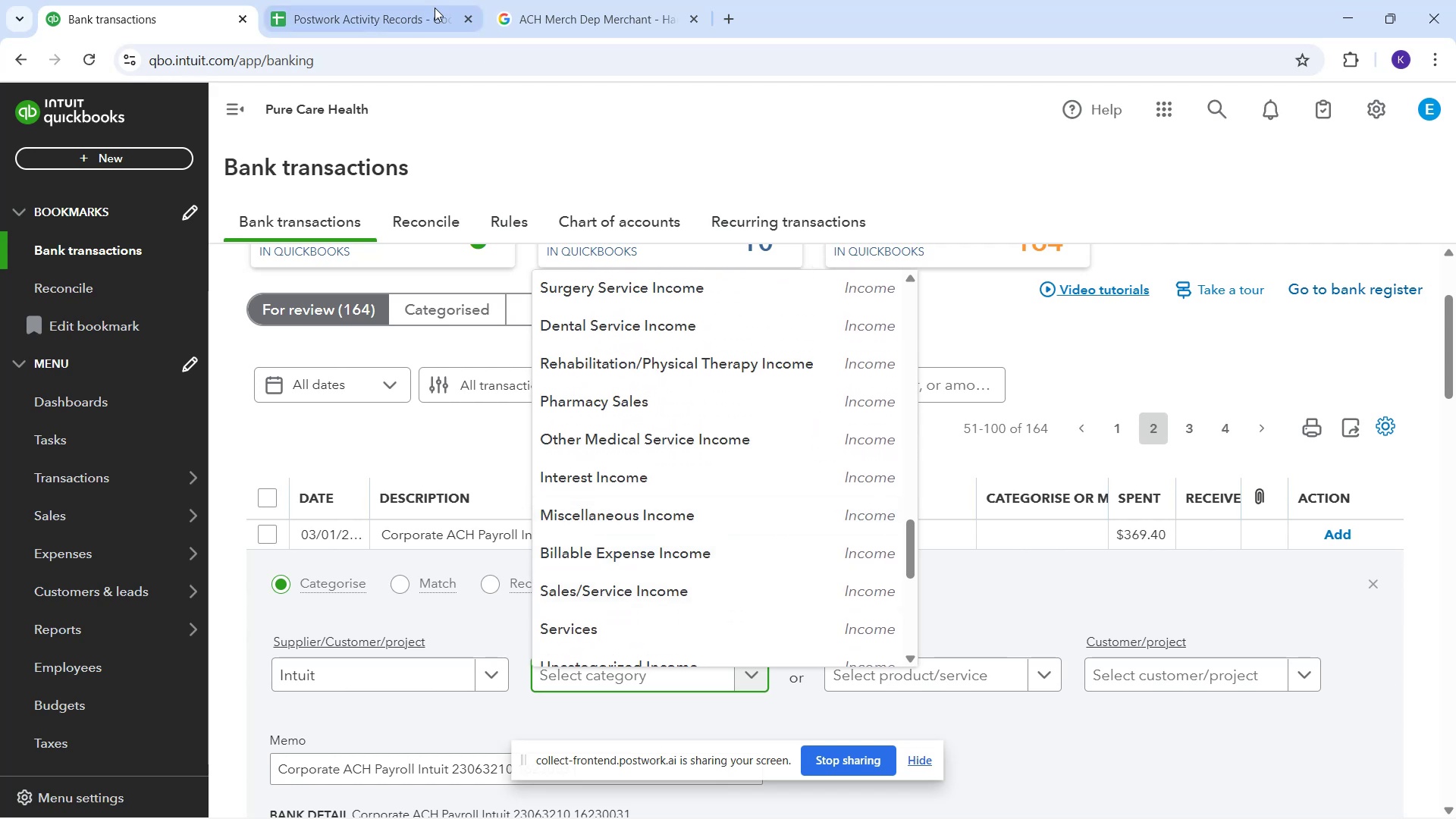 
wait(9.34)
 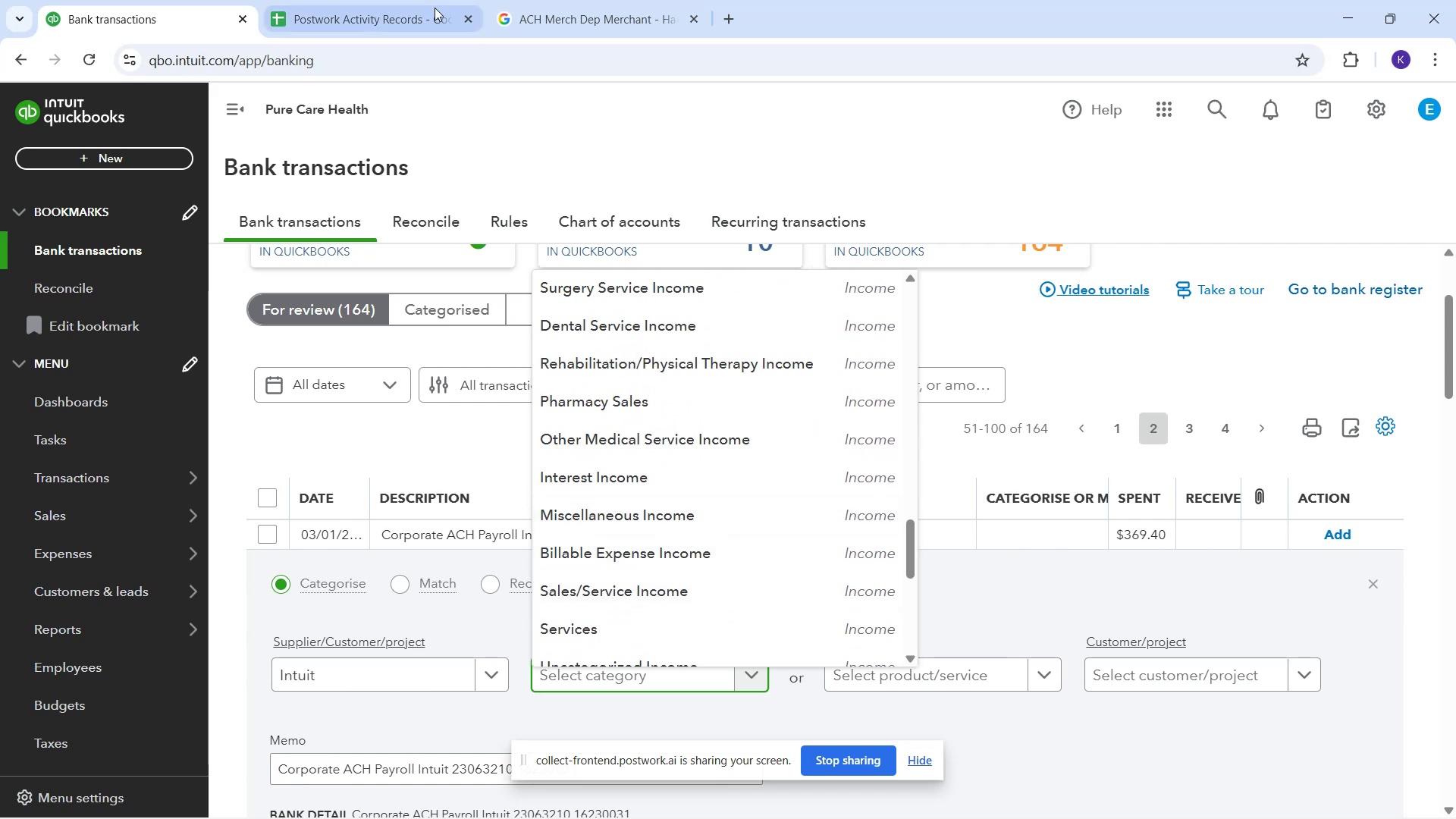 
scroll: coordinate [647, 482], scroll_direction: down, amount: 2.0
 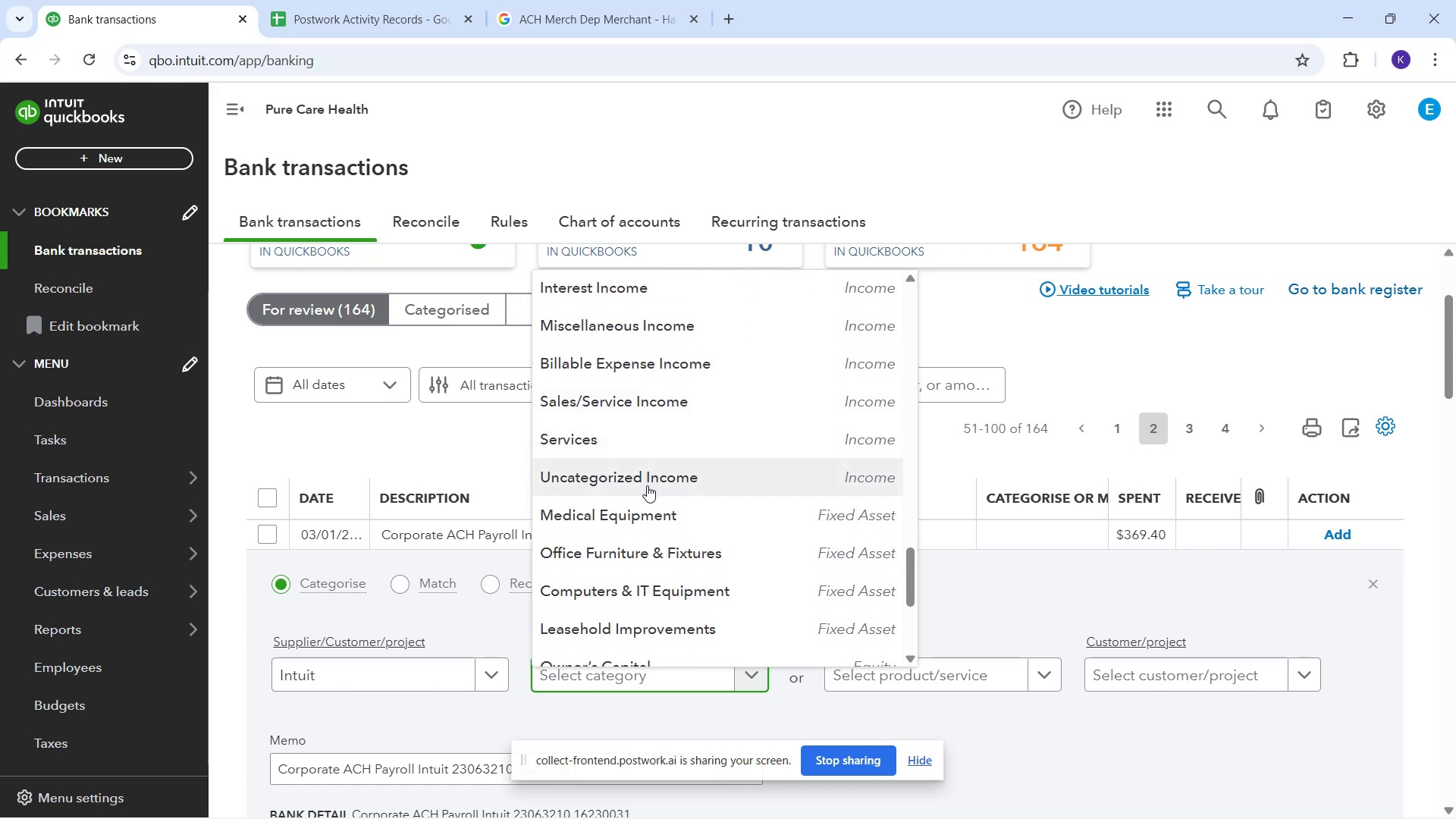 
type(sof)
 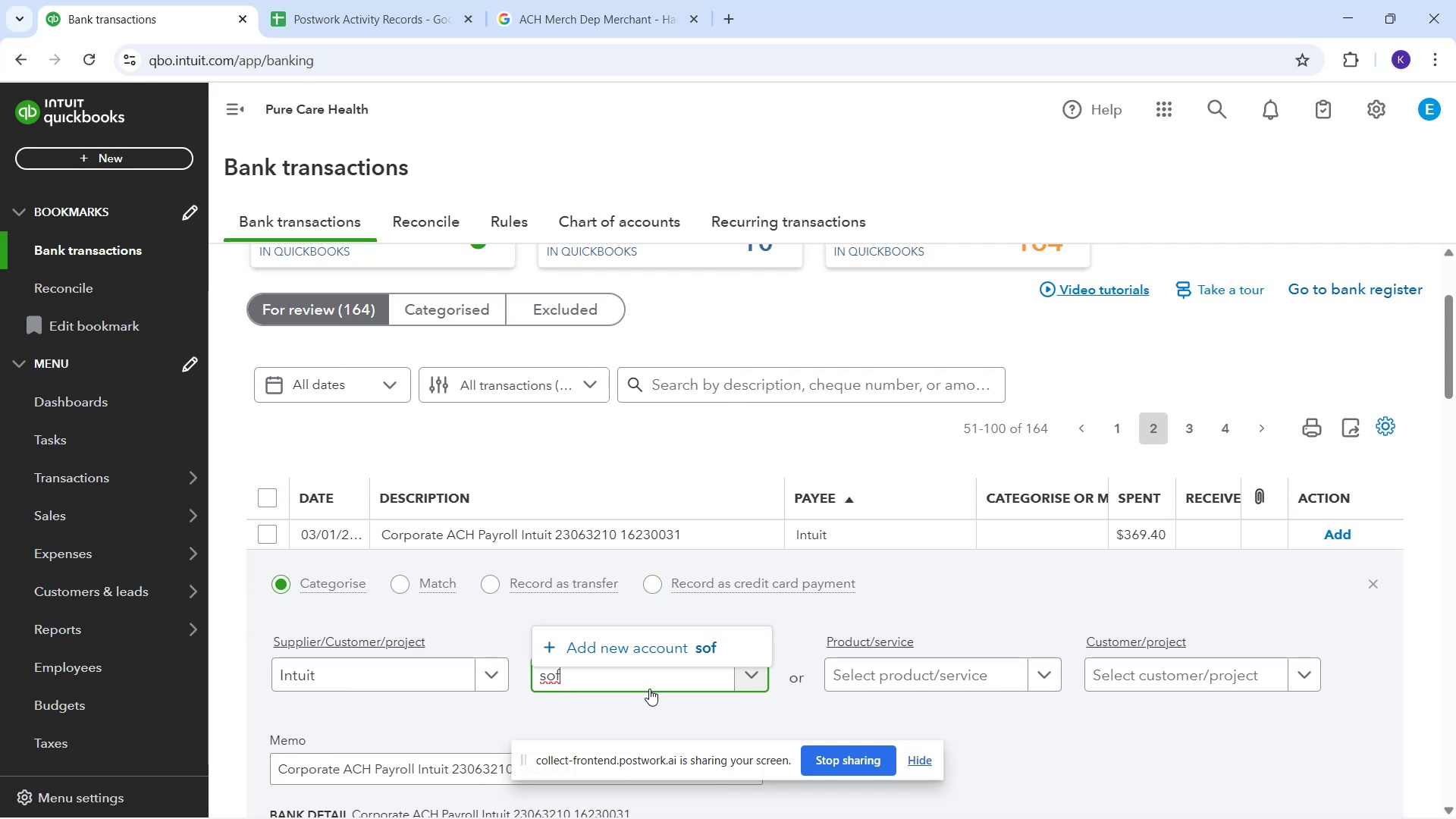 
key(Backspace)
 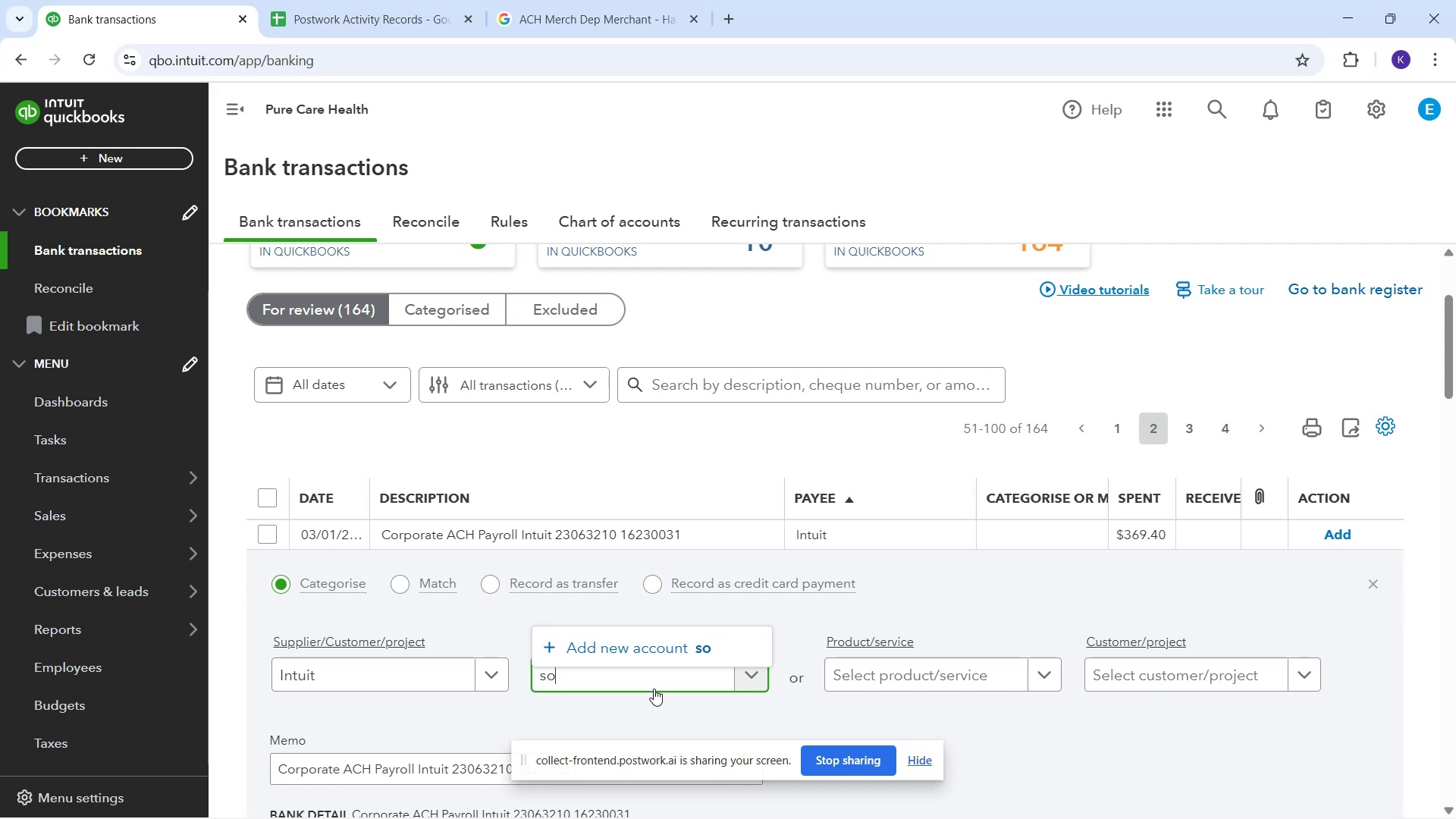 
key(Backspace)
 